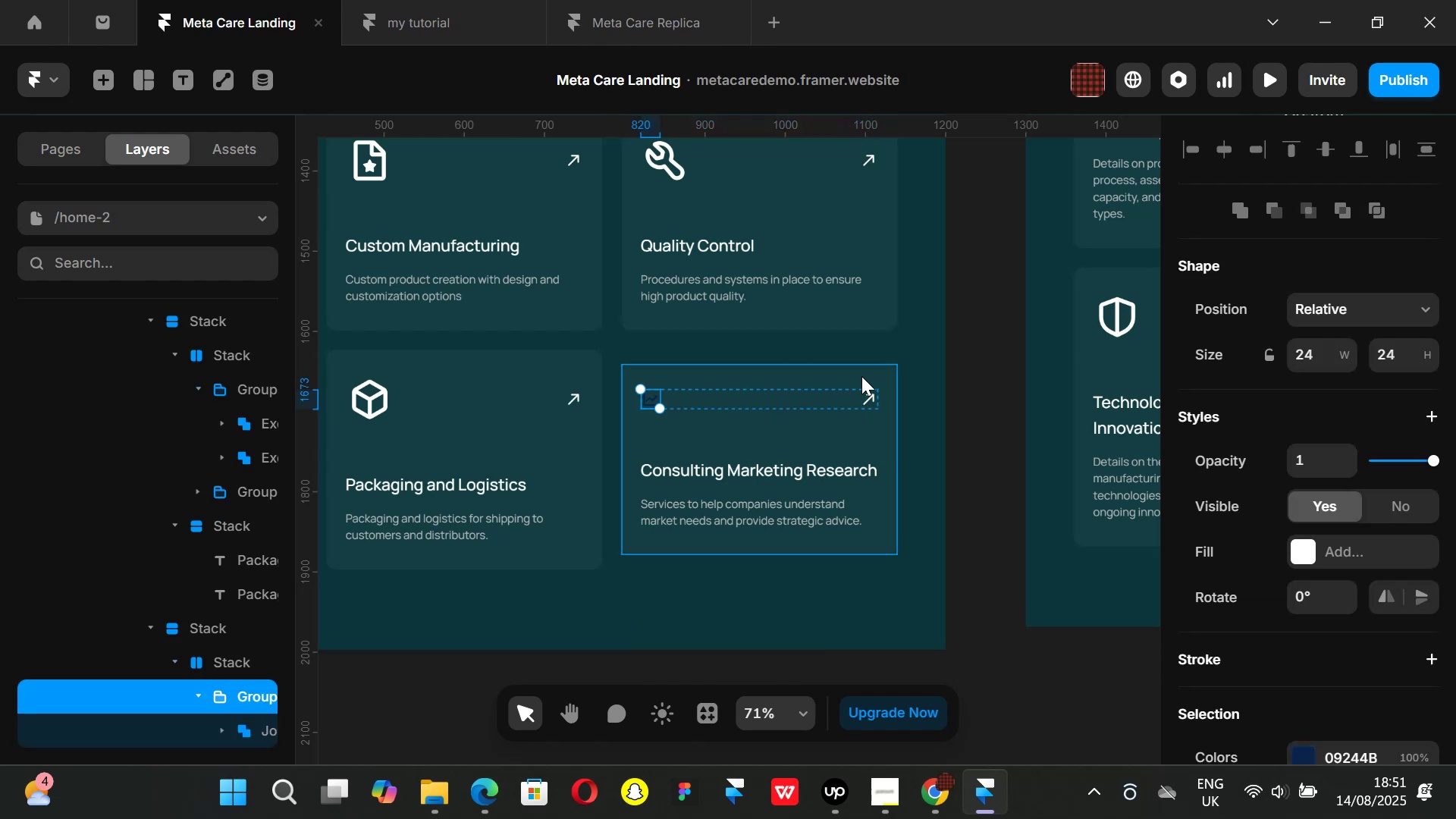 
key(K)
 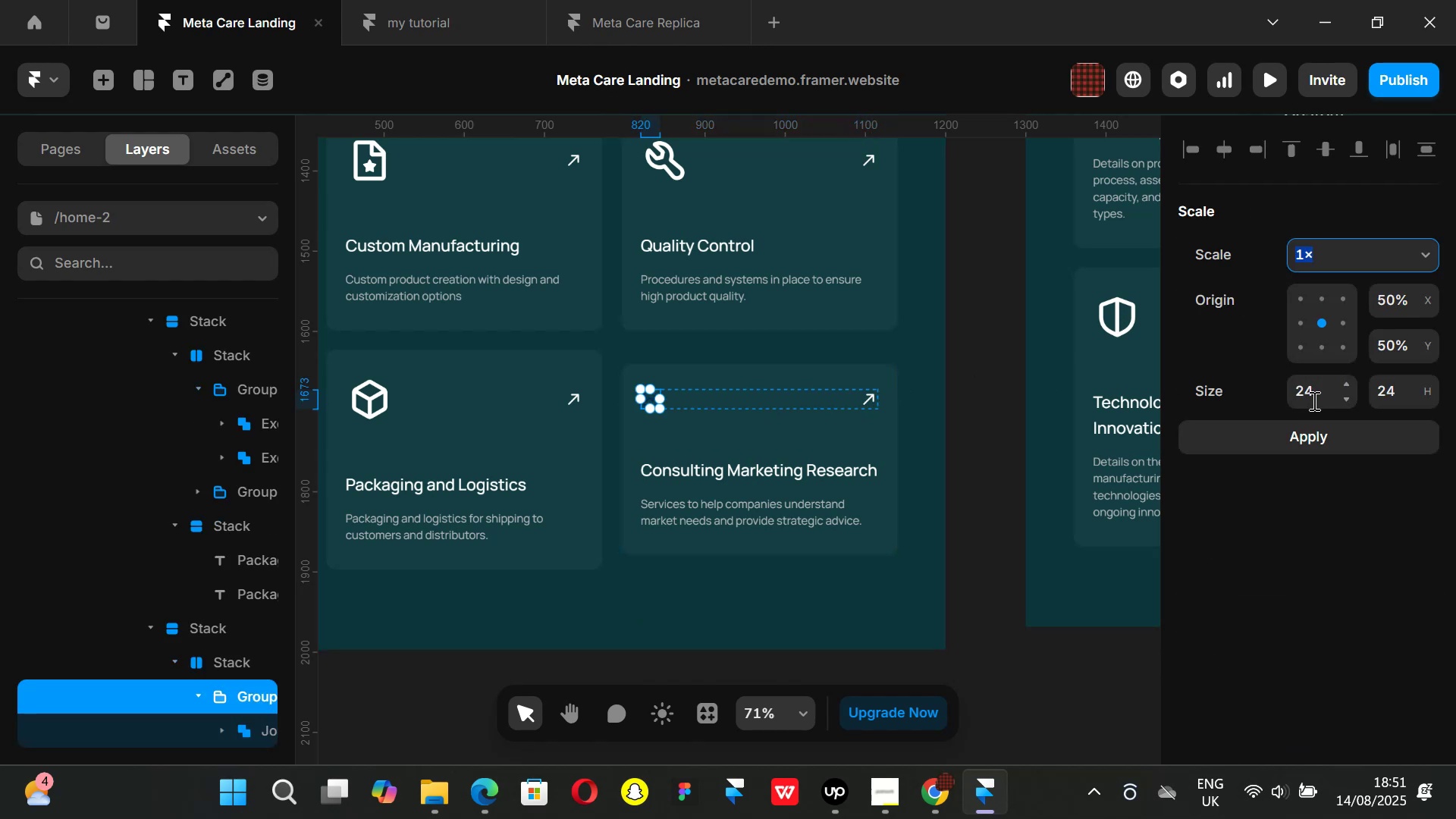 
left_click([1313, 400])
 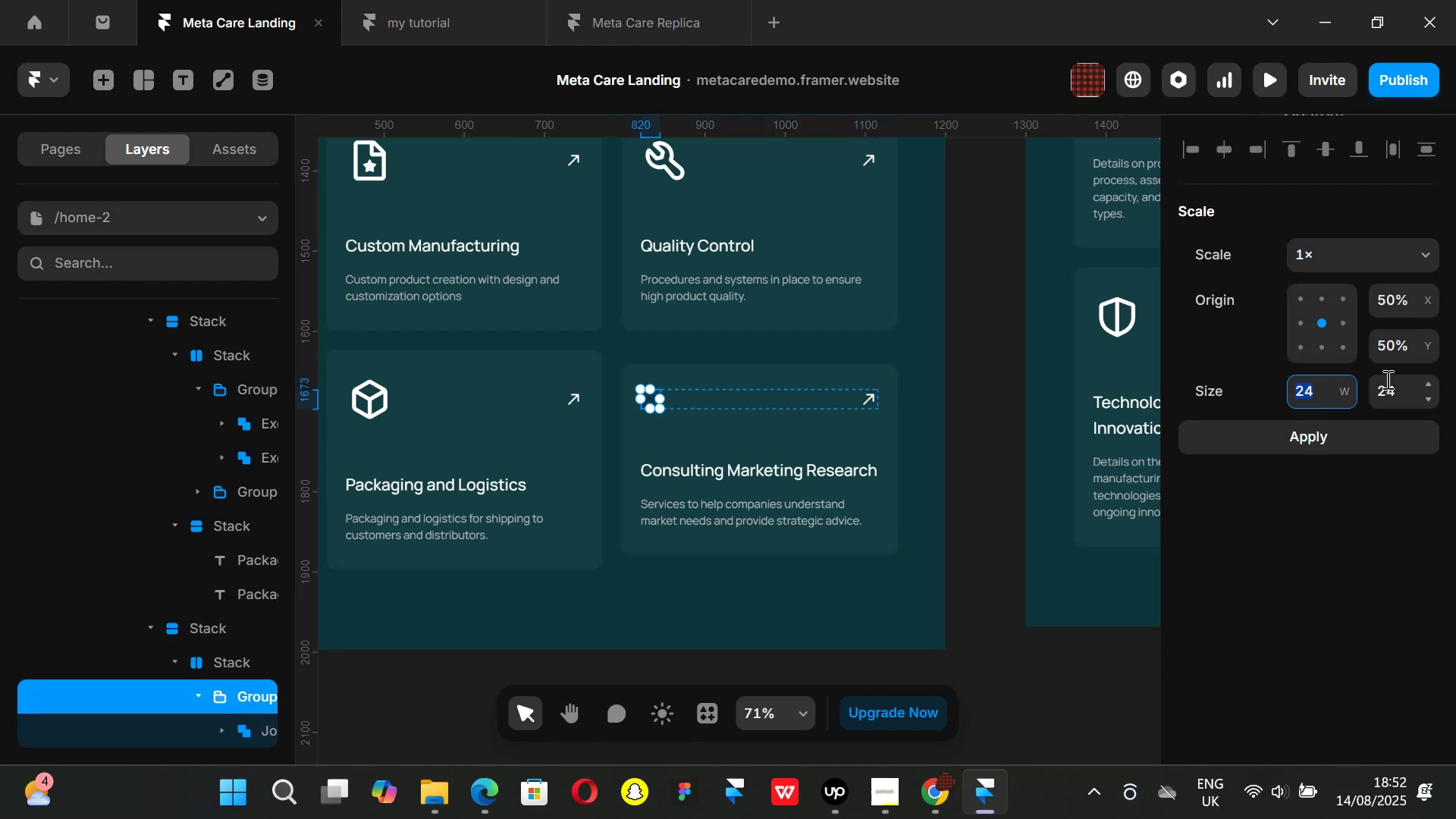 
type(60)
 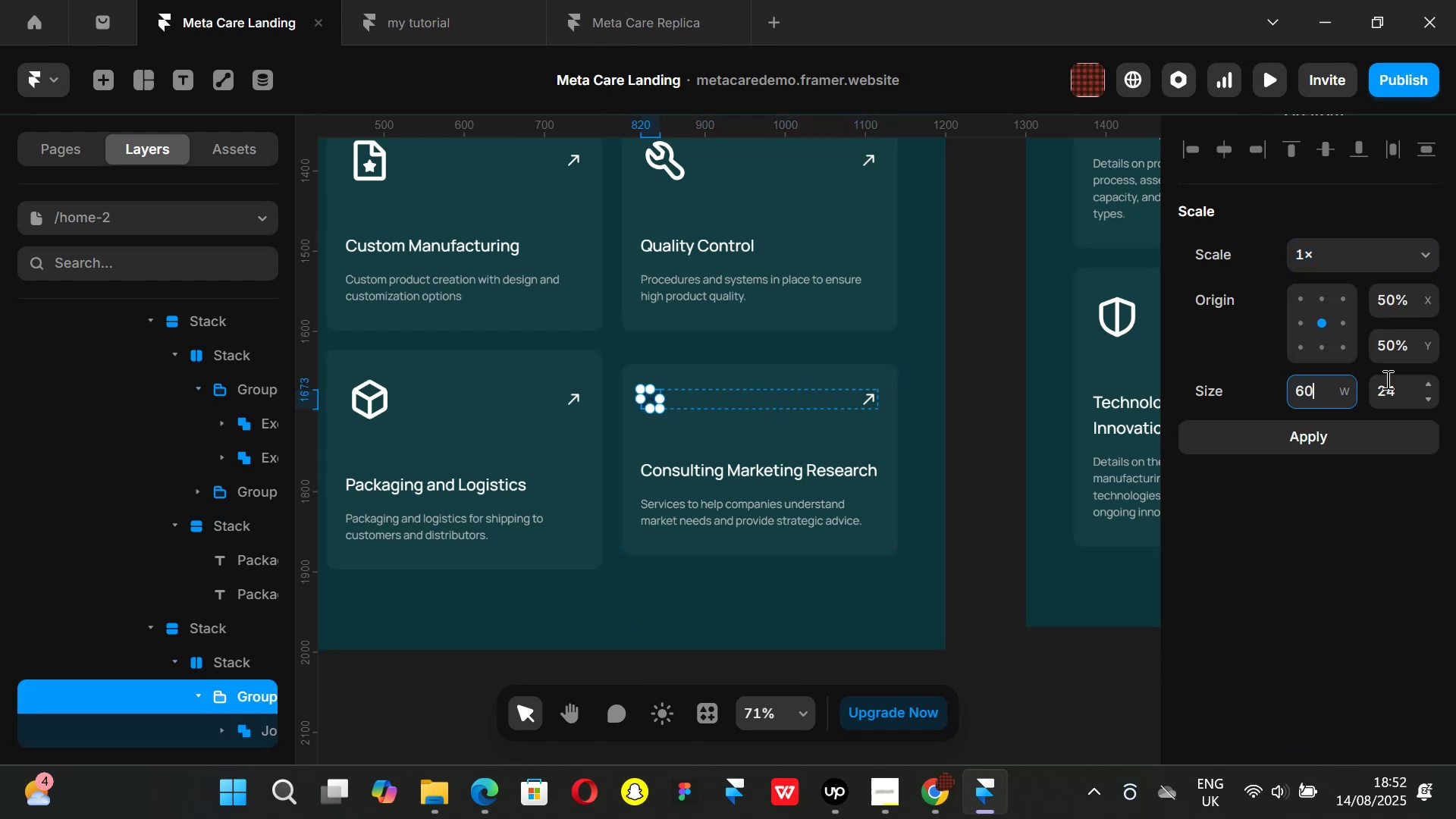 
key(Enter)
 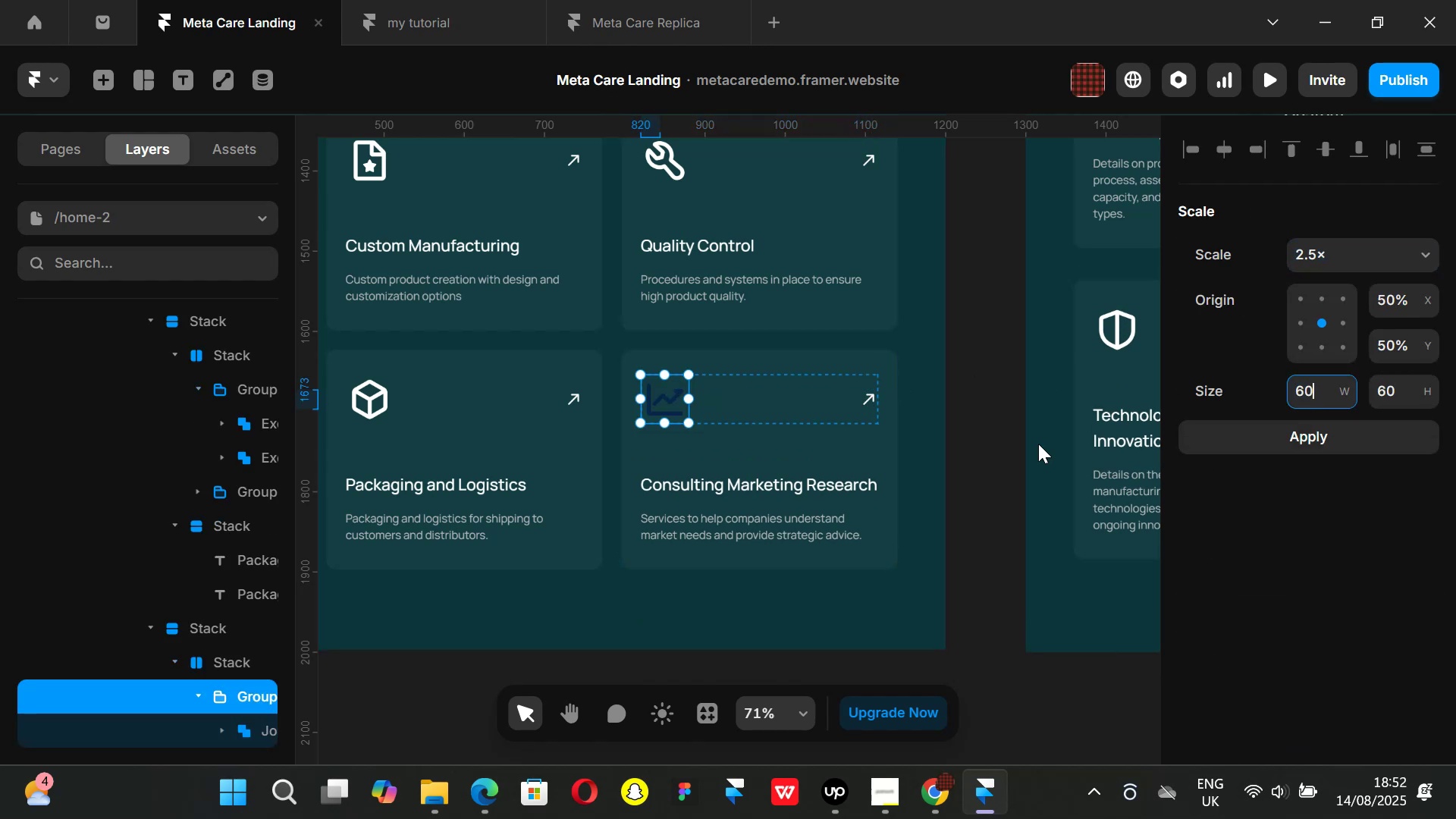 
left_click([951, 414])
 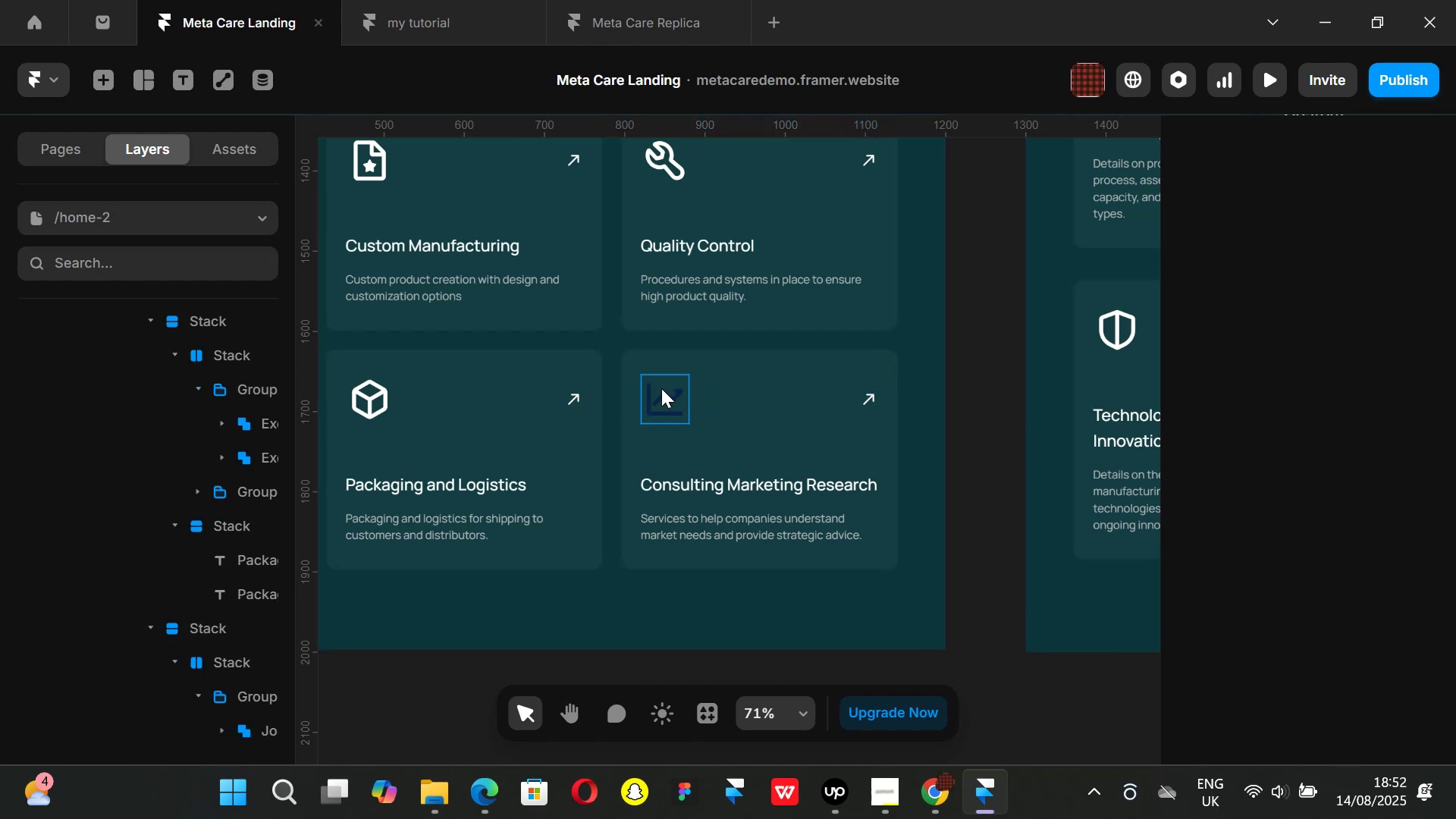 
left_click([661, 388])
 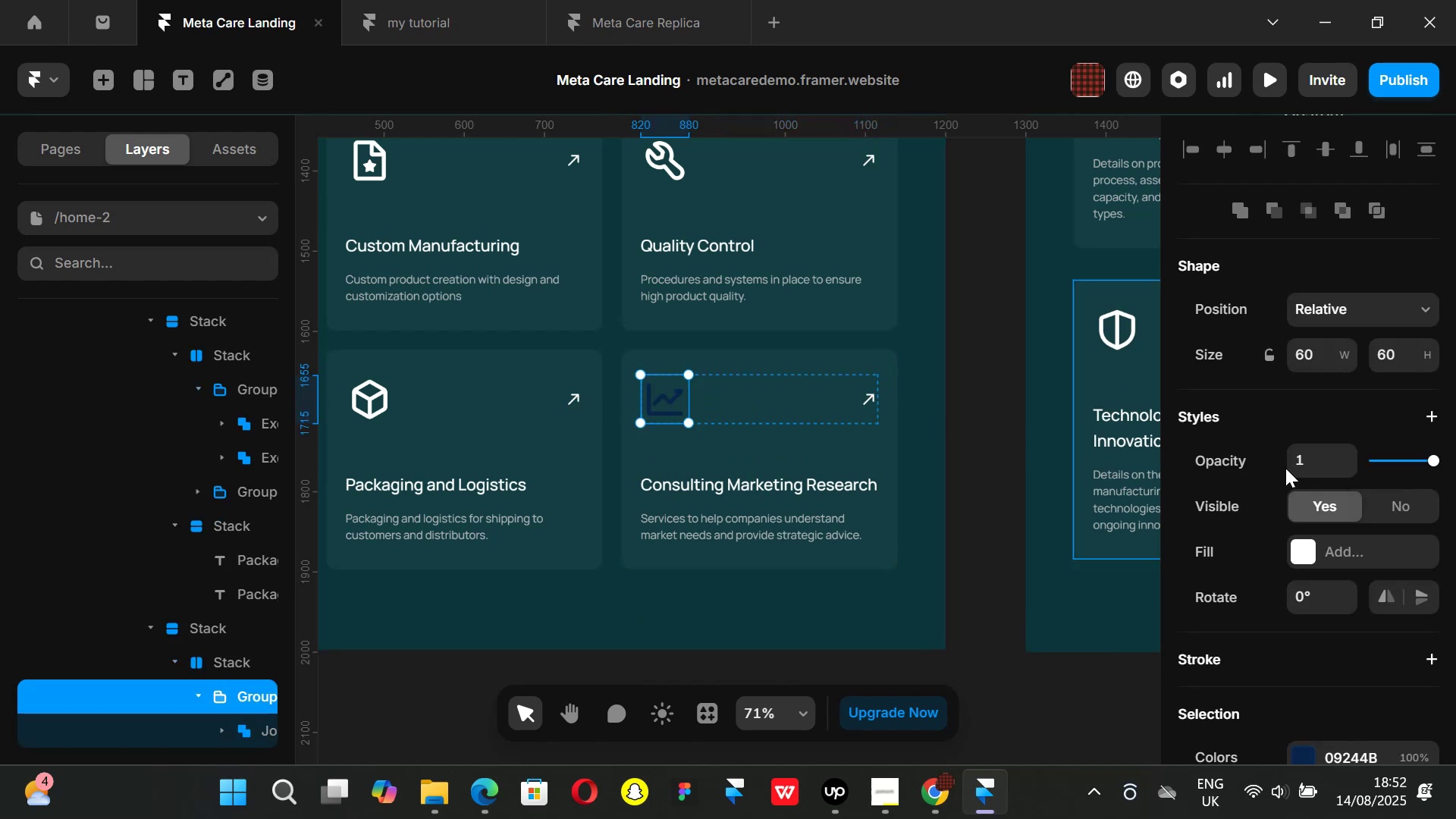 
scroll: coordinate [1292, 474], scroll_direction: down, amount: 3.0
 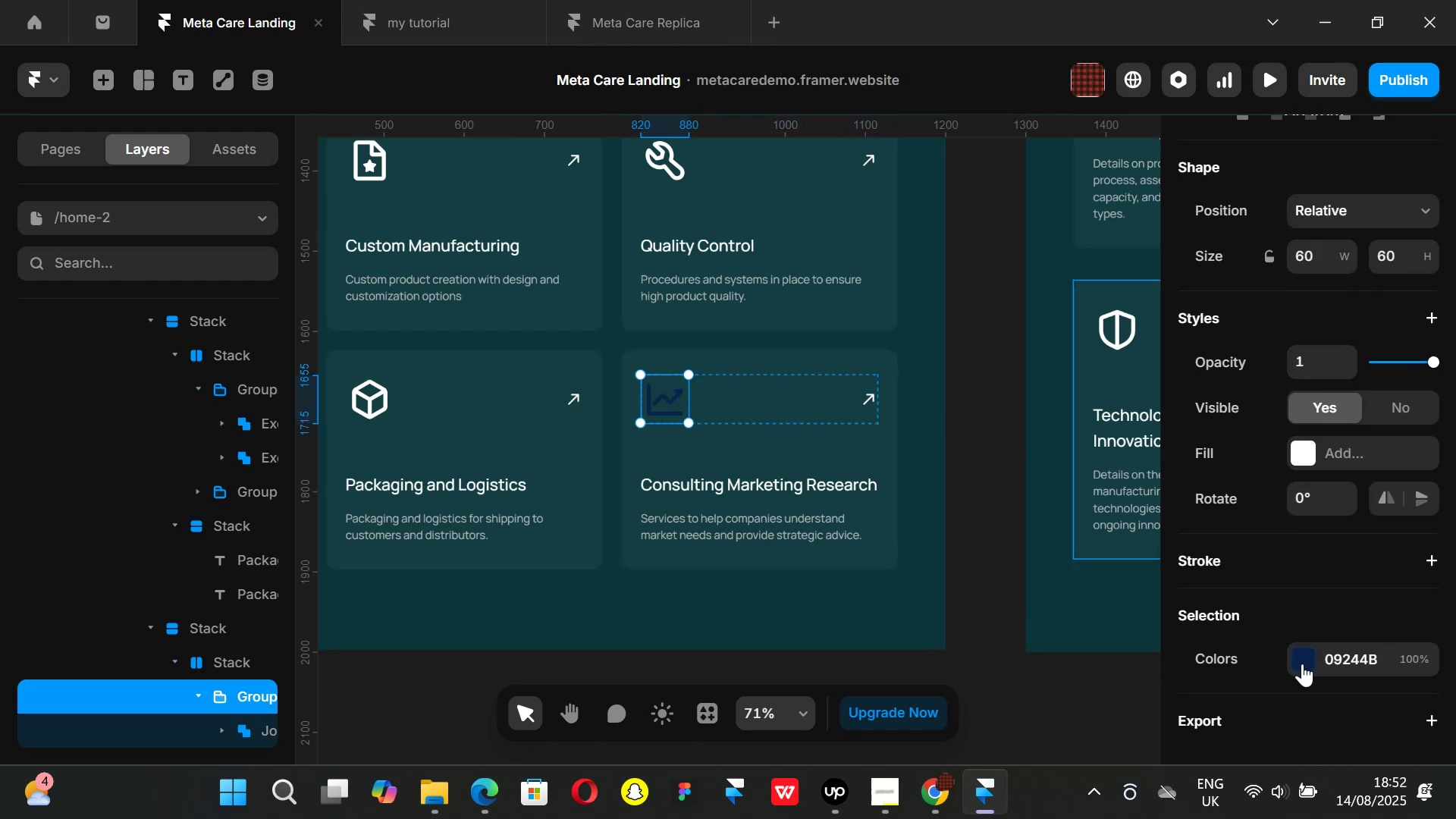 
left_click([1302, 664])
 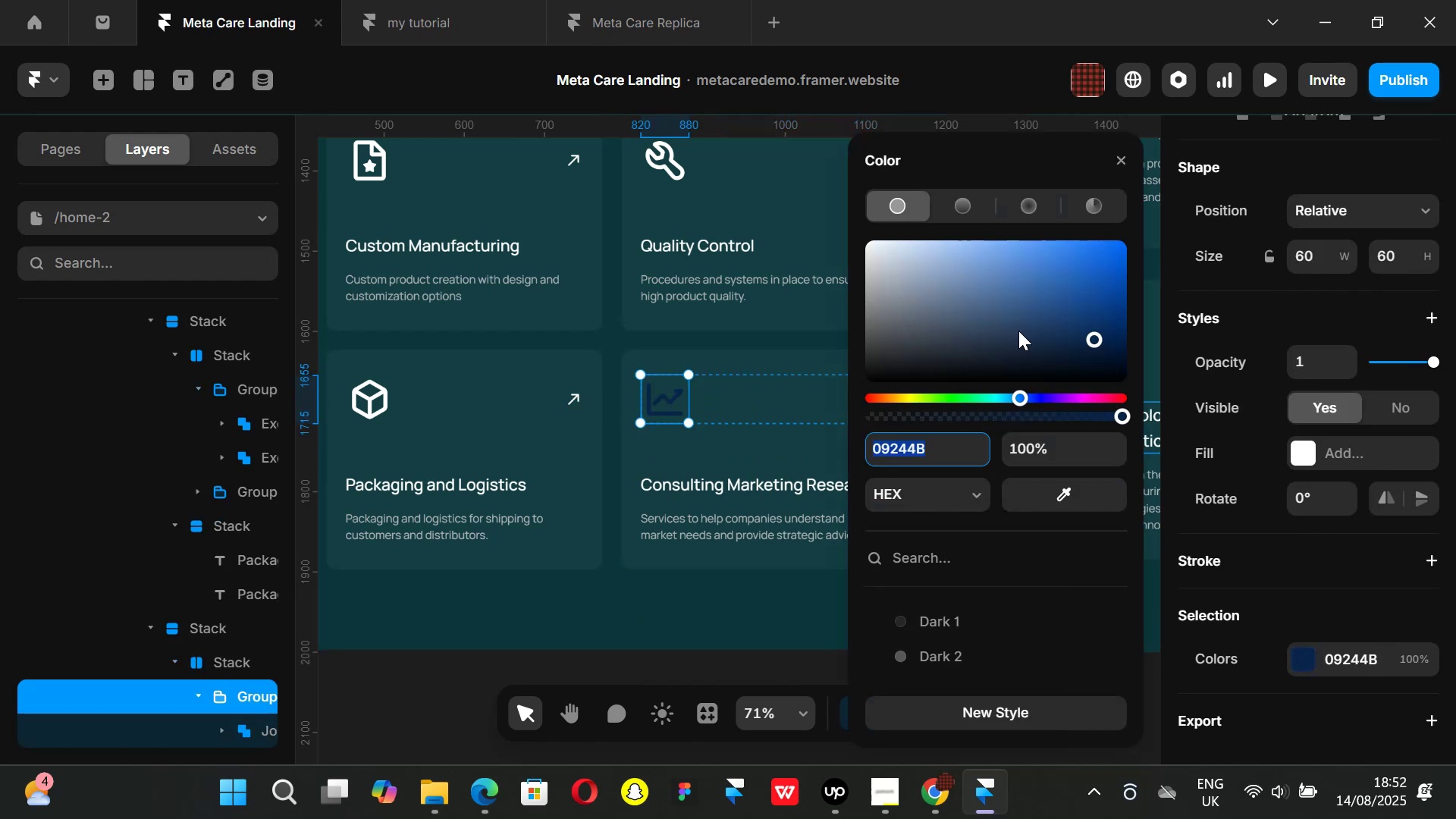 
left_click_drag(start_coordinate=[1016, 327], to_coordinate=[798, 202])
 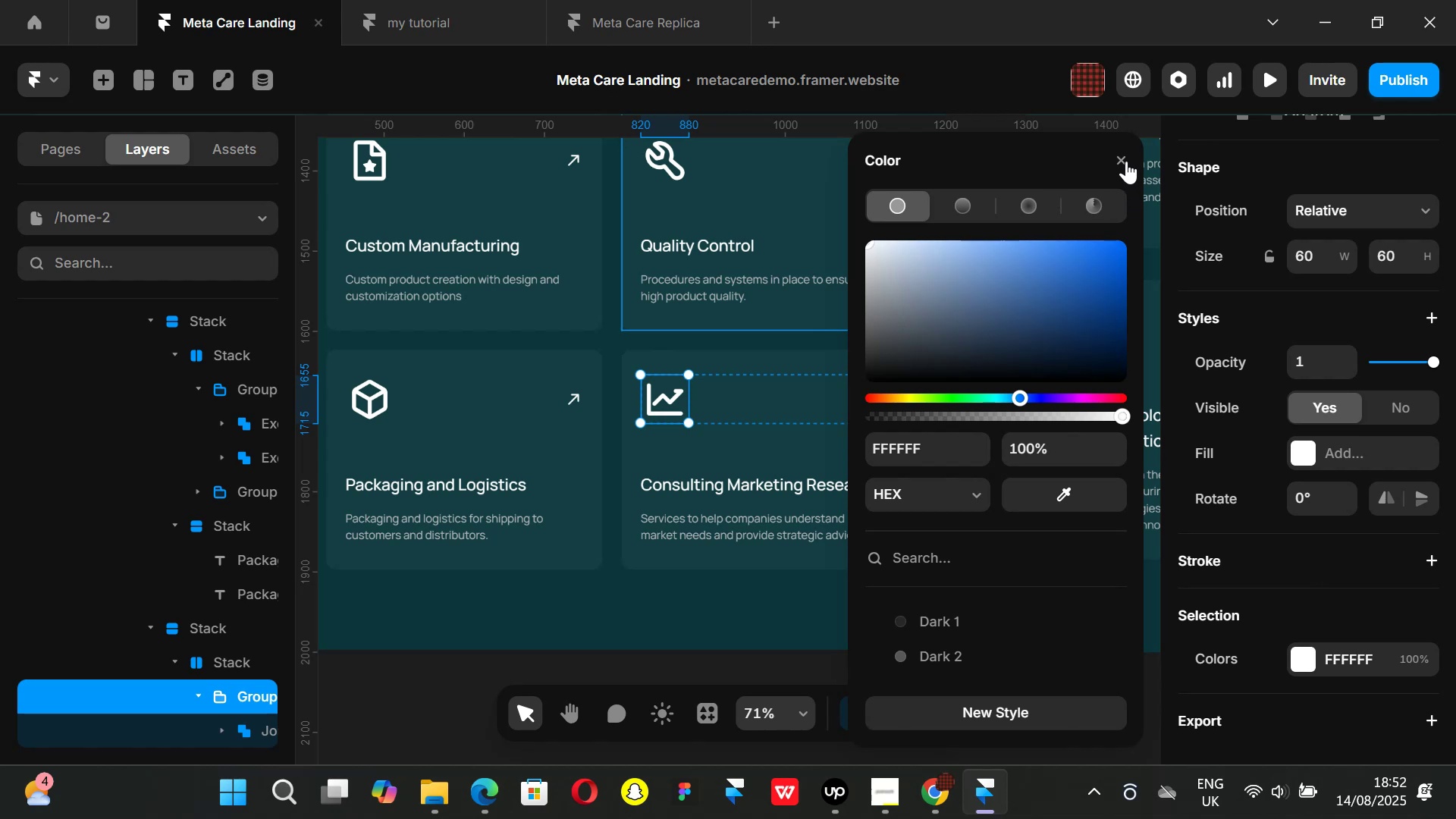 
left_click([1125, 159])
 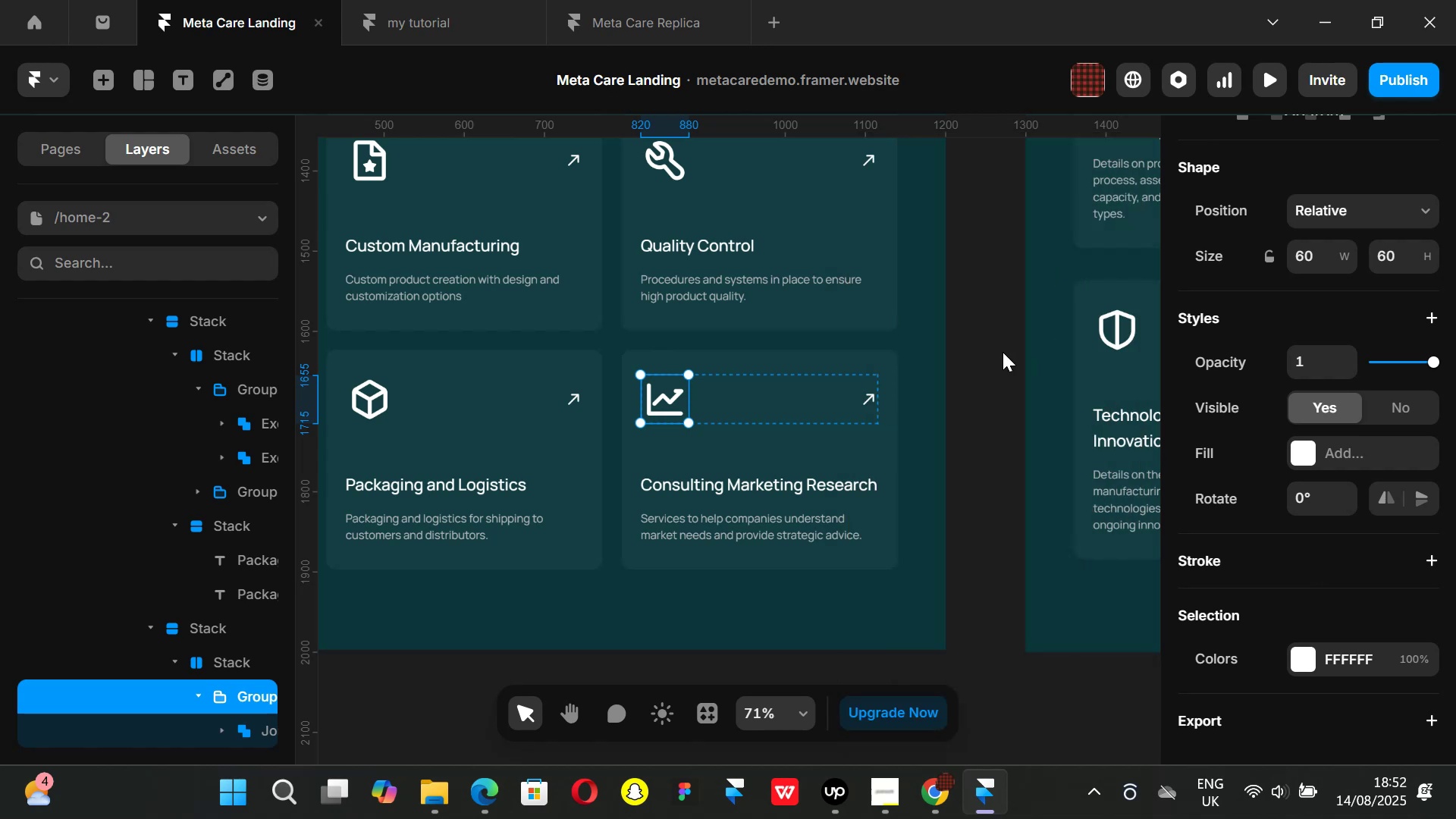 
left_click([1003, 352])
 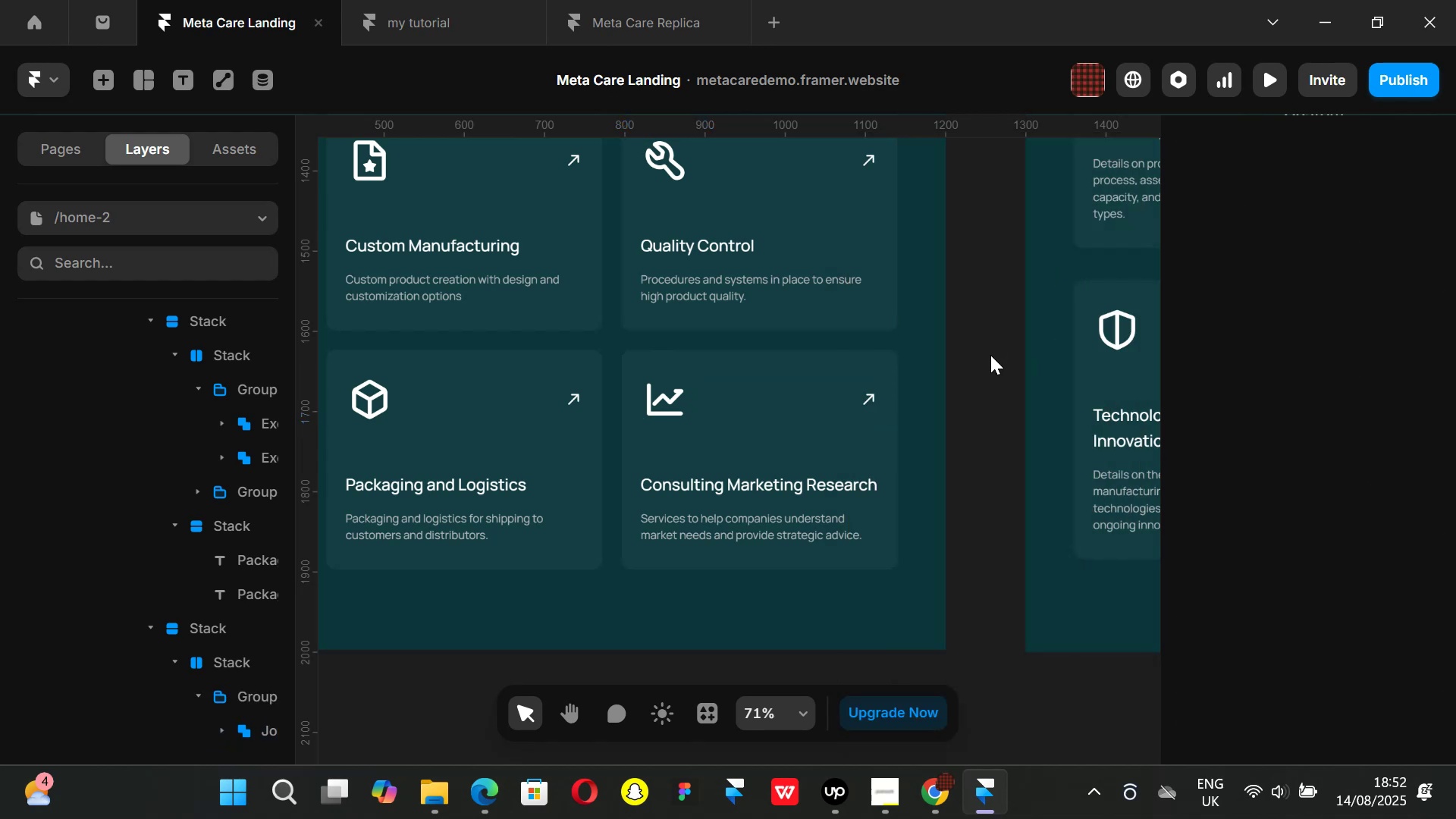 
key(Control+ControlLeft)
 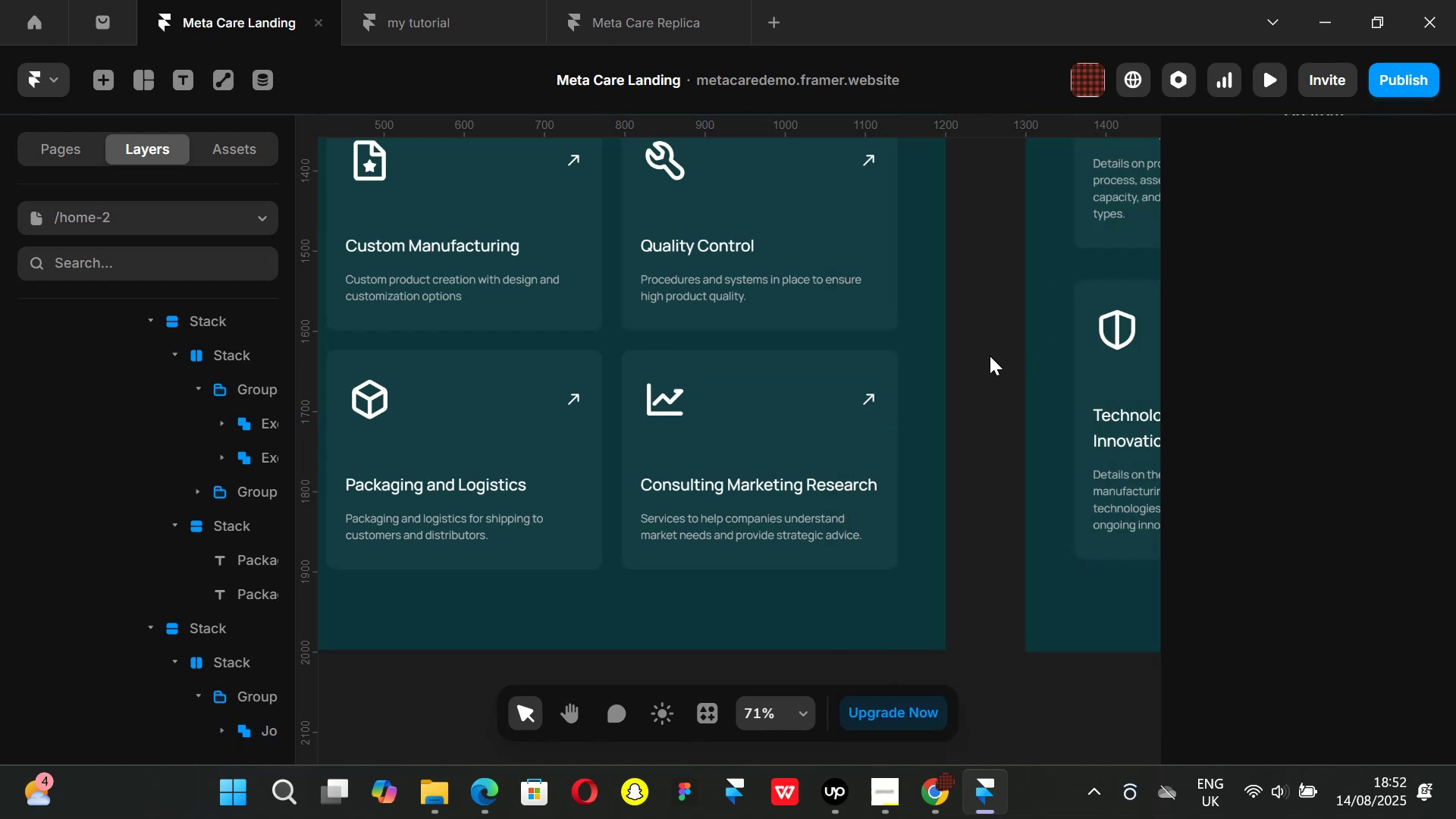 
scroll: coordinate [852, 384], scroll_direction: none, amount: 0.0
 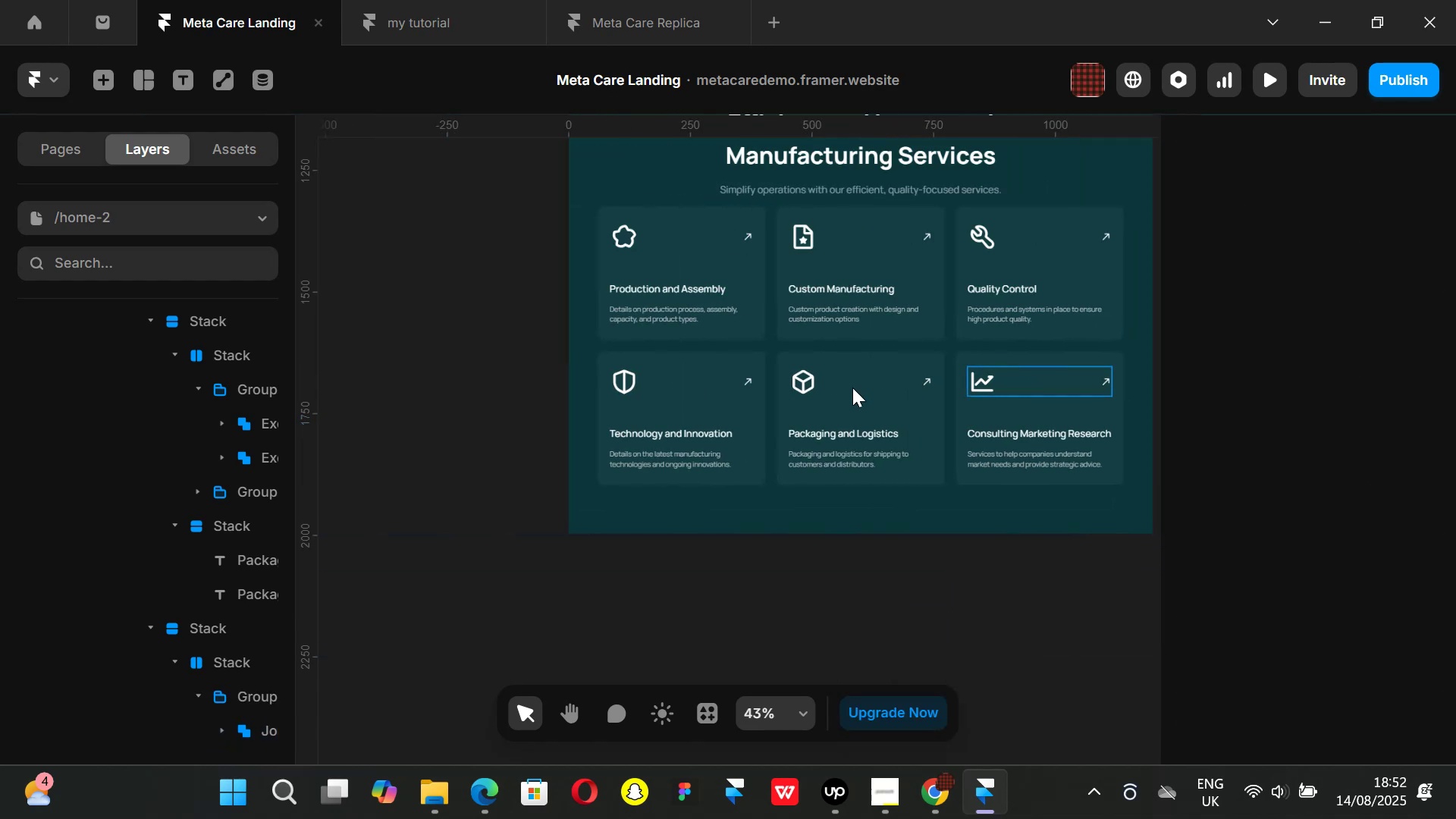 
hold_key(key=ShiftLeft, duration=0.64)
 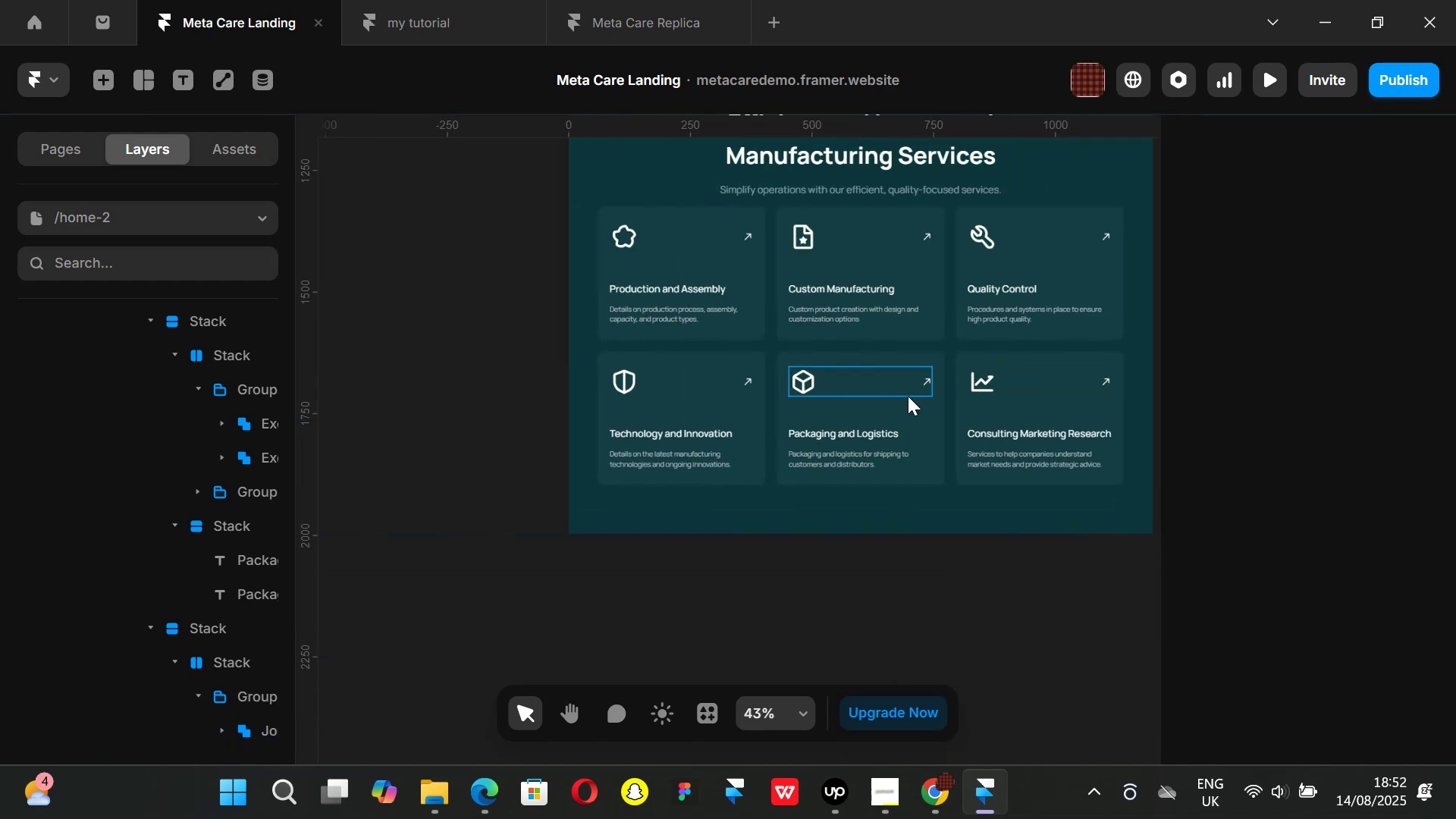 
key(Shift+ShiftLeft)
 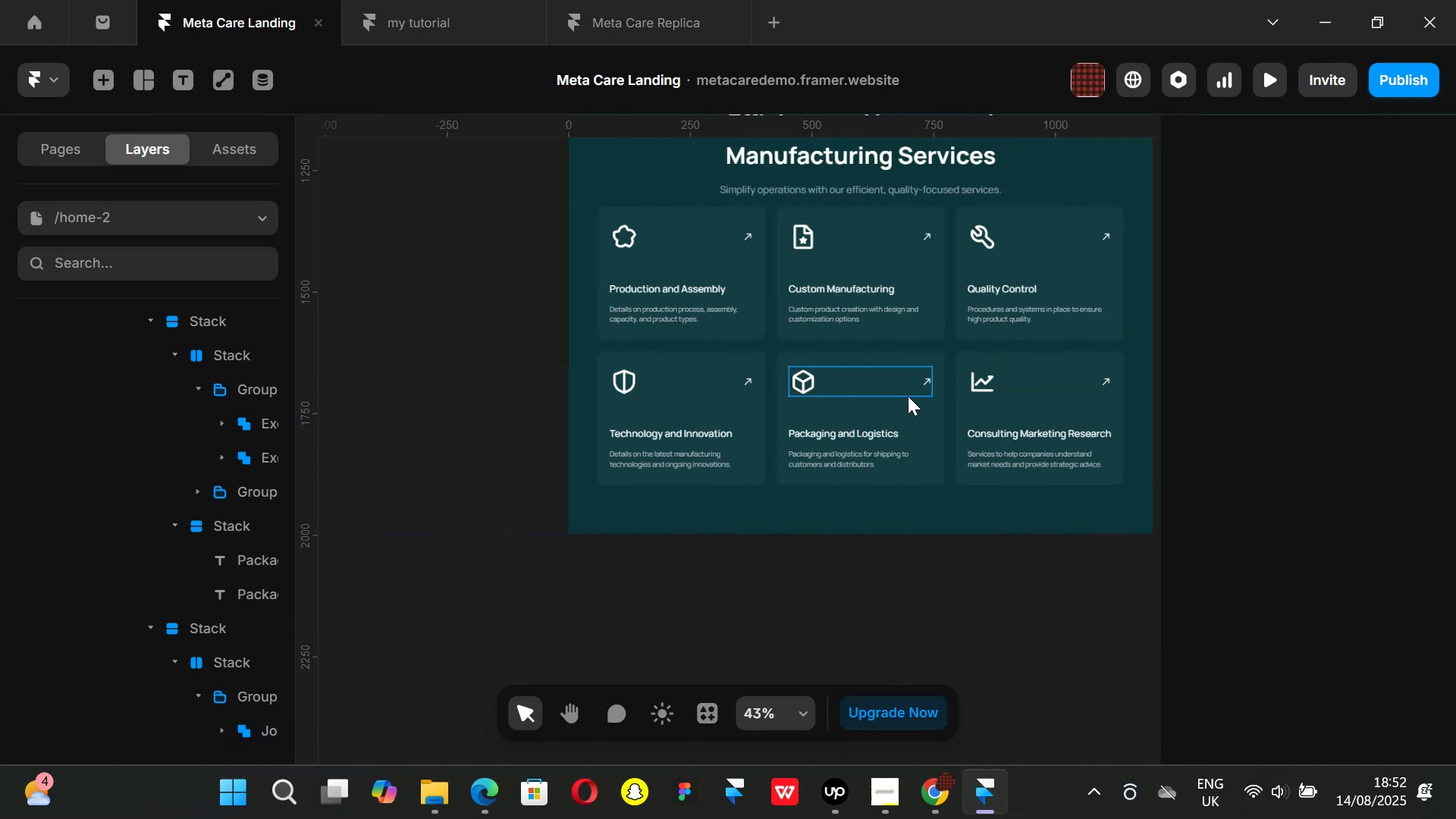 
scroll: coordinate [908, 396], scroll_direction: down, amount: 2.0
 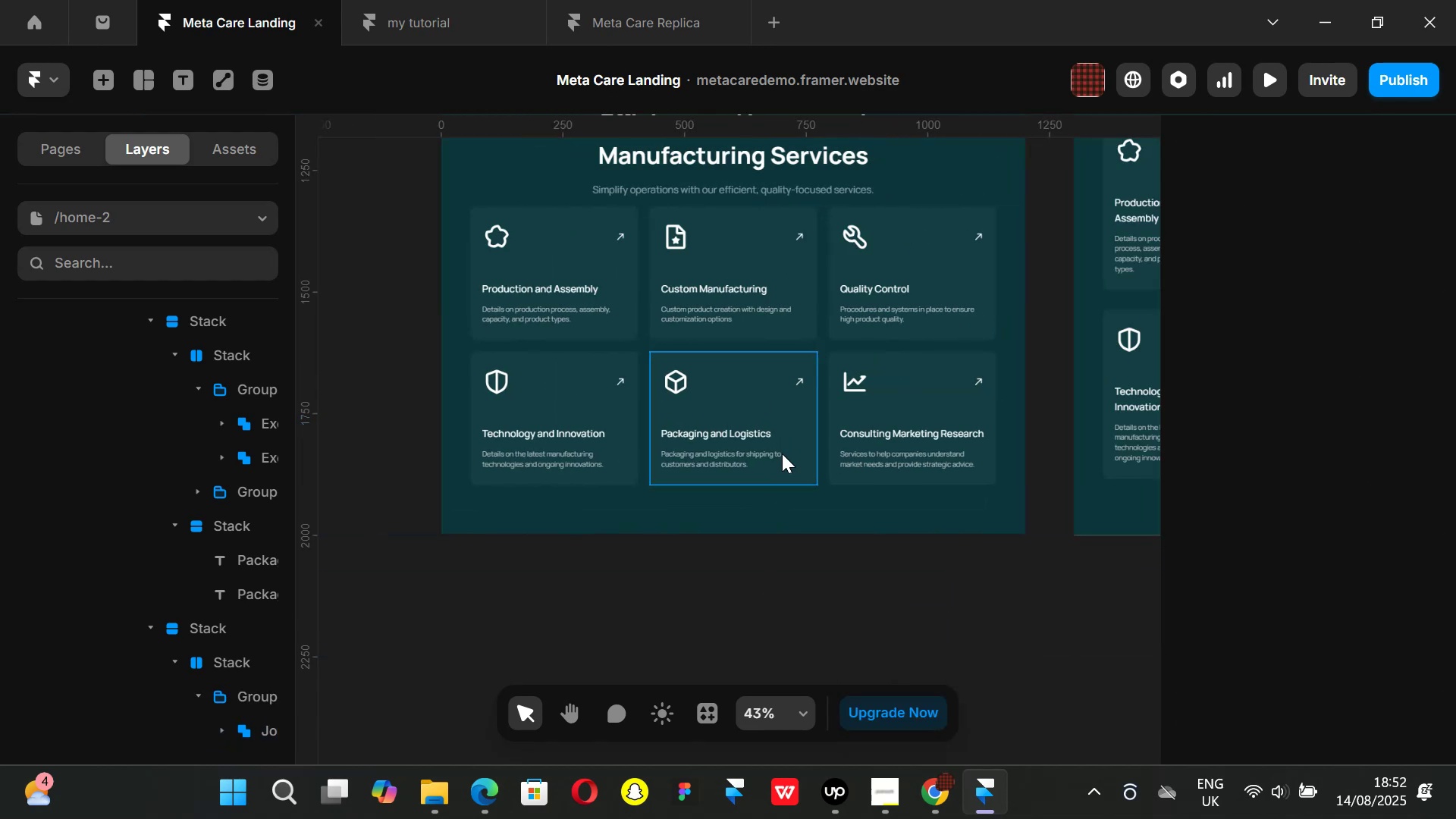 
scroll: coordinate [786, 436], scroll_direction: up, amount: 1.0
 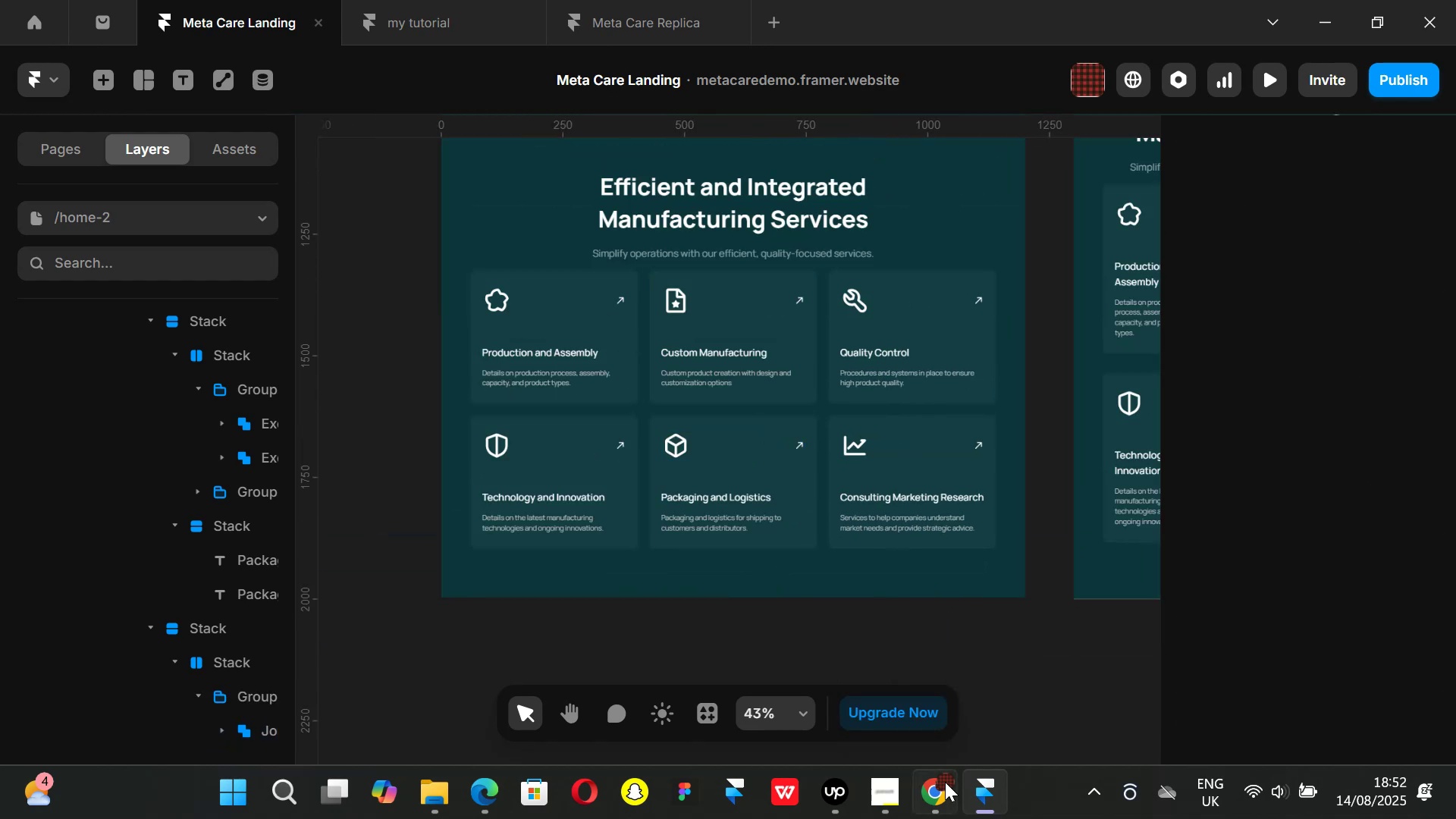 
left_click([940, 786])
 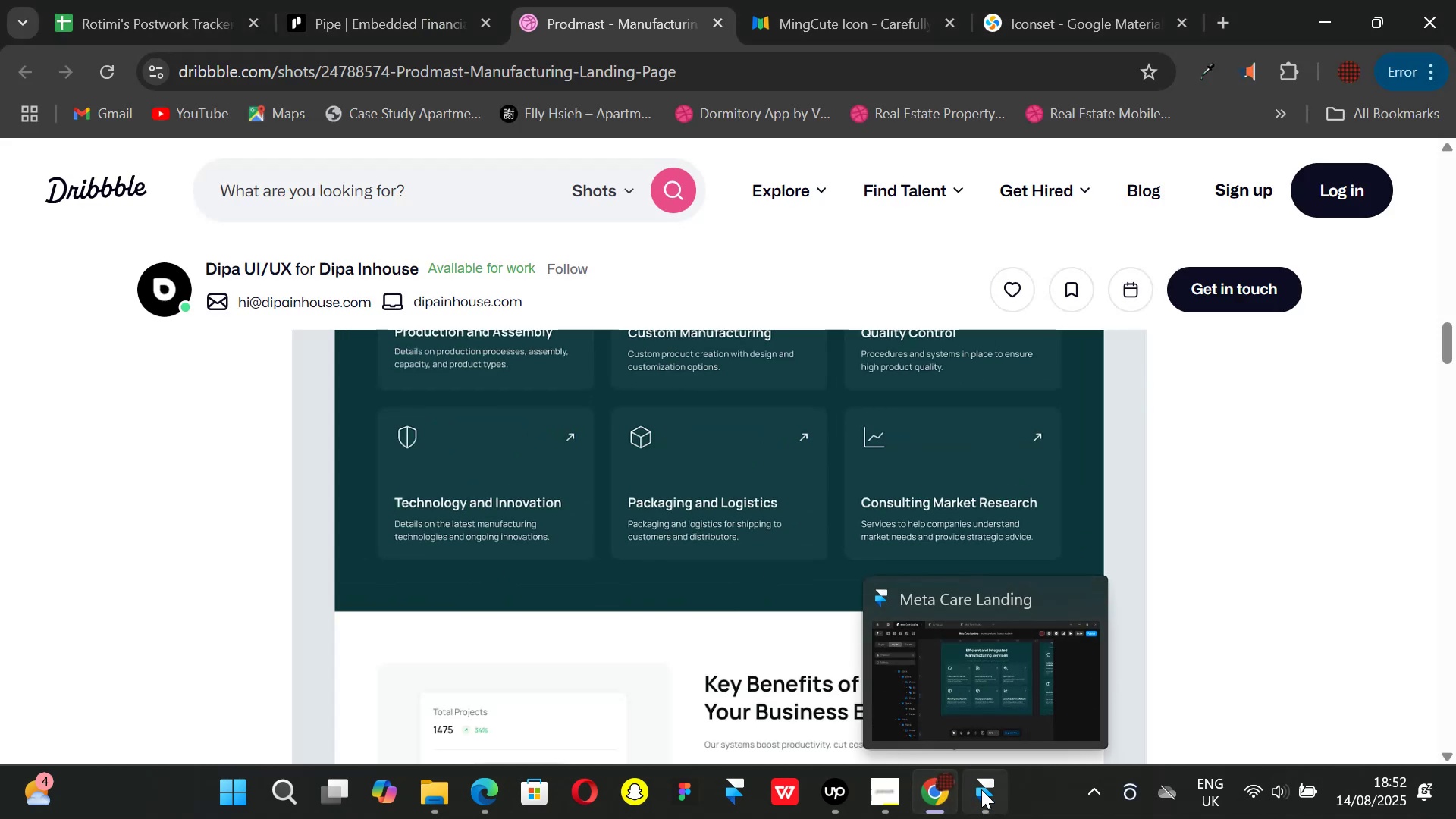 
left_click([981, 789])
 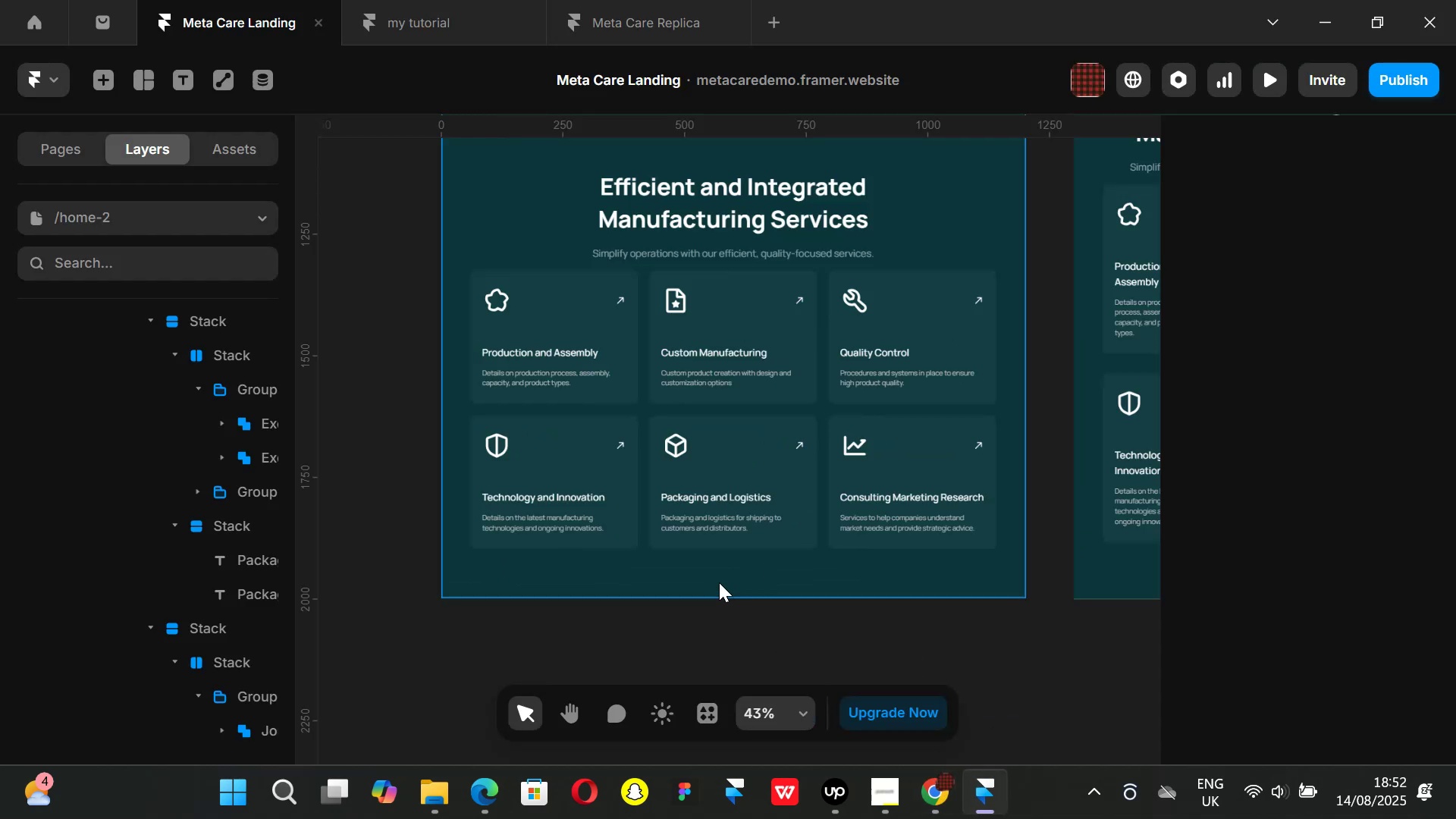 
scroll: coordinate [776, 574], scroll_direction: up, amount: 2.0
 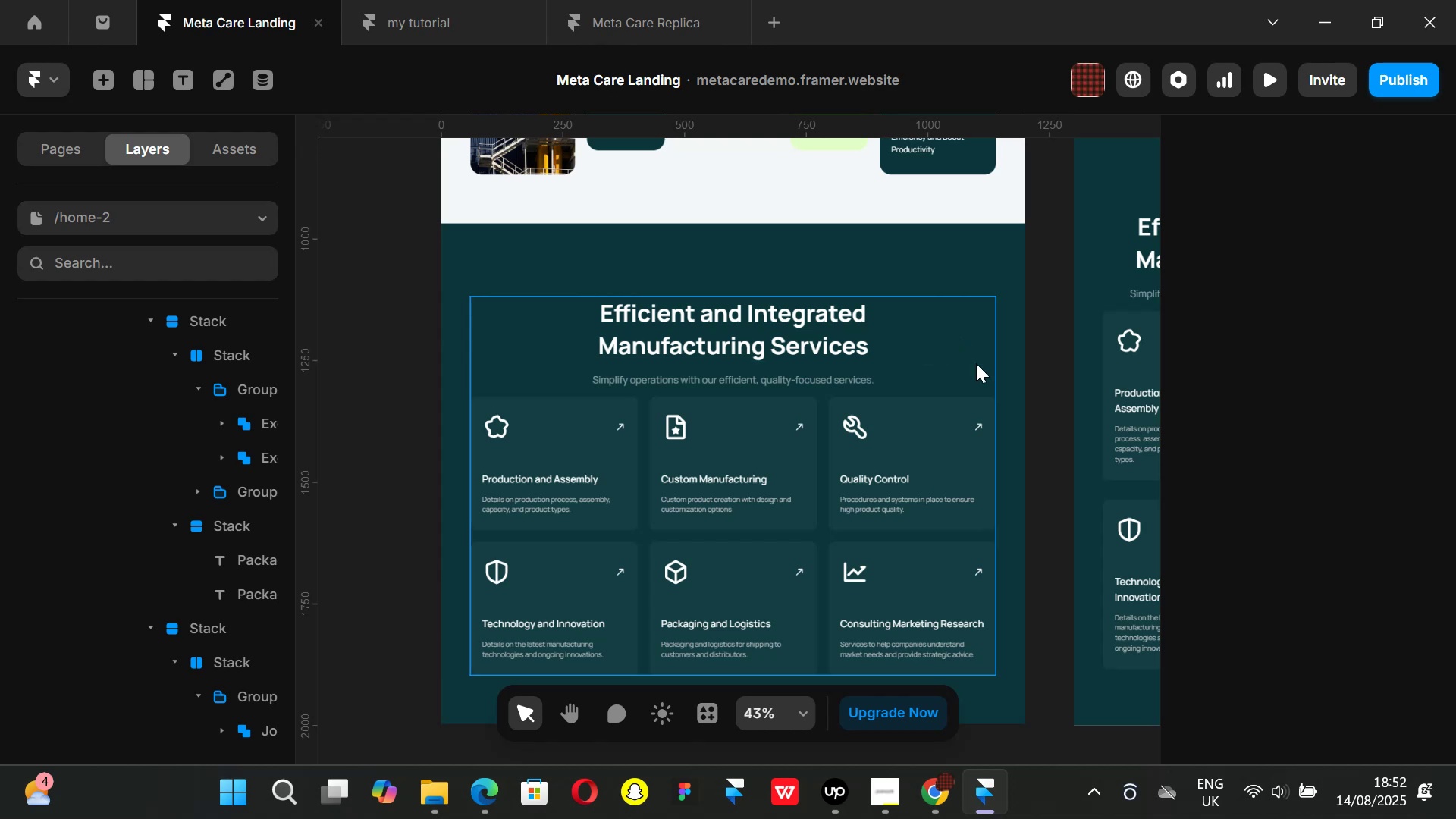 
left_click([976, 363])
 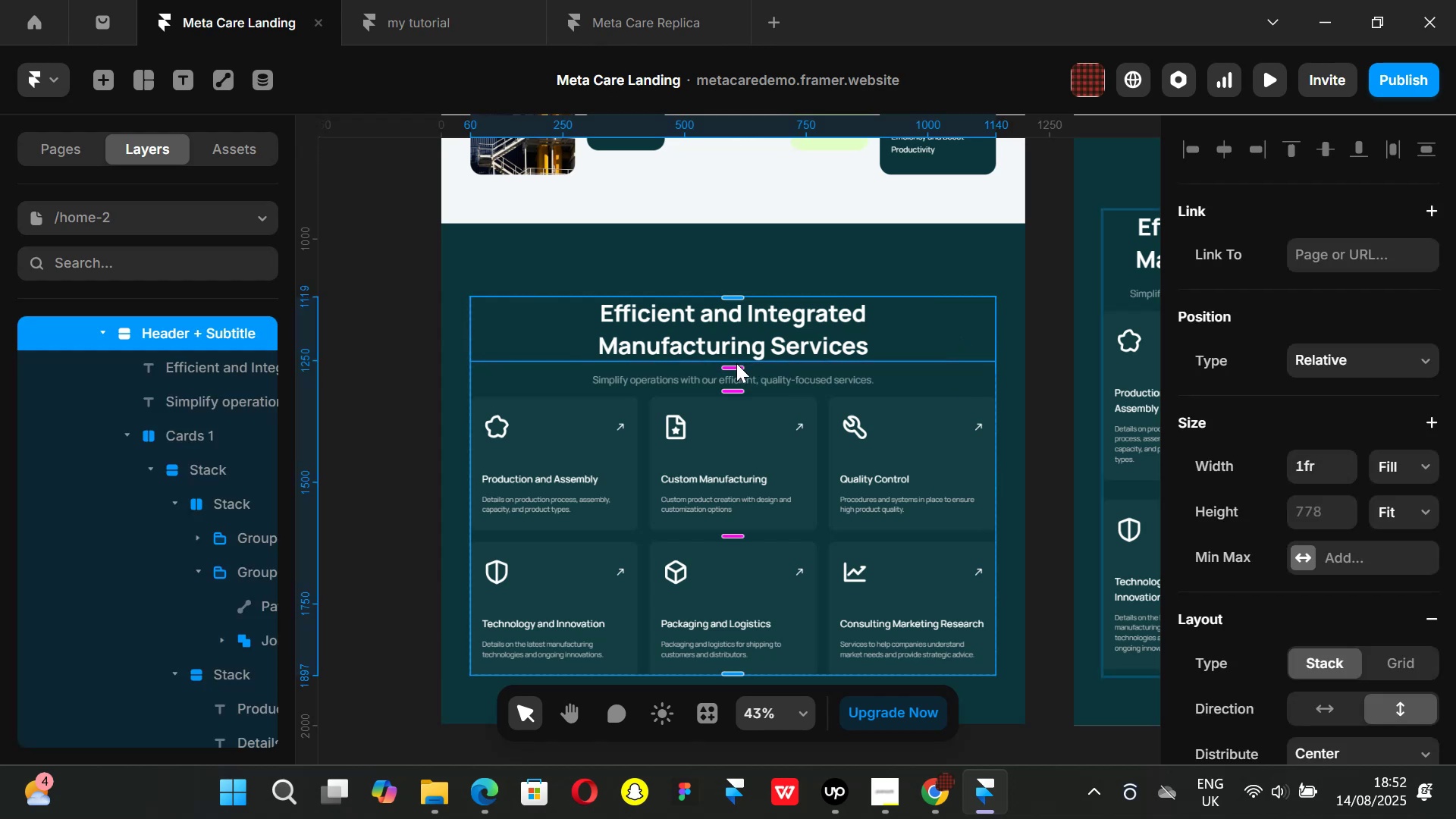 
left_click_drag(start_coordinate=[736, 365], to_coordinate=[744, 371])
 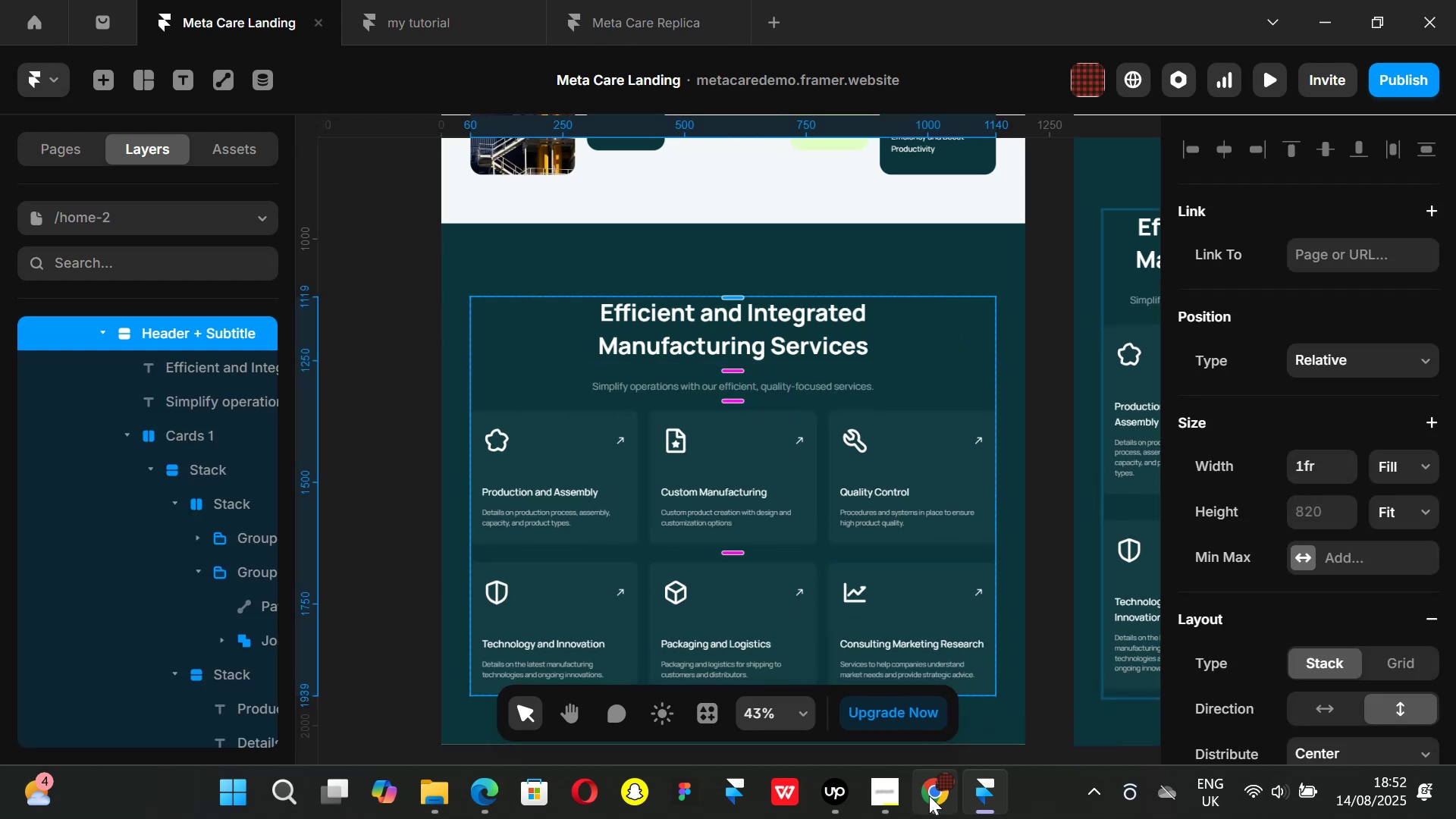 
left_click([929, 795])
 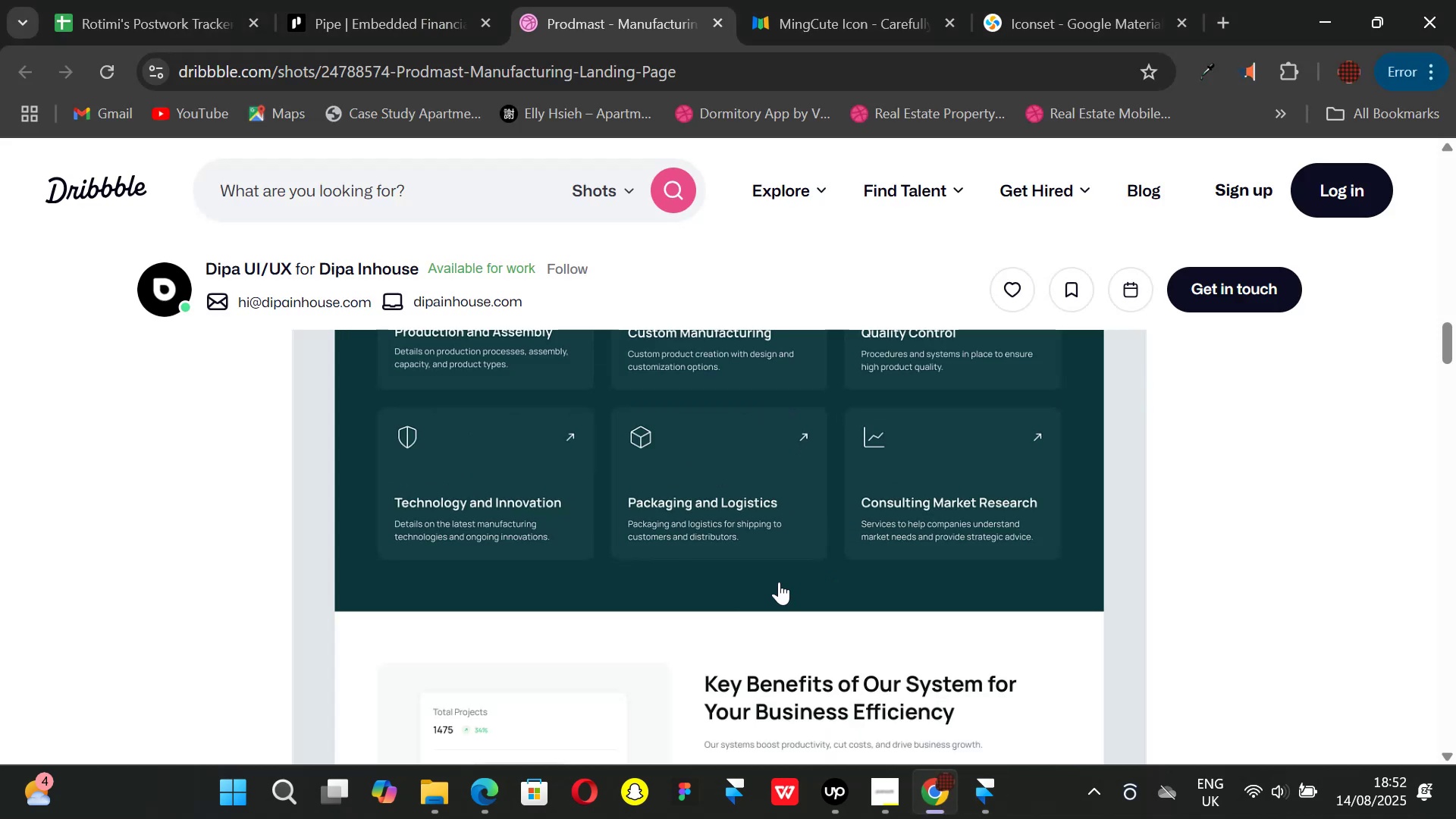 
scroll: coordinate [766, 566], scroll_direction: up, amount: 1.0
 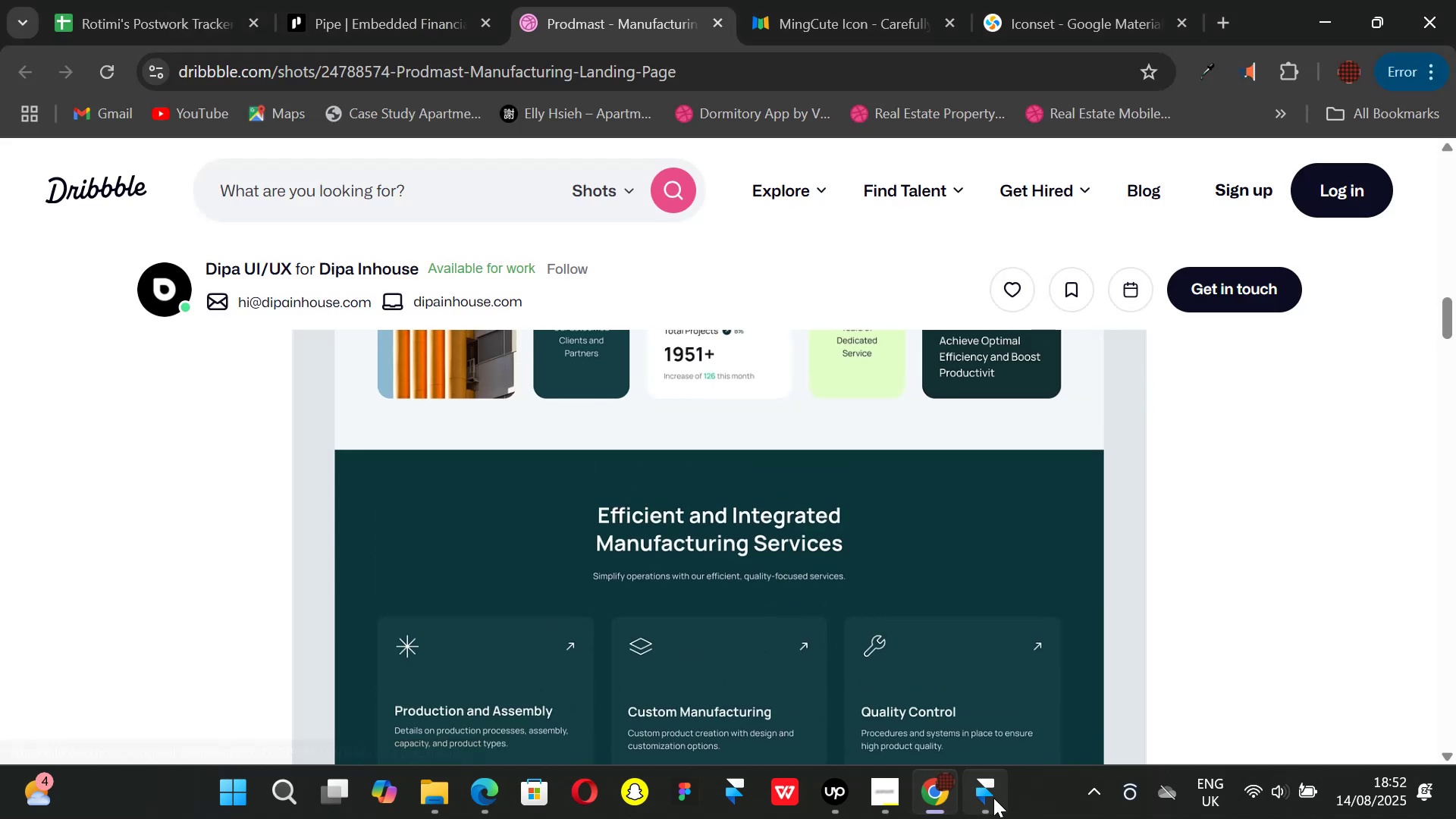 
left_click([993, 798])
 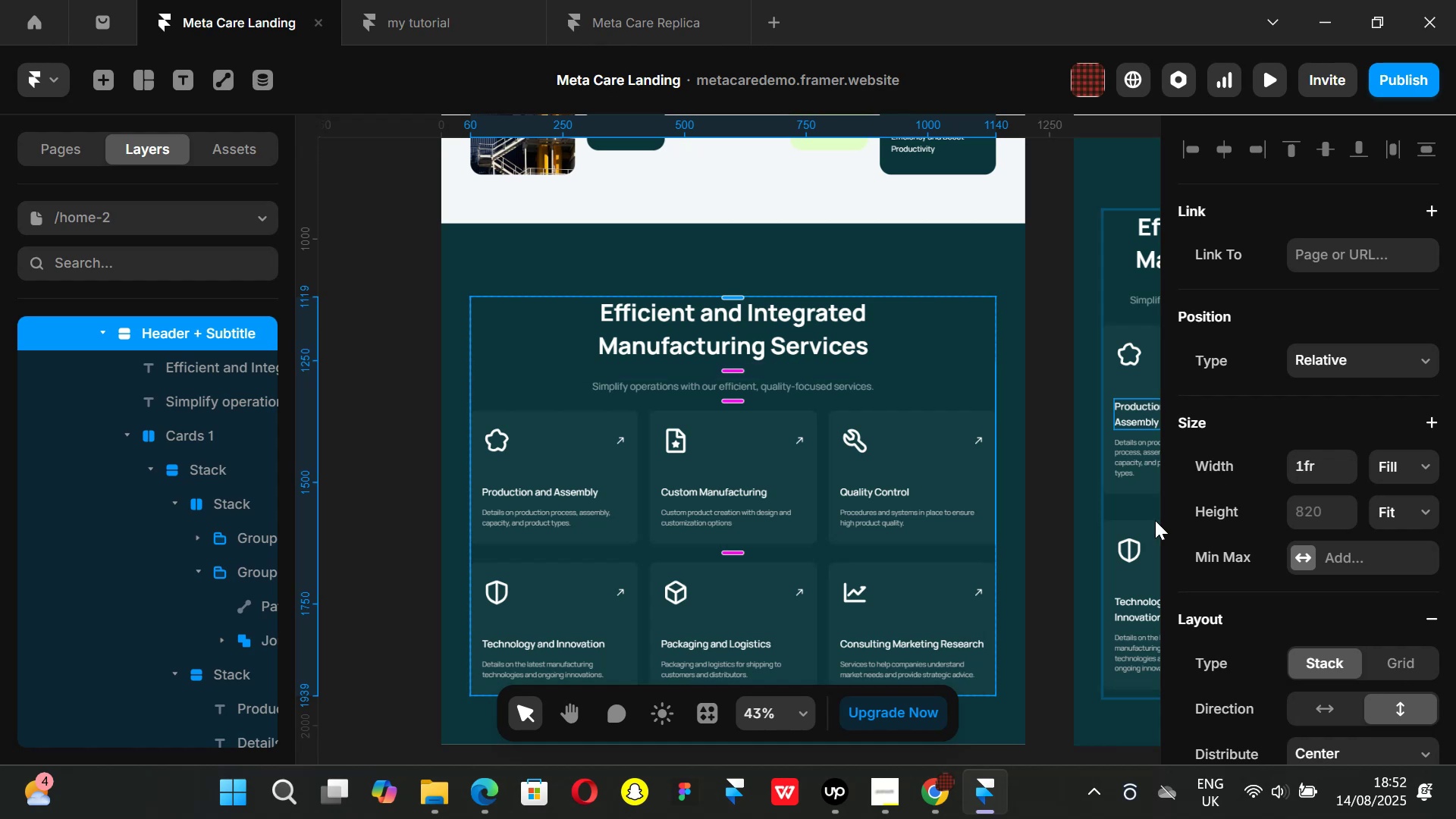 
scroll: coordinate [893, 542], scroll_direction: down, amount: 1.0
 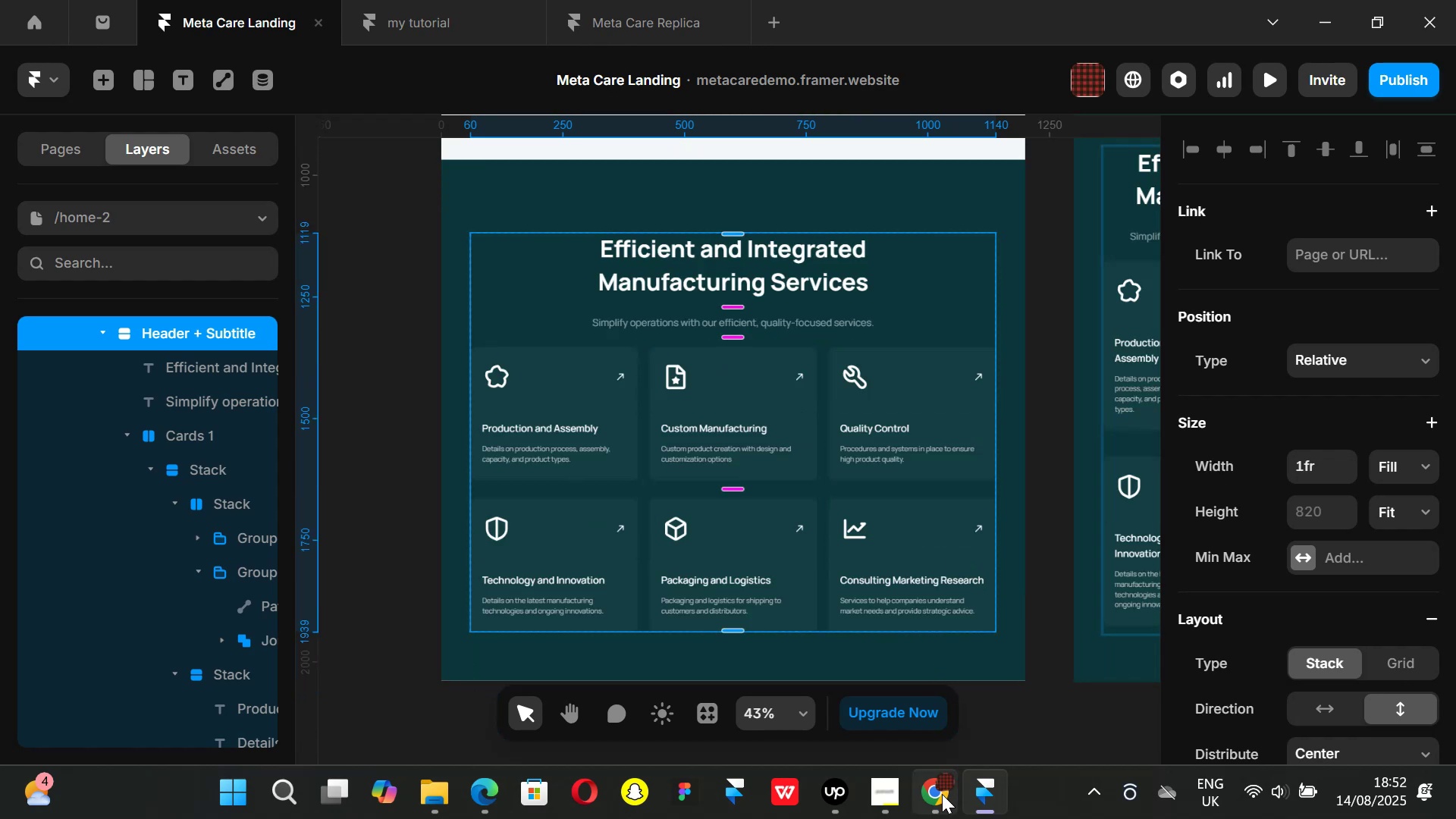 
left_click([942, 794])
 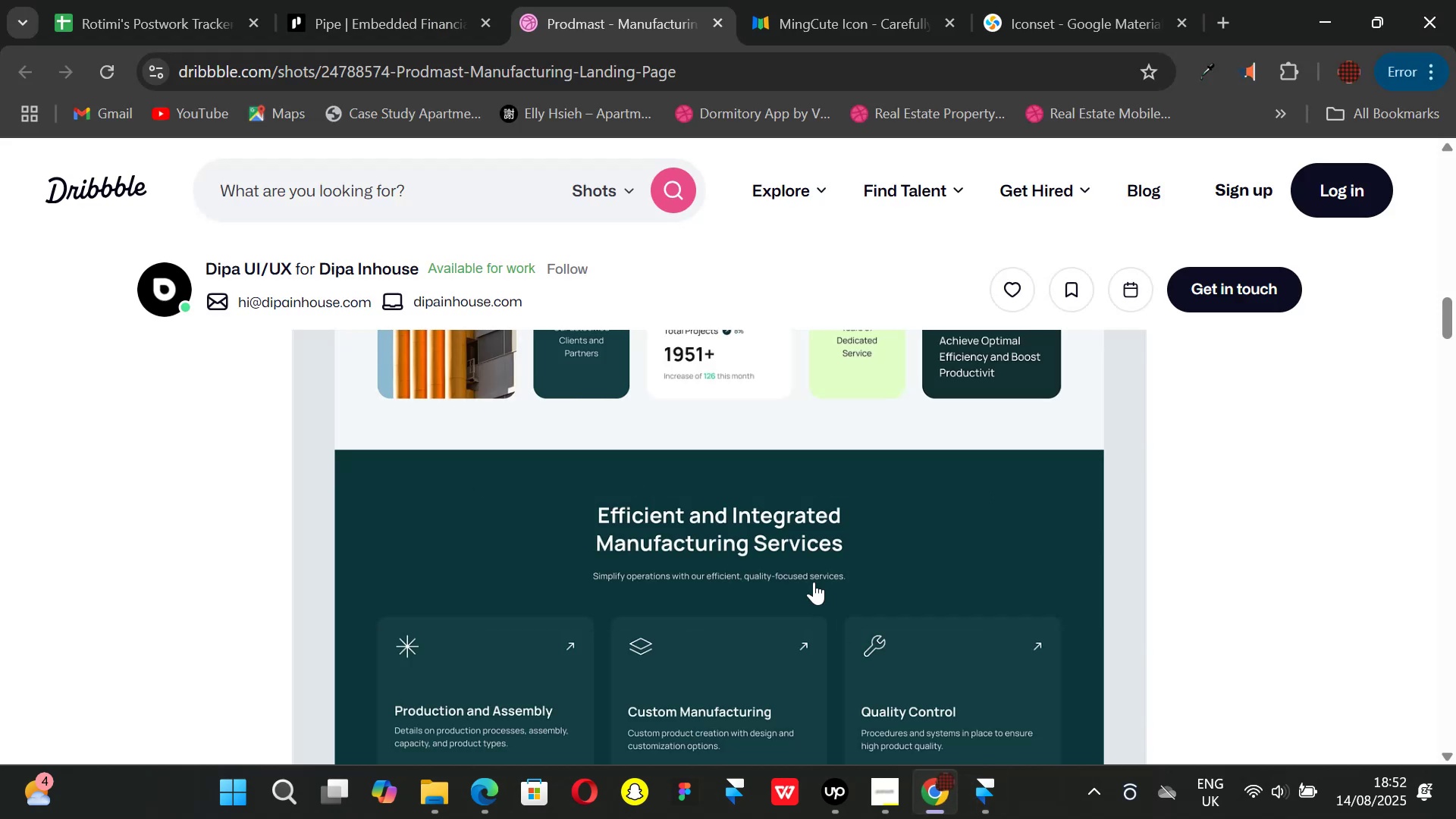 
scroll: coordinate [810, 571], scroll_direction: down, amount: 2.0
 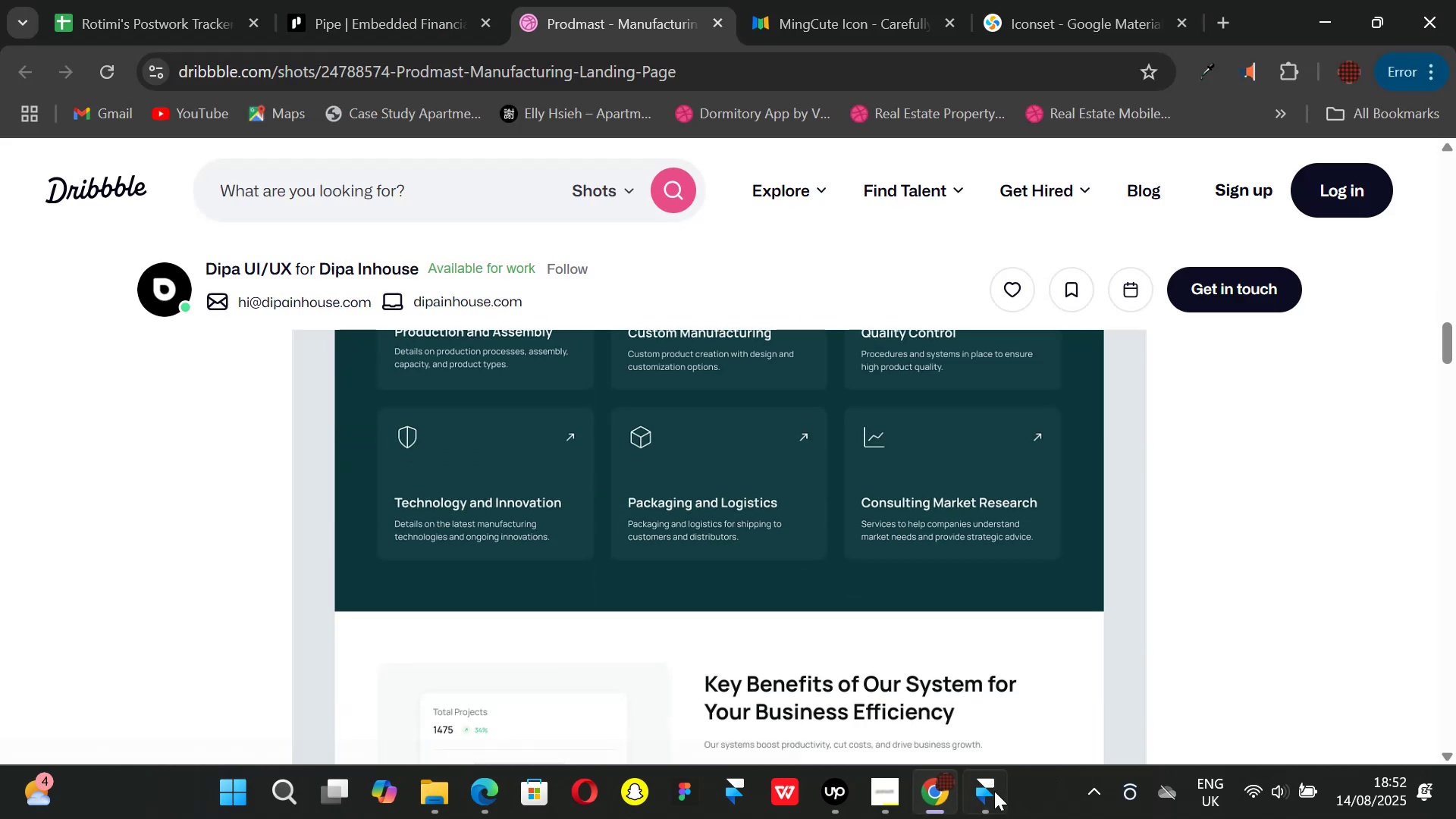 
left_click([990, 789])
 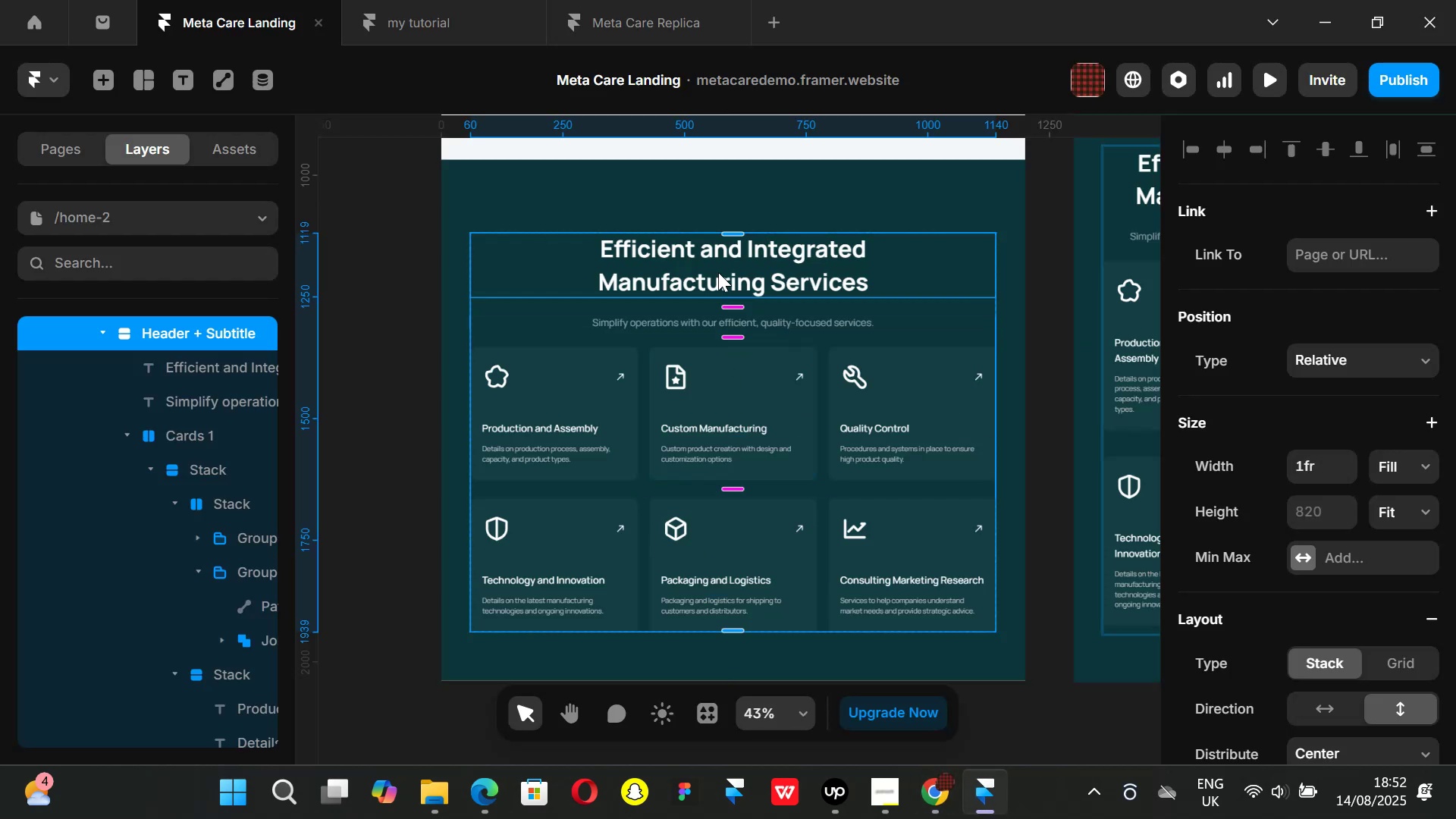 
left_click([718, 272])
 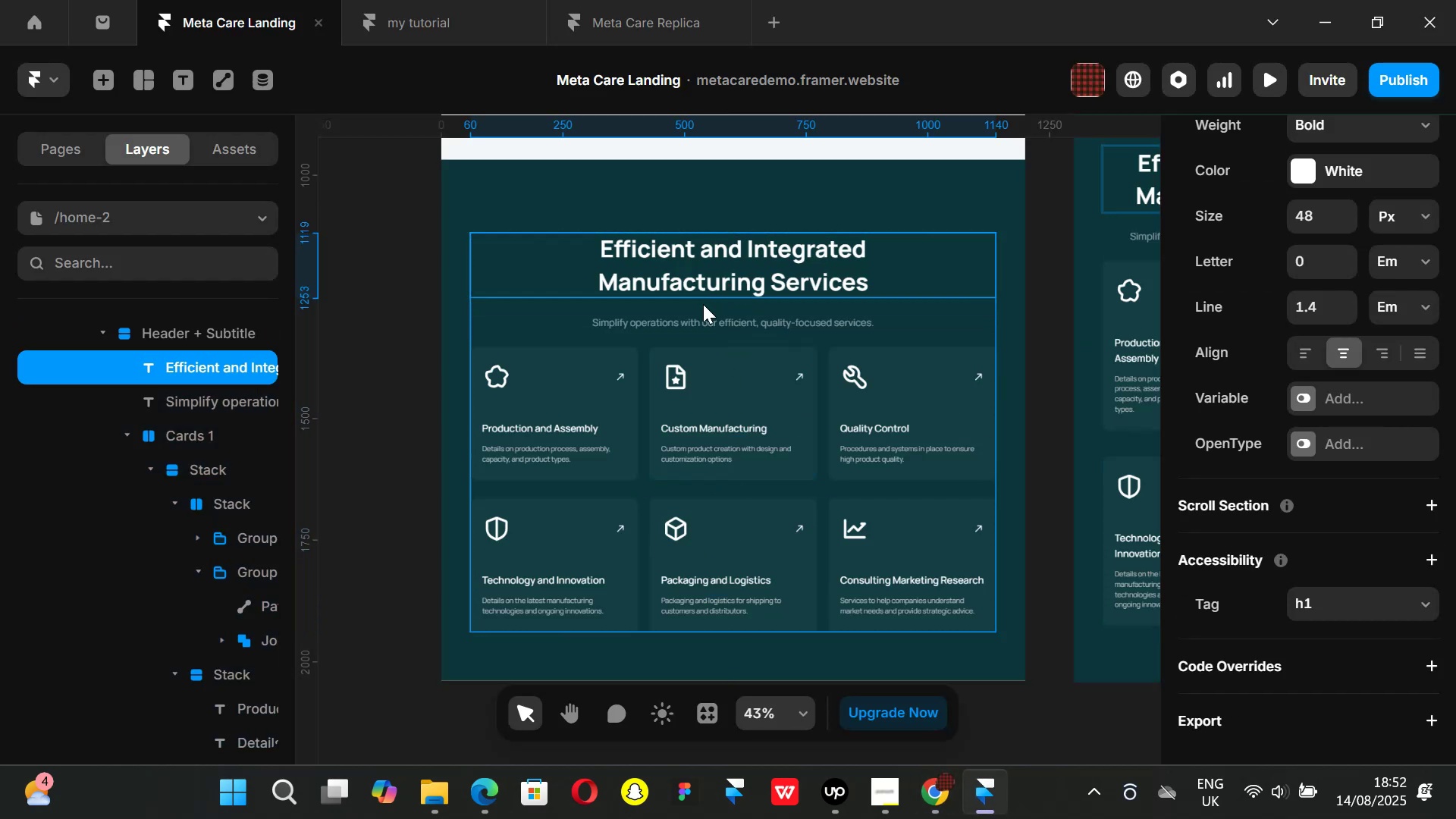 
hold_key(key=ShiftLeft, duration=1.51)
left_click([686, 320])
 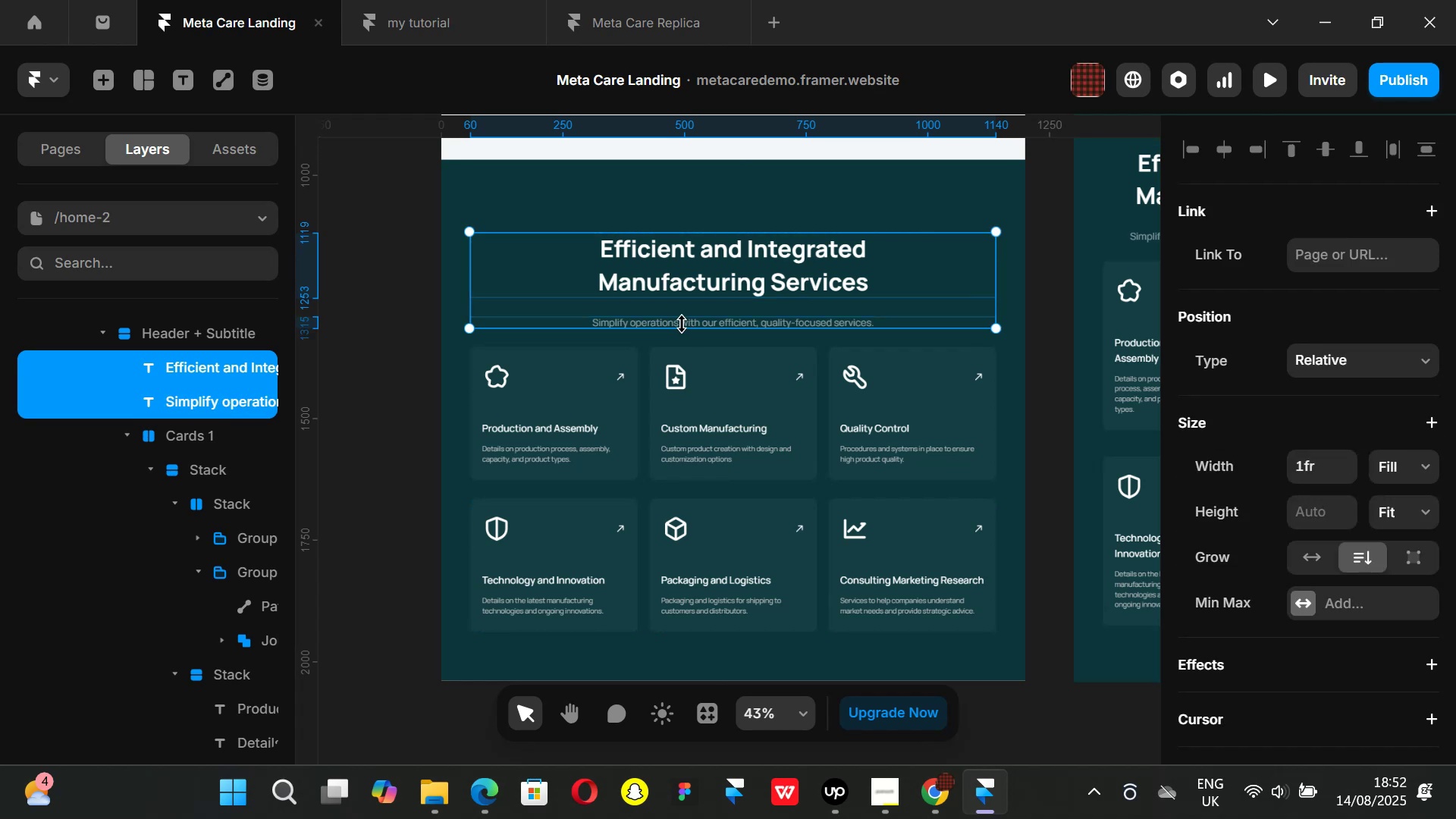 
key(Shift+ShiftLeft)
 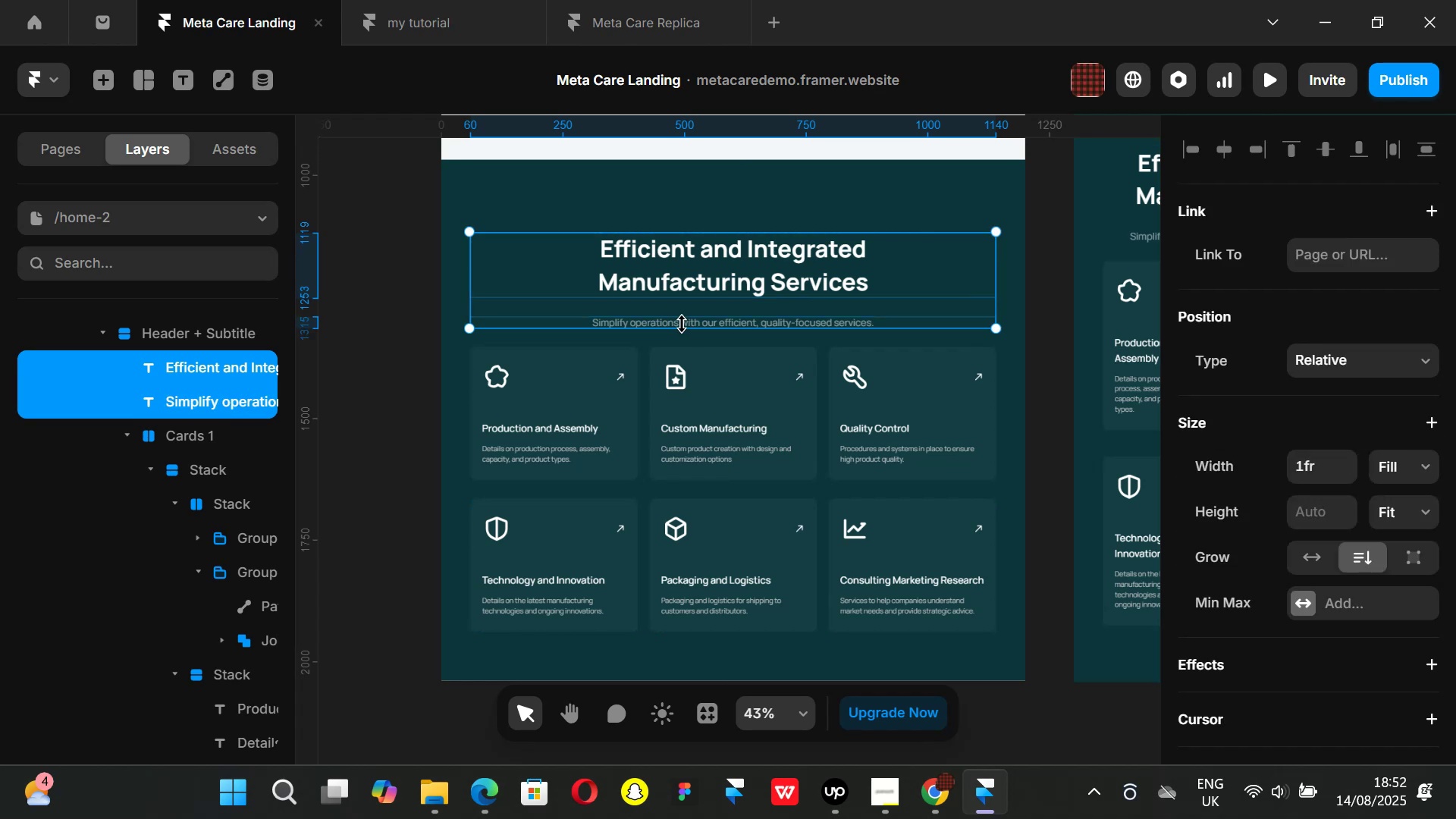 
key(Shift+ShiftLeft)
 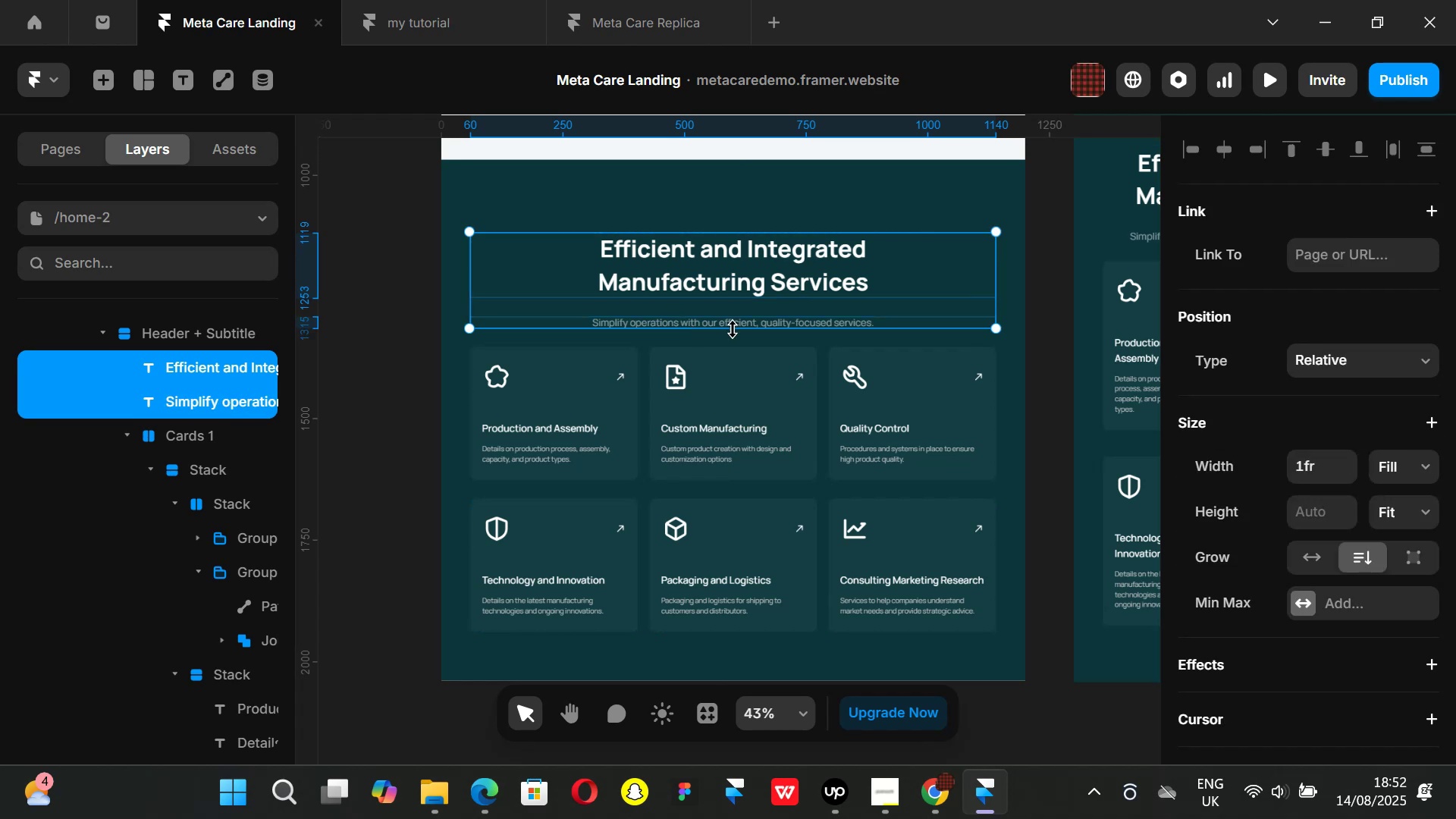 
key(Shift+ShiftLeft)
 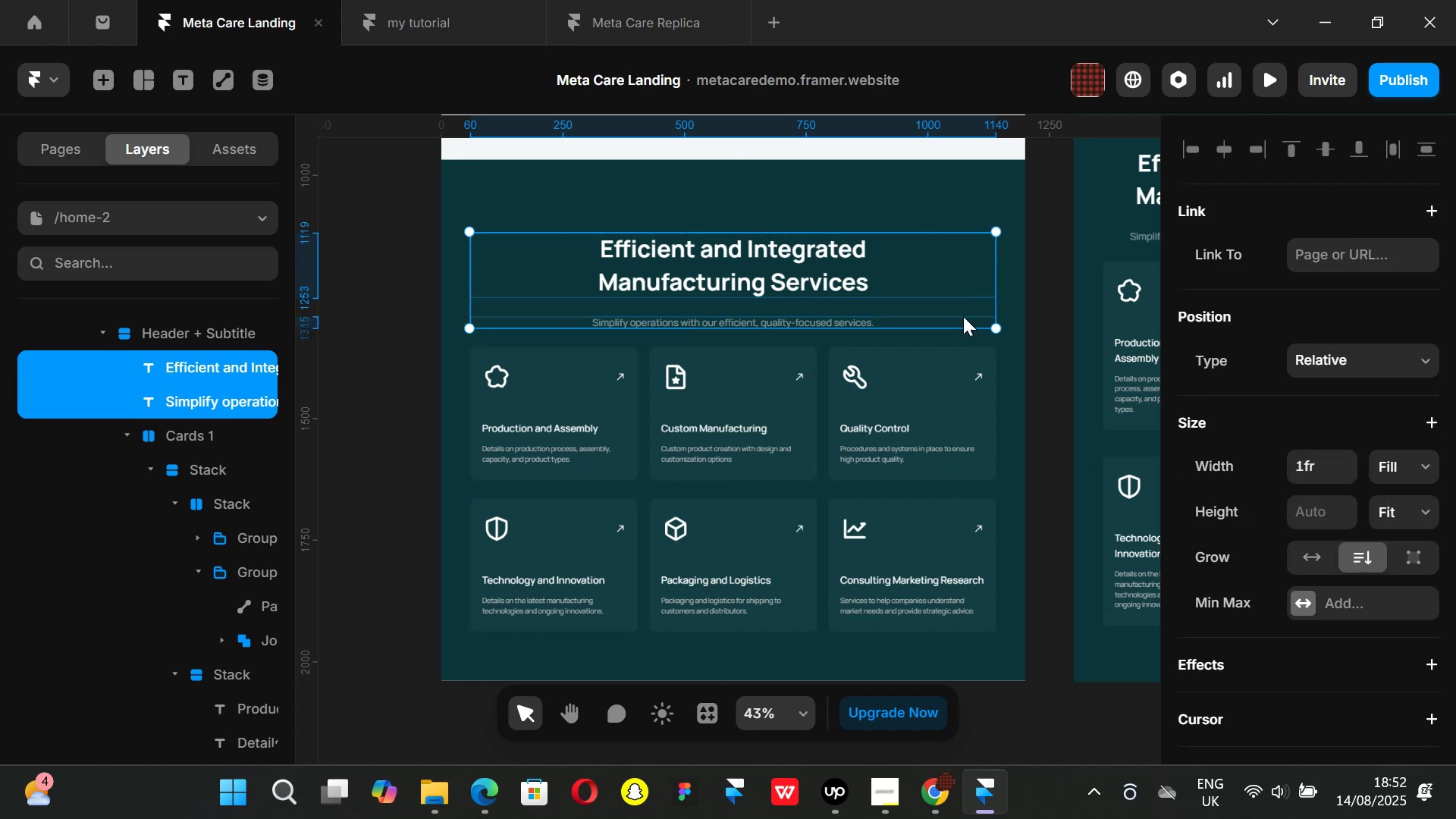 
key(Shift+ShiftLeft)
 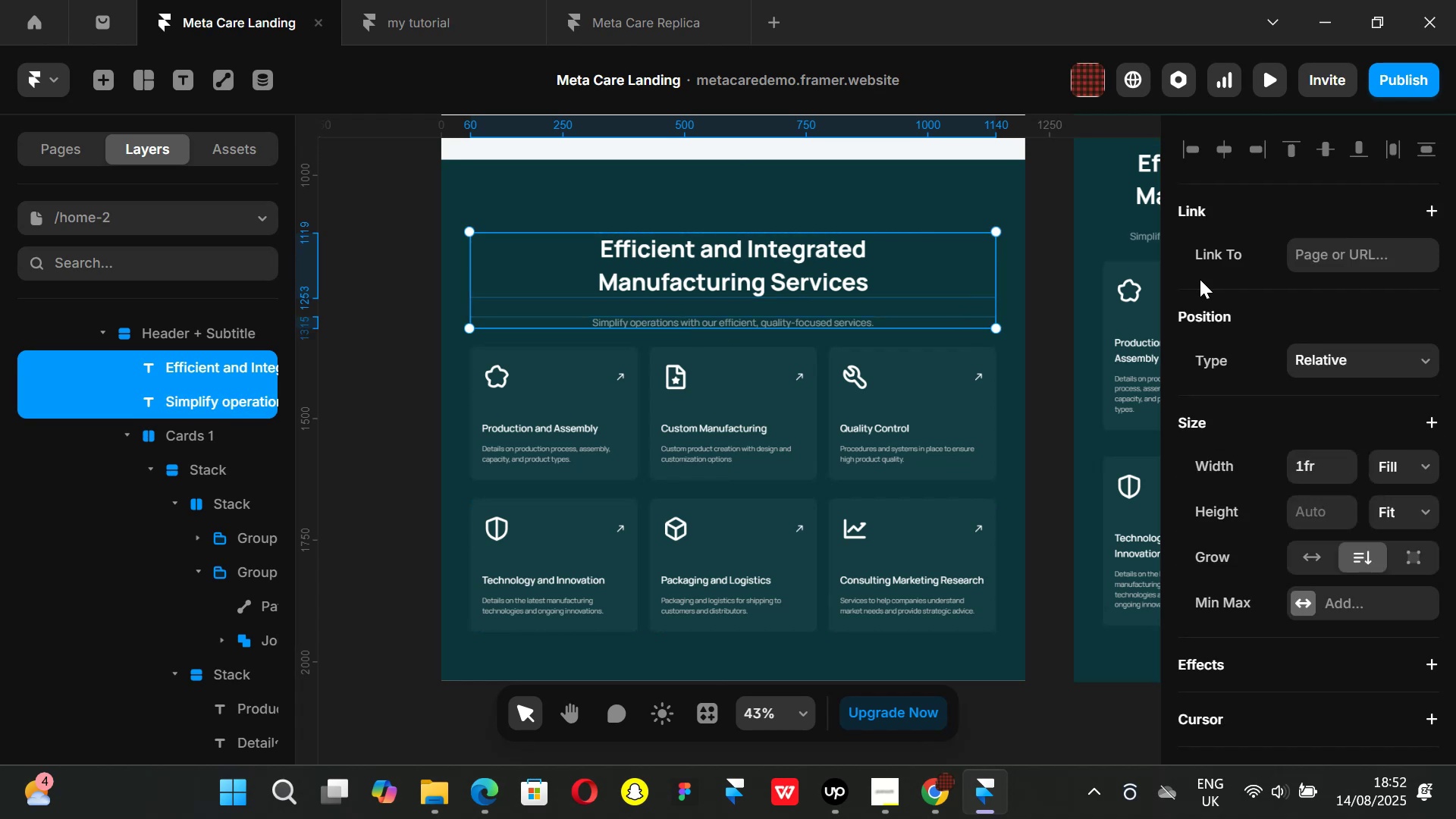 
key(Shift+ShiftLeft)
 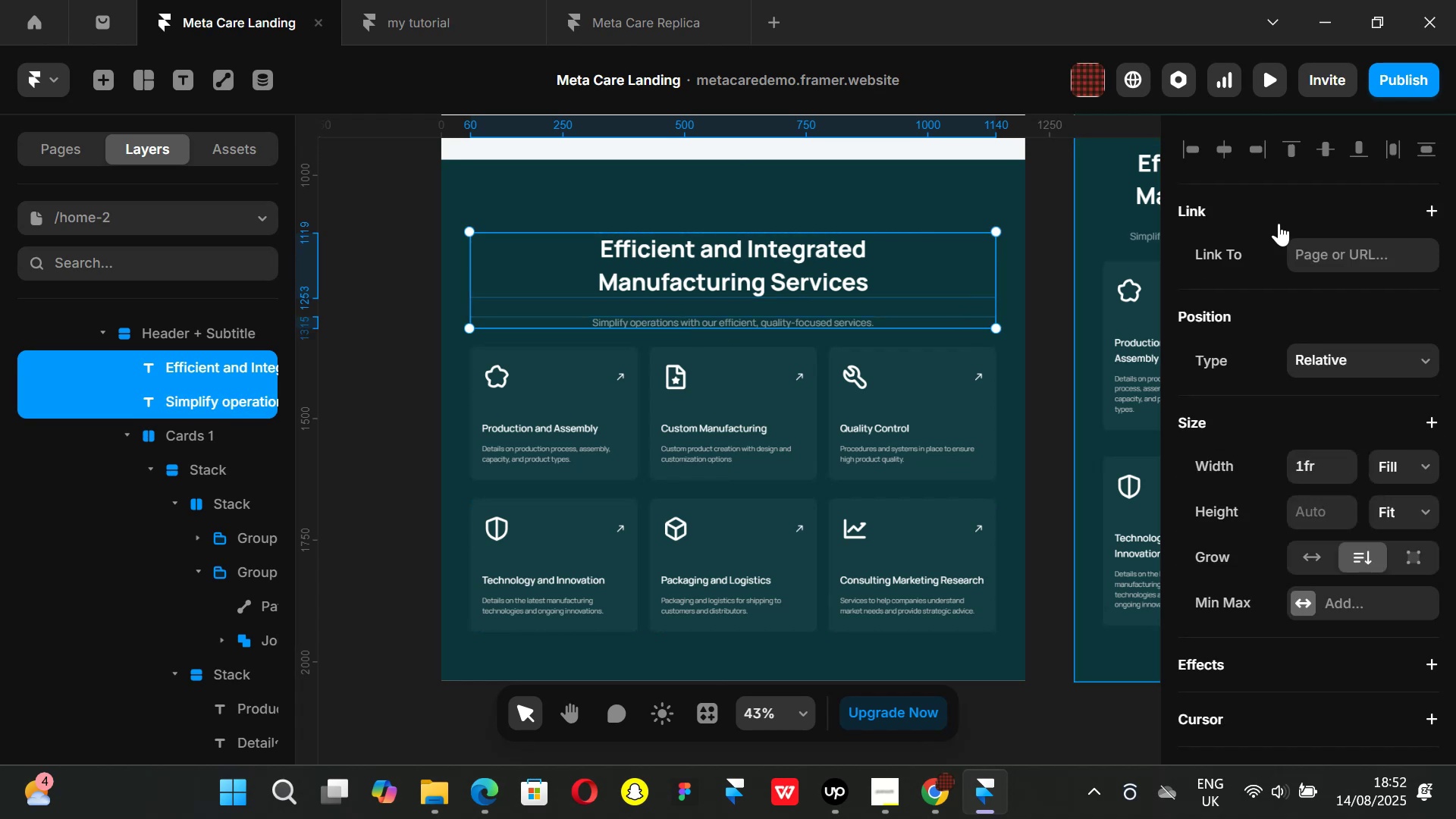 
key(Shift+ShiftLeft)
 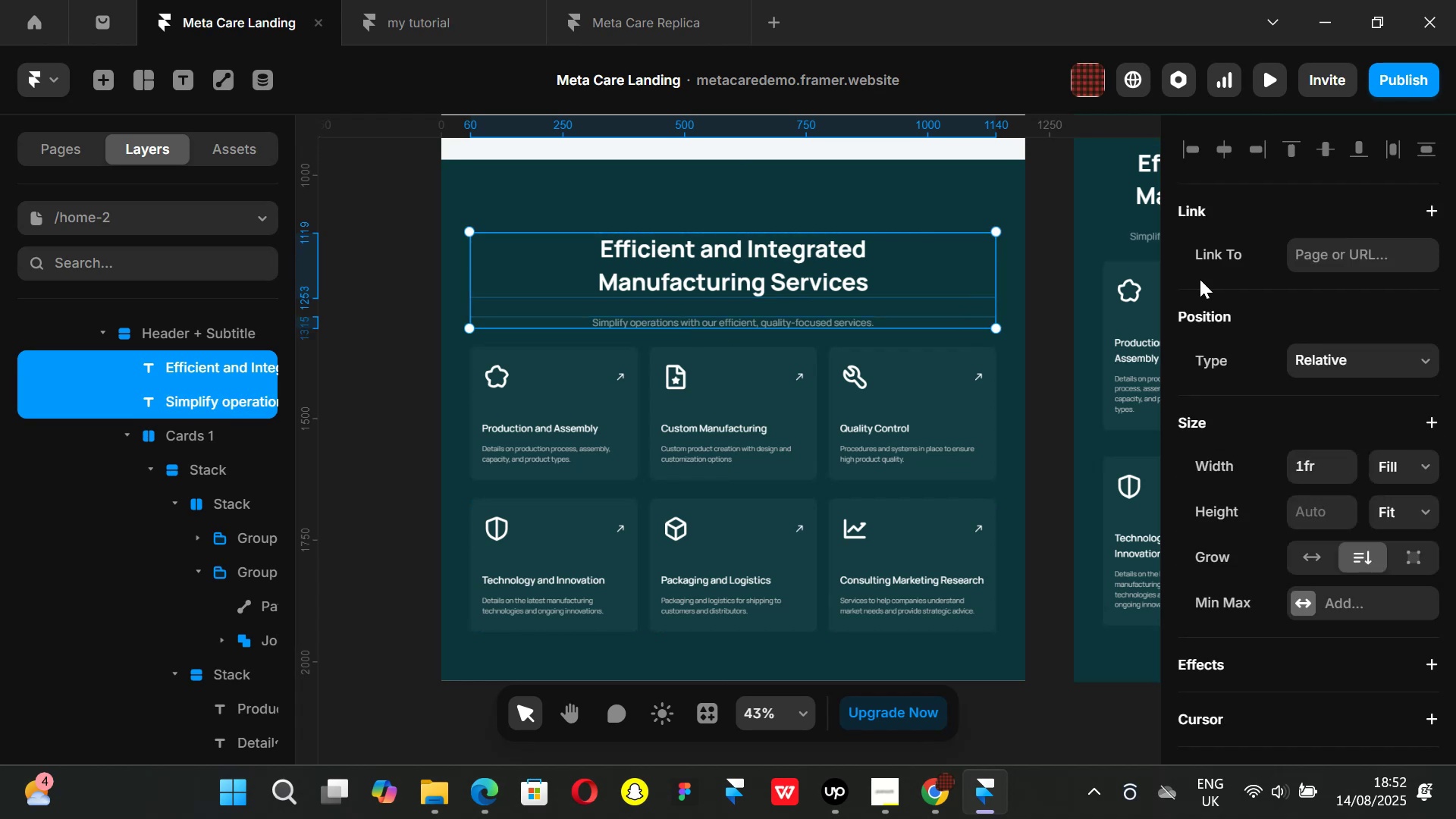 
key(Shift+ShiftLeft)
 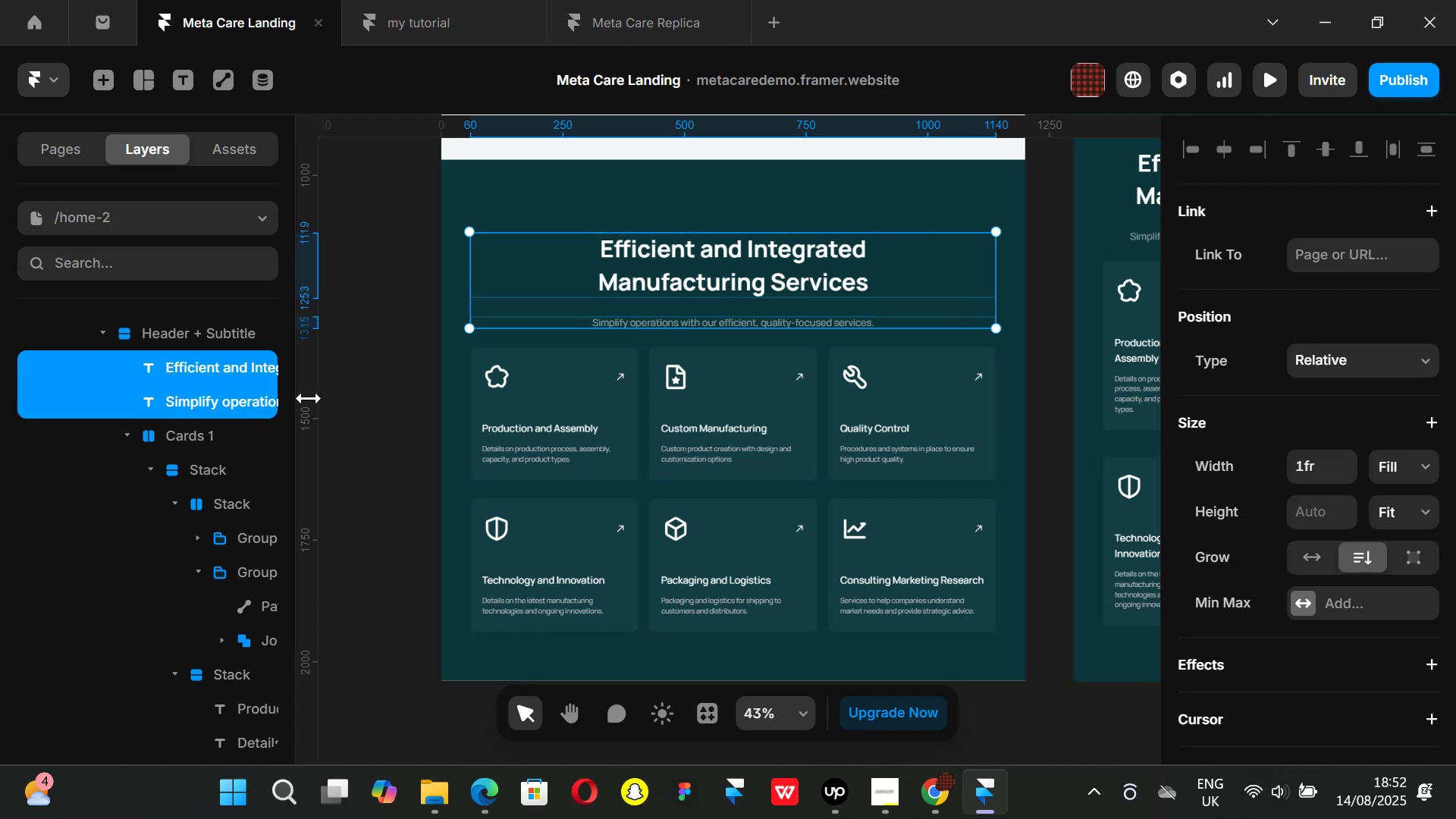 
left_click([376, 406])
 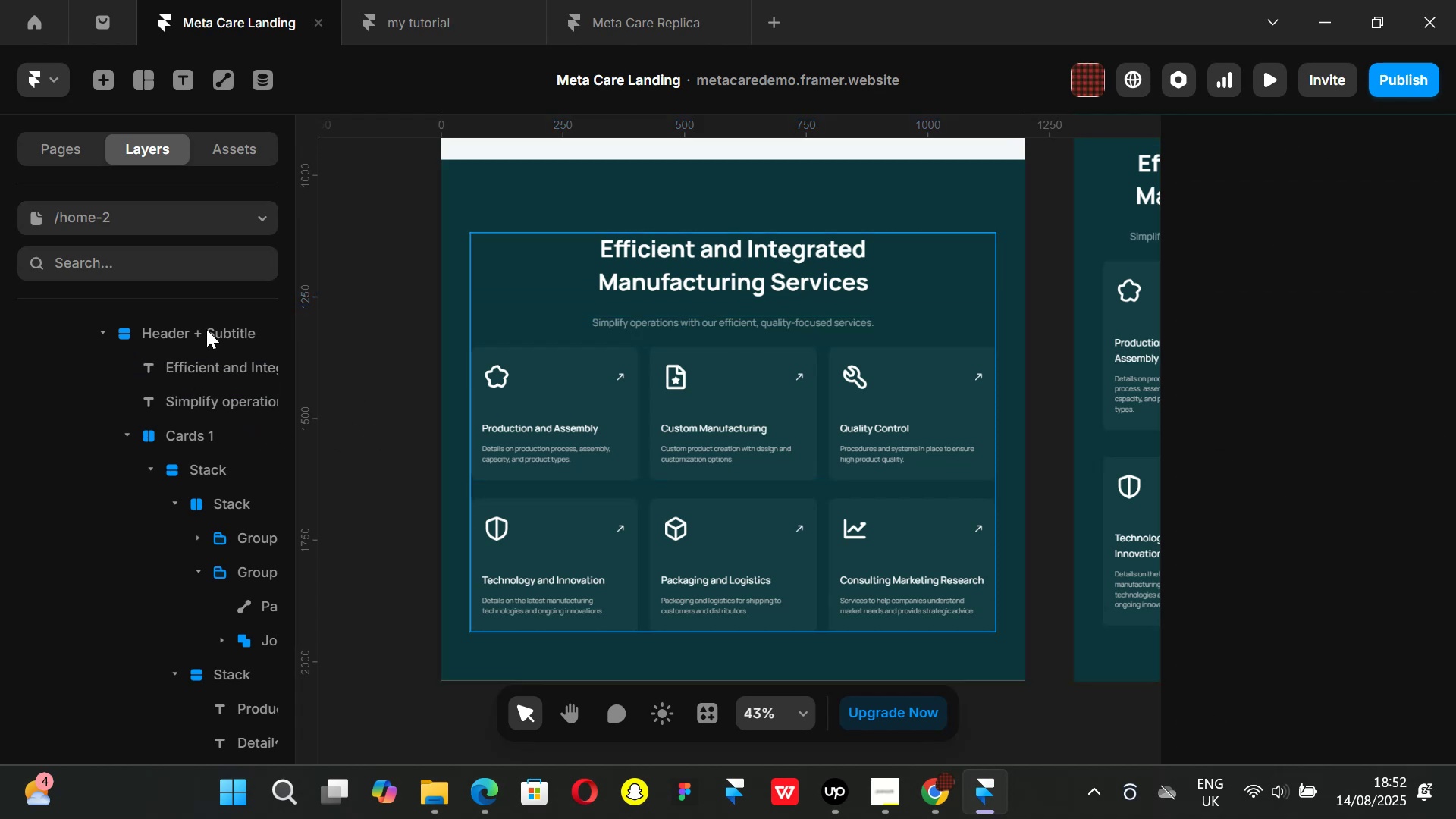 
left_click([208, 339])
 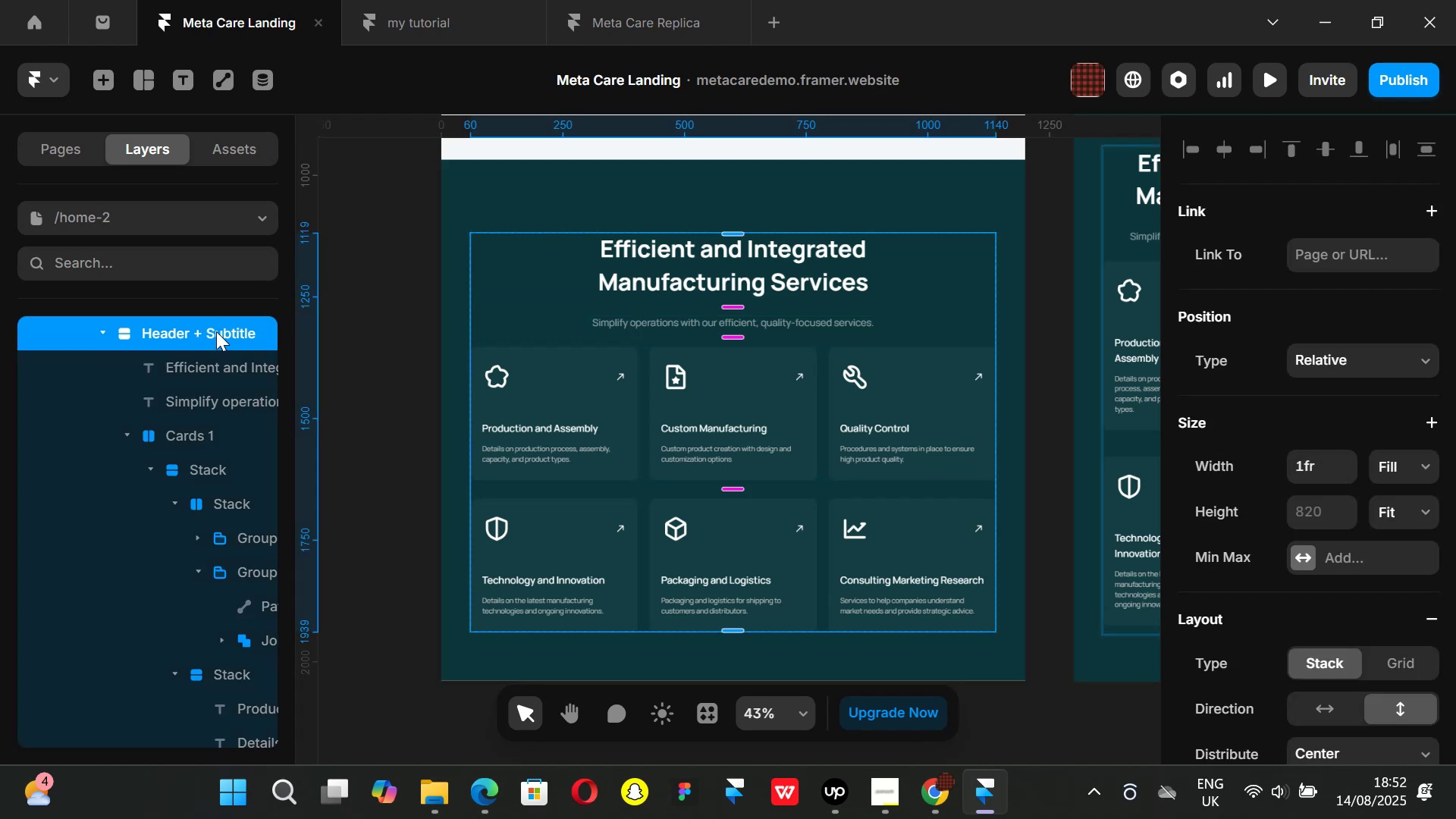 
double_click([216, 331])
 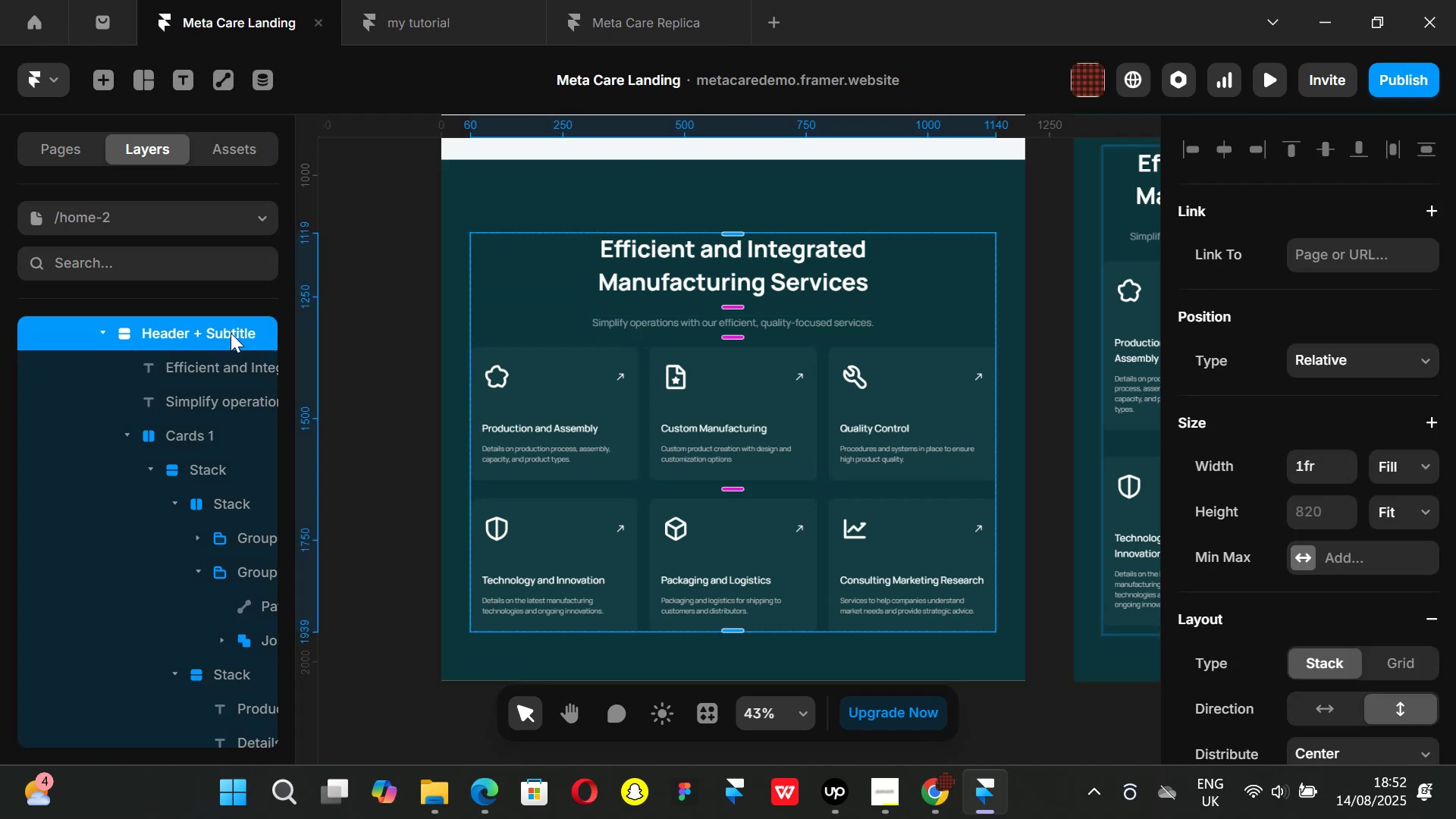 
triple_click([231, 333])
 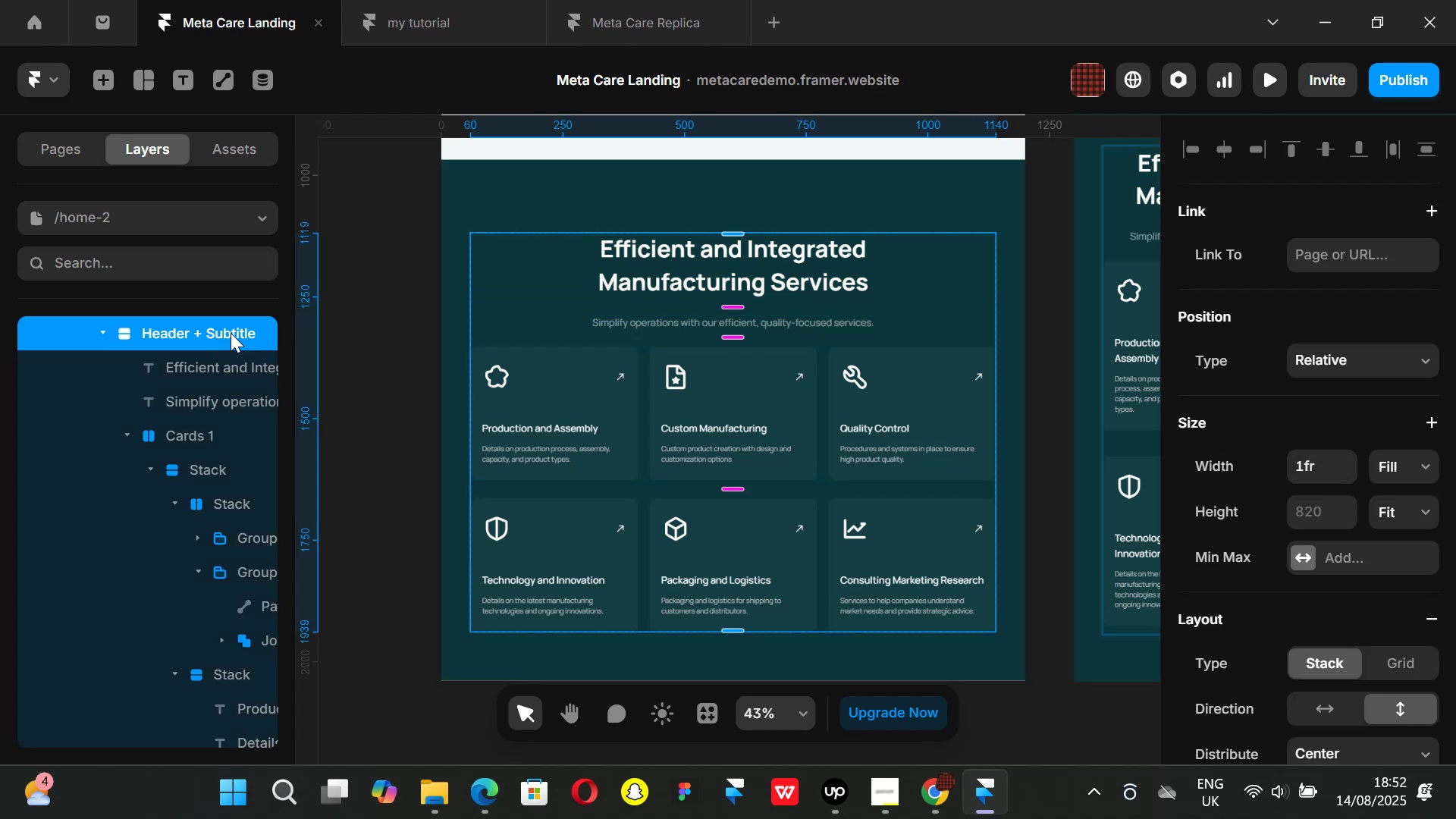 
triple_click([231, 333])
 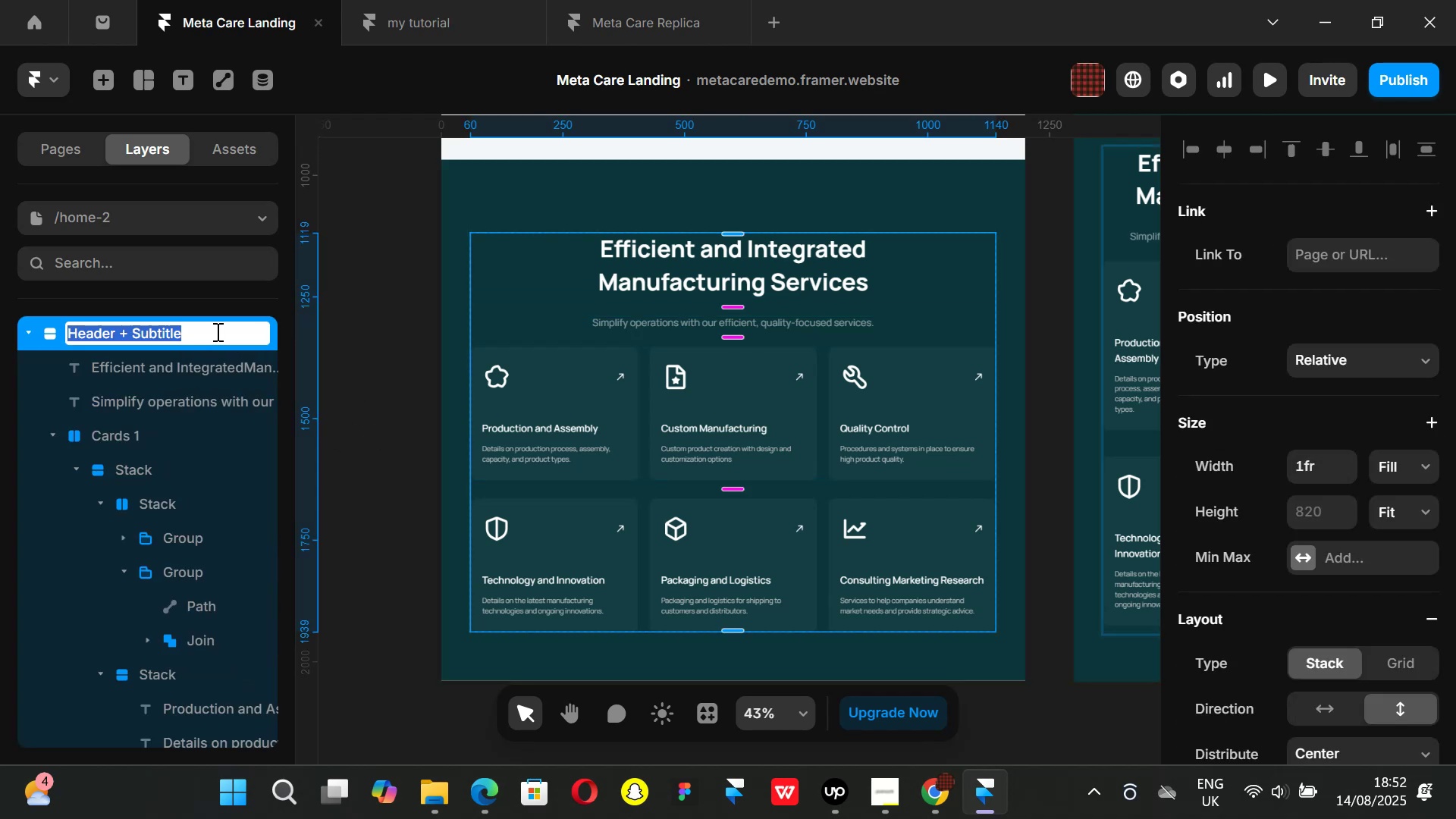 
left_click([216, 331])
 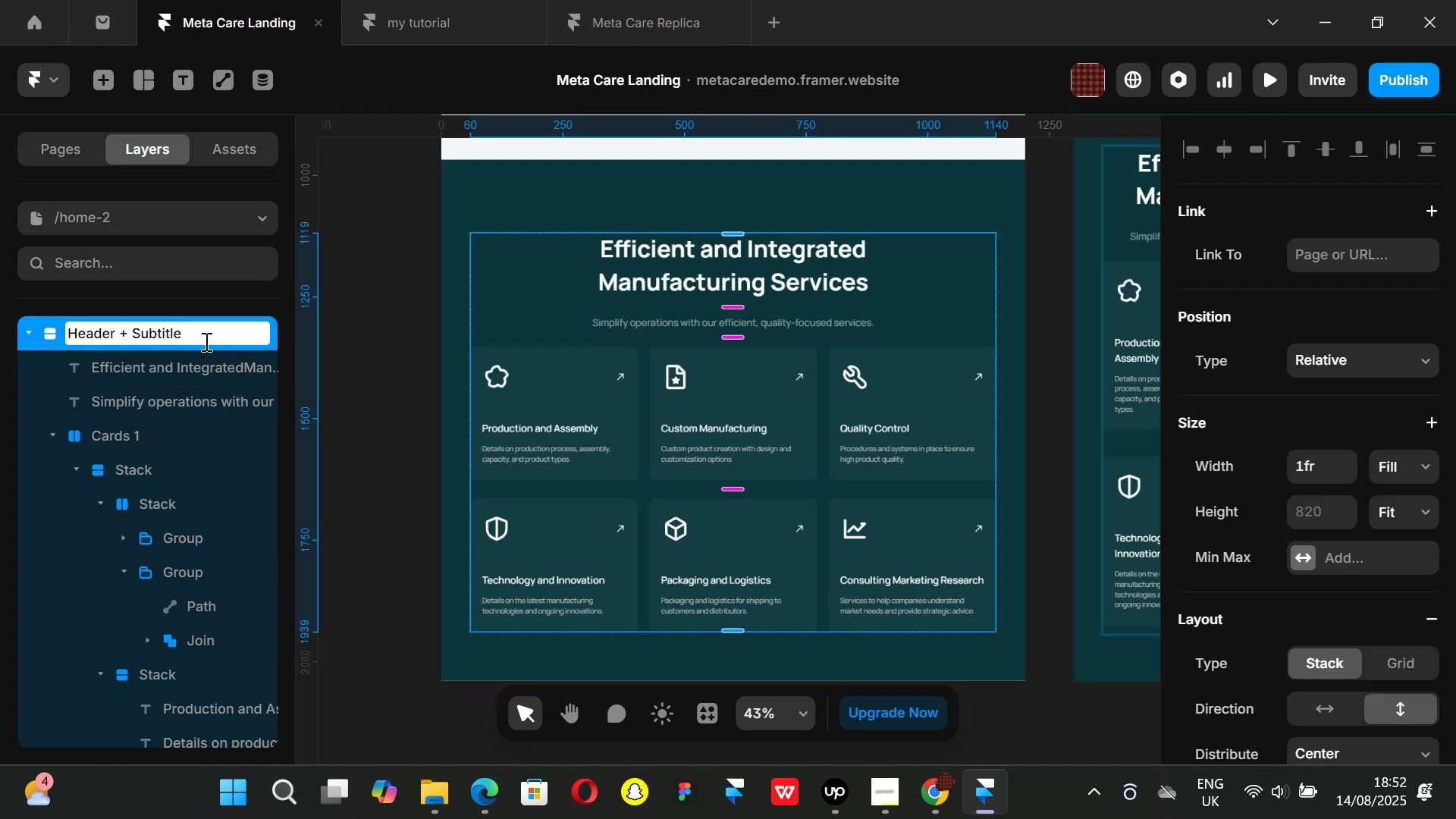 
type( + Crads)
 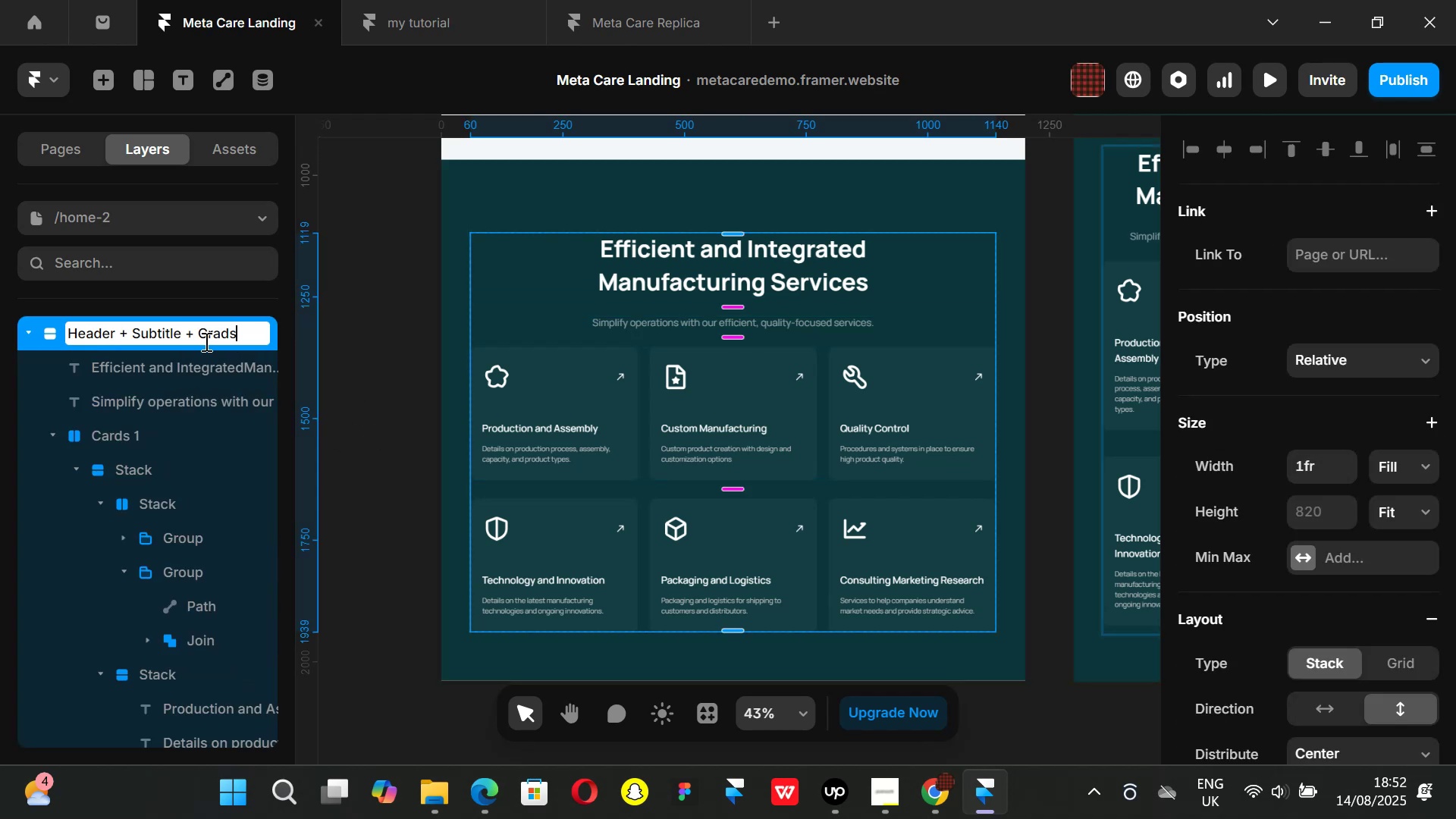 
key(ArrowUp)
 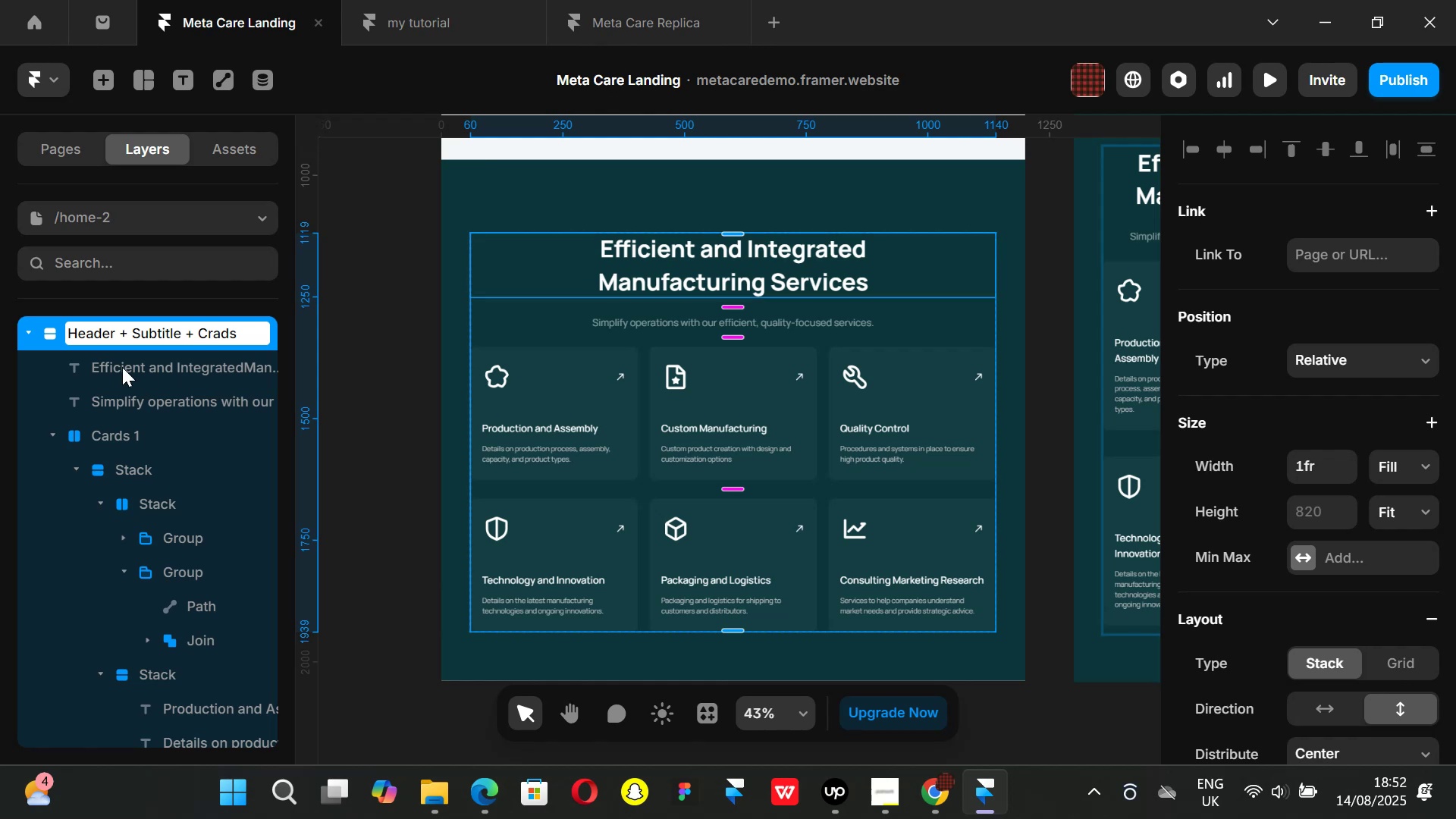 
key(Backspace)
key(Backspace)
key(Backspace)
key(Backspace)
type(ards)
 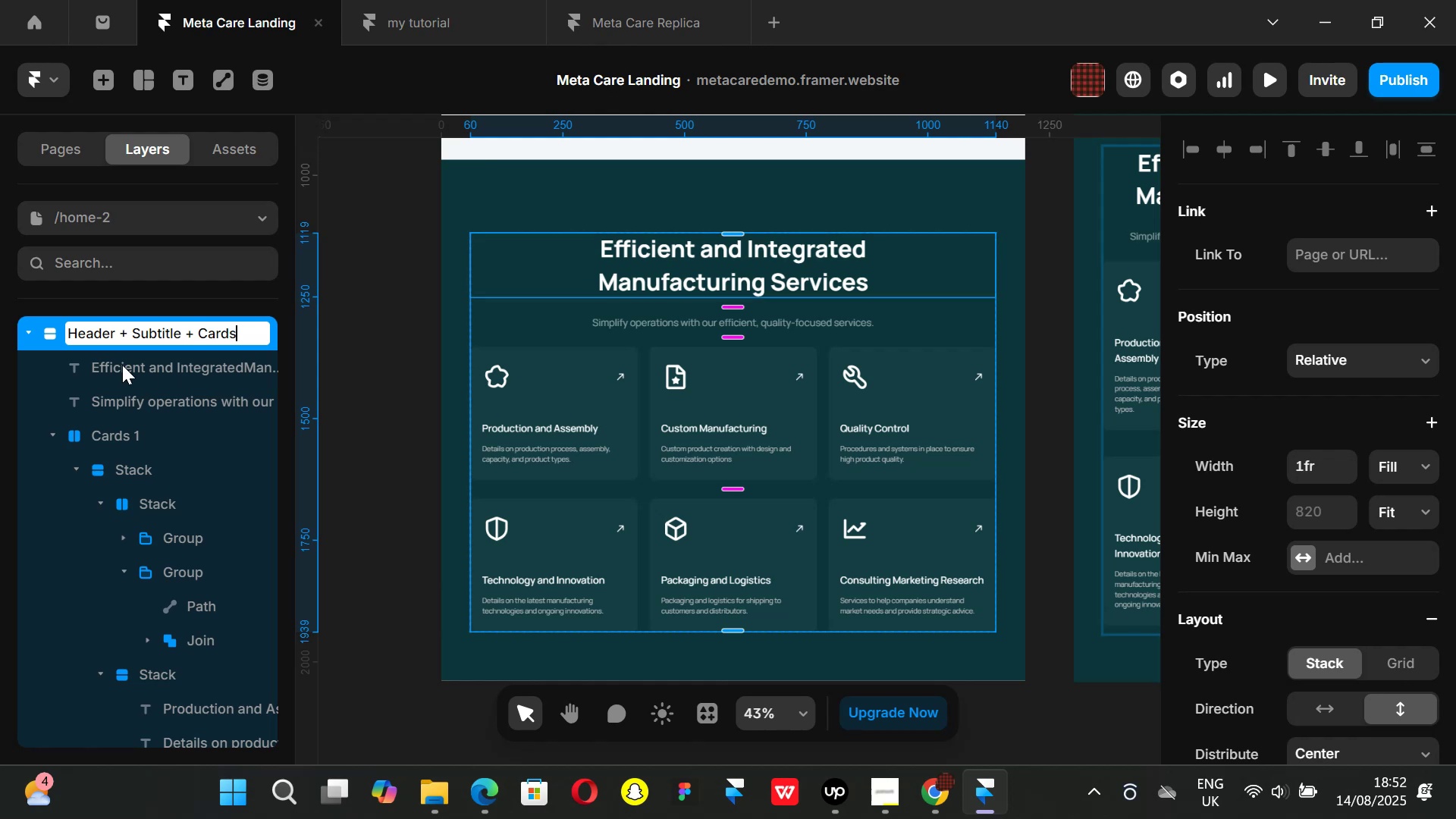 
key(Enter)
 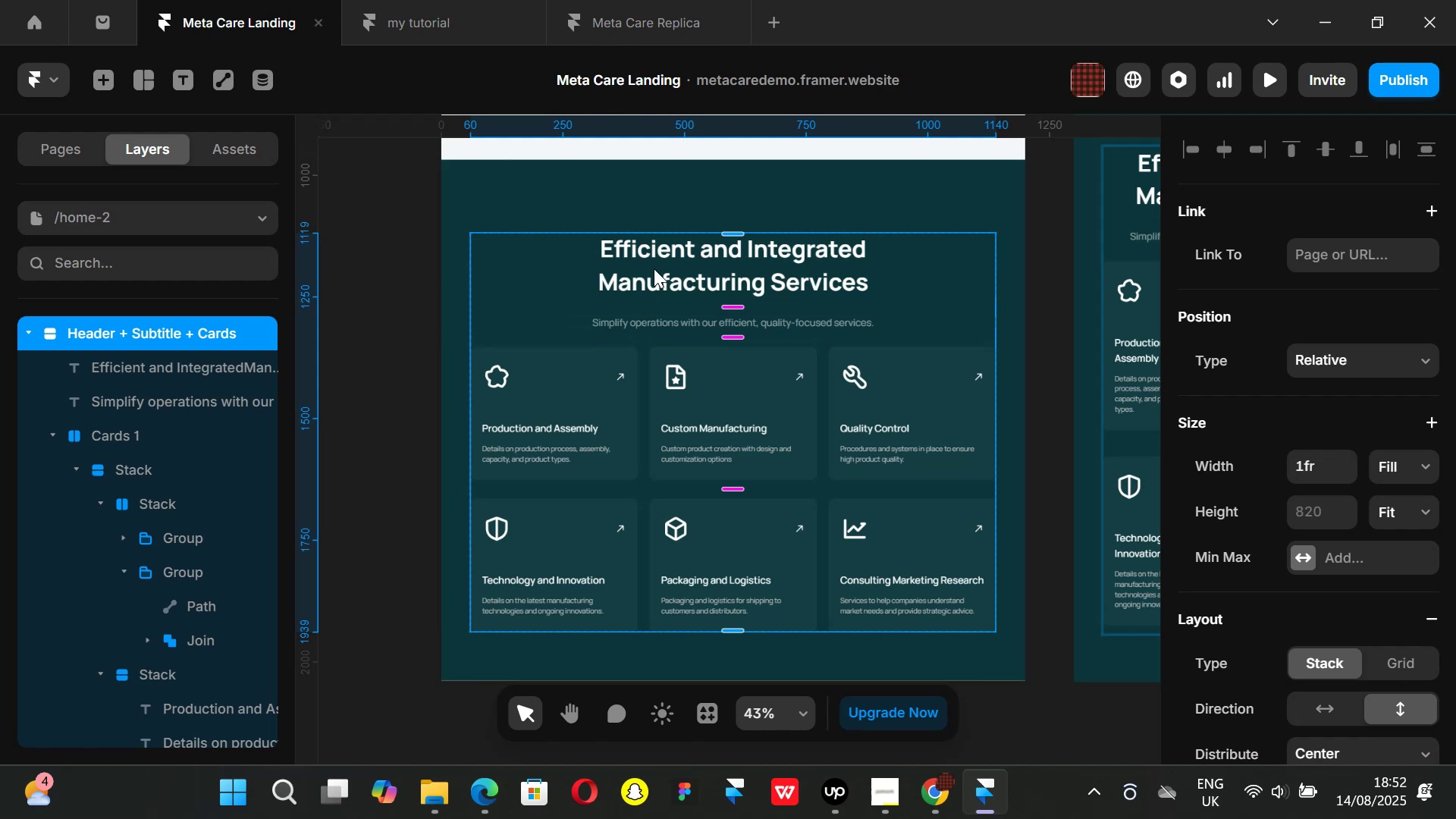 
left_click_drag(start_coordinate=[419, 394], to_coordinate=[426, 388])
 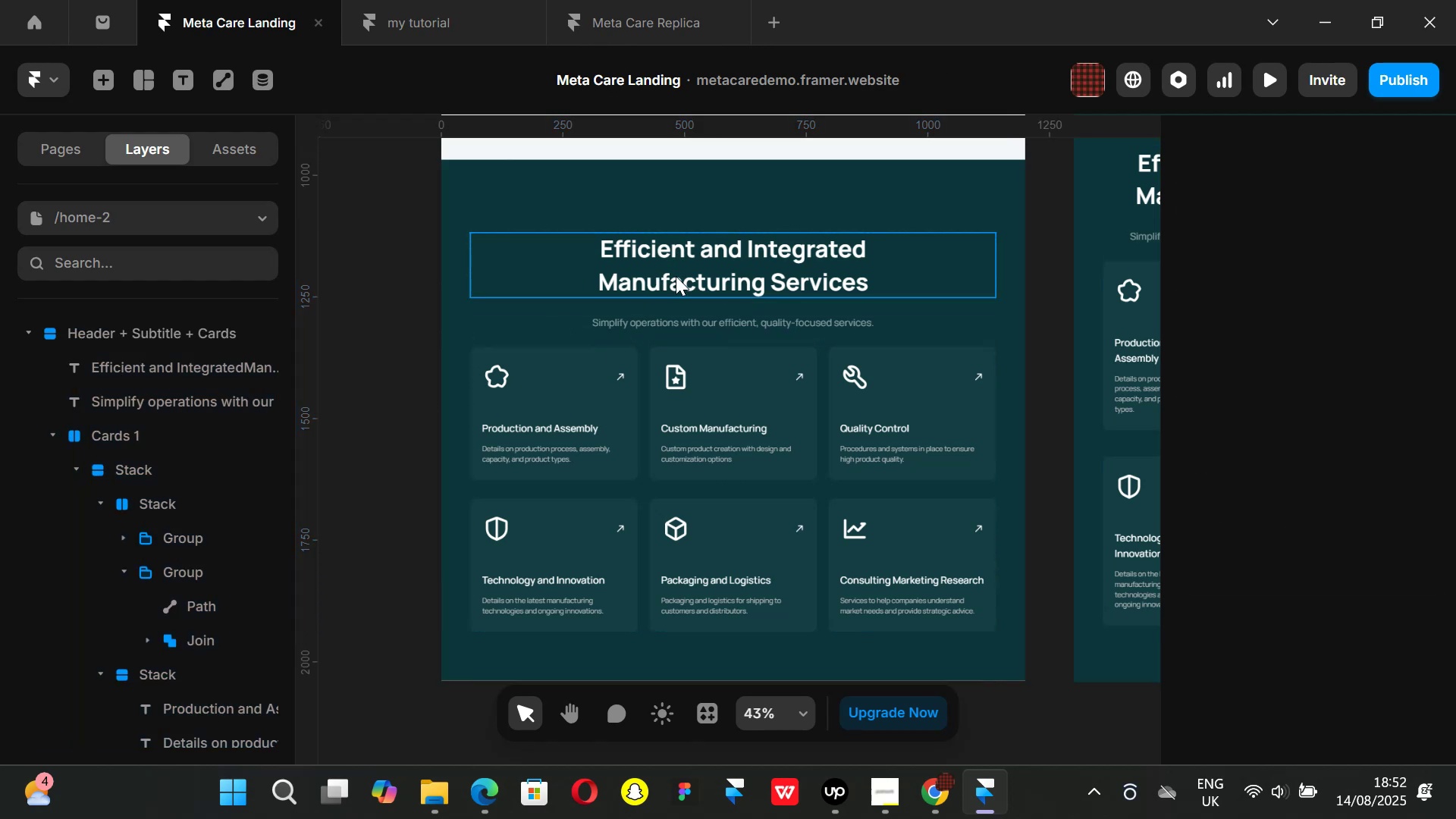 
hold_key(key=ShiftLeft, duration=0.55)
left_click([671, 319])
 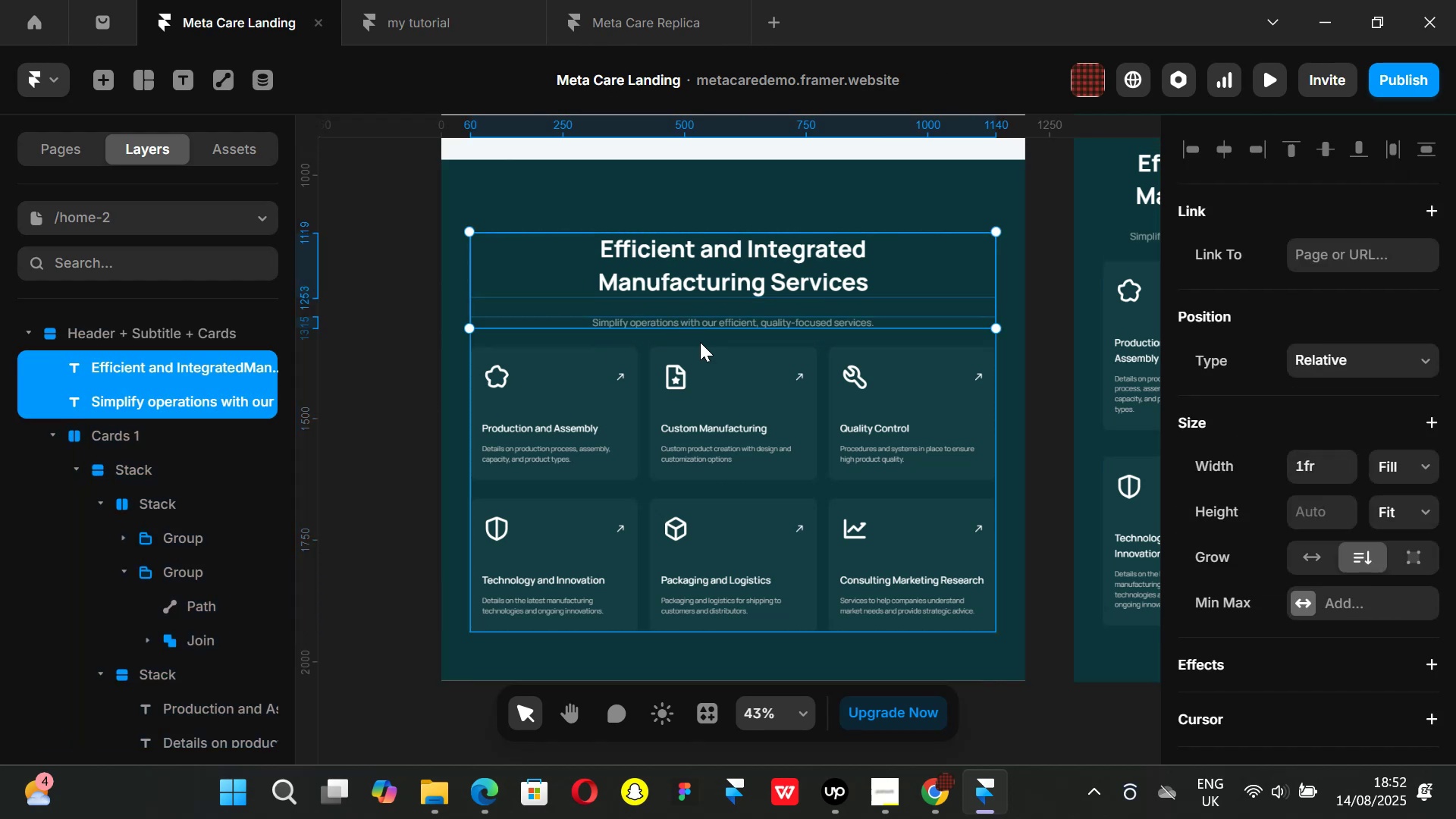 
key(Alt+Control+AltLeft)
 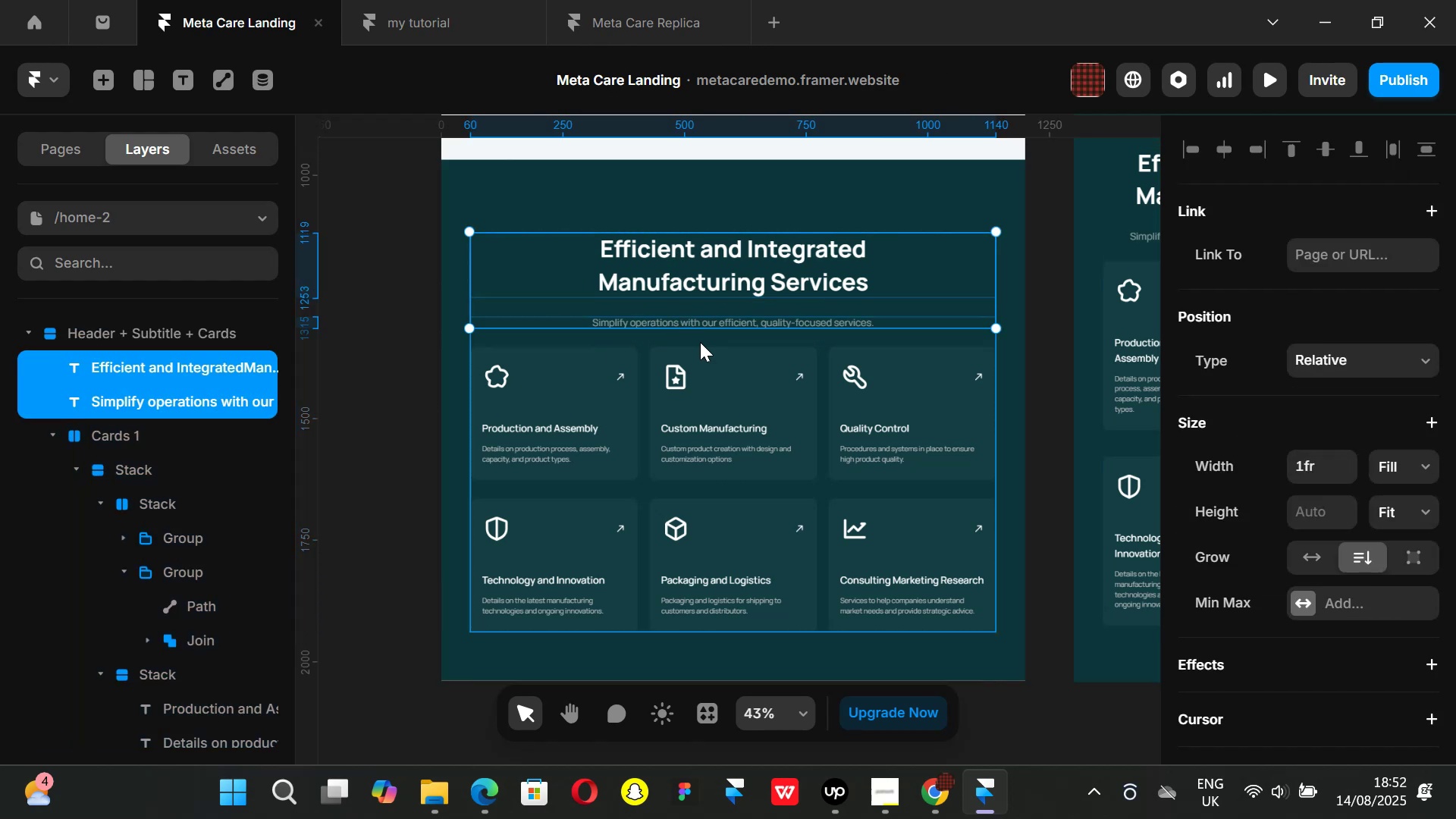 
key(Alt+Control+Enter)
 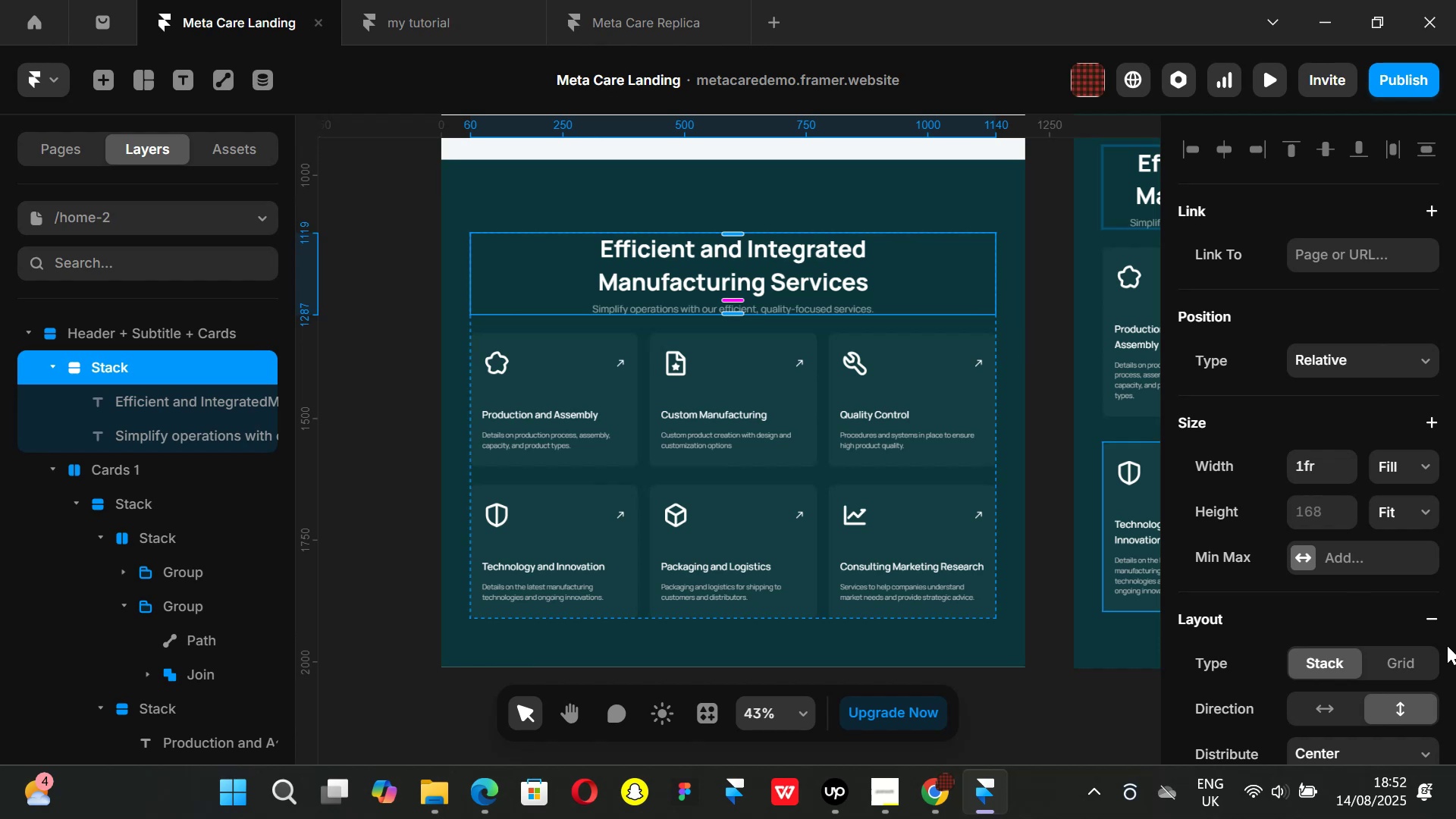 
scroll: coordinate [1316, 595], scroll_direction: down, amount: 1.0
 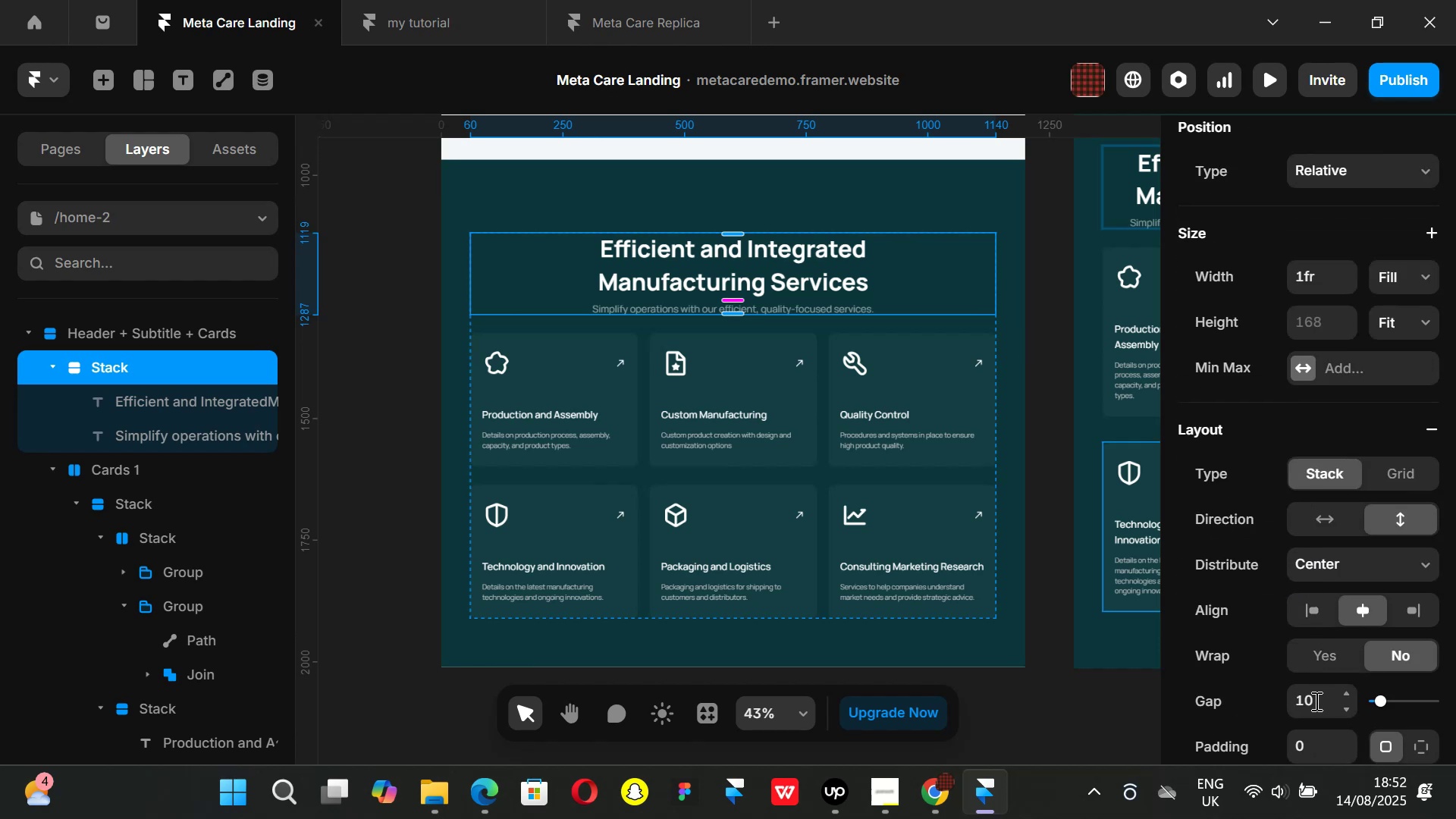 
left_click([1315, 701])
 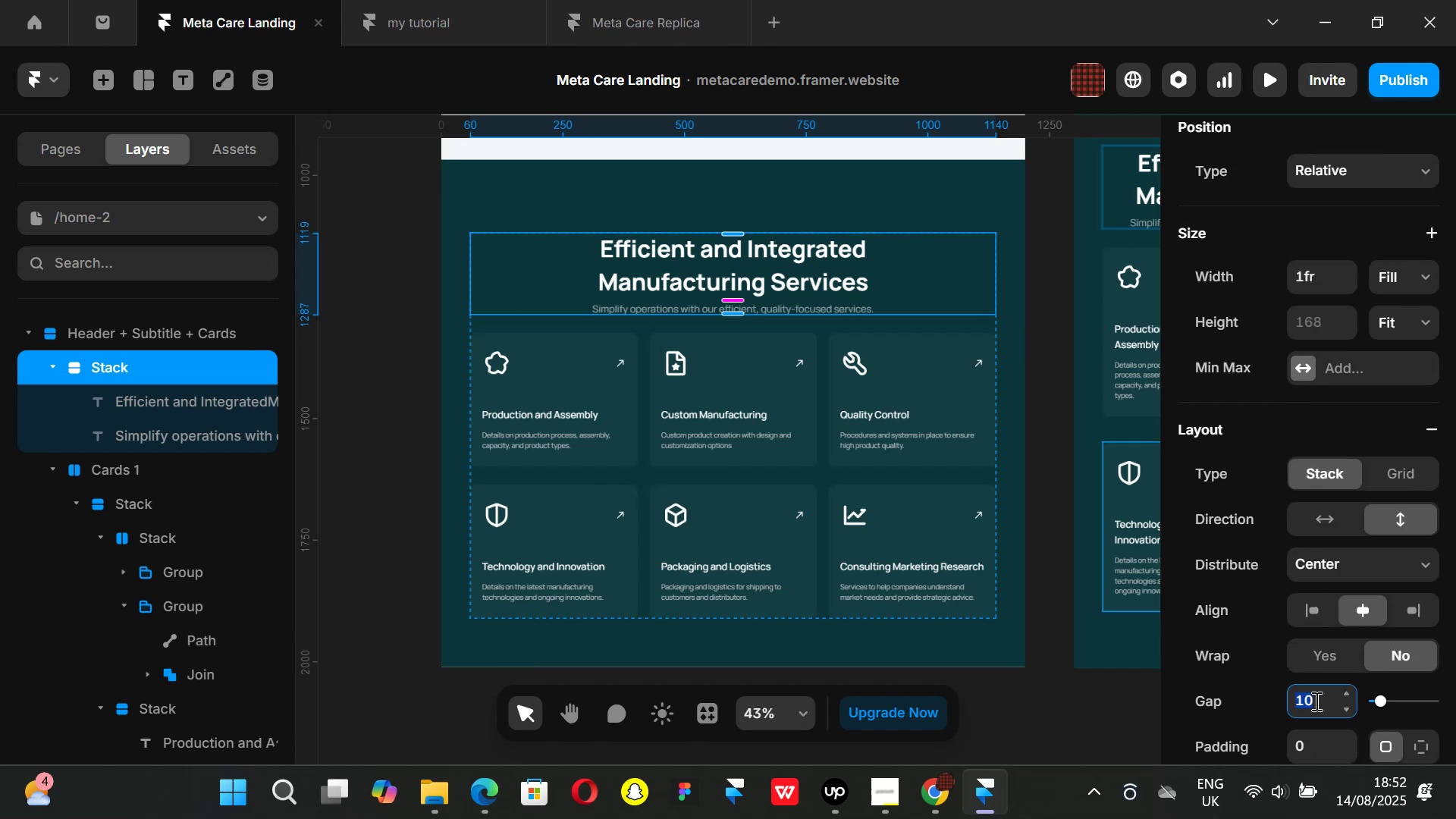 
type(24)
 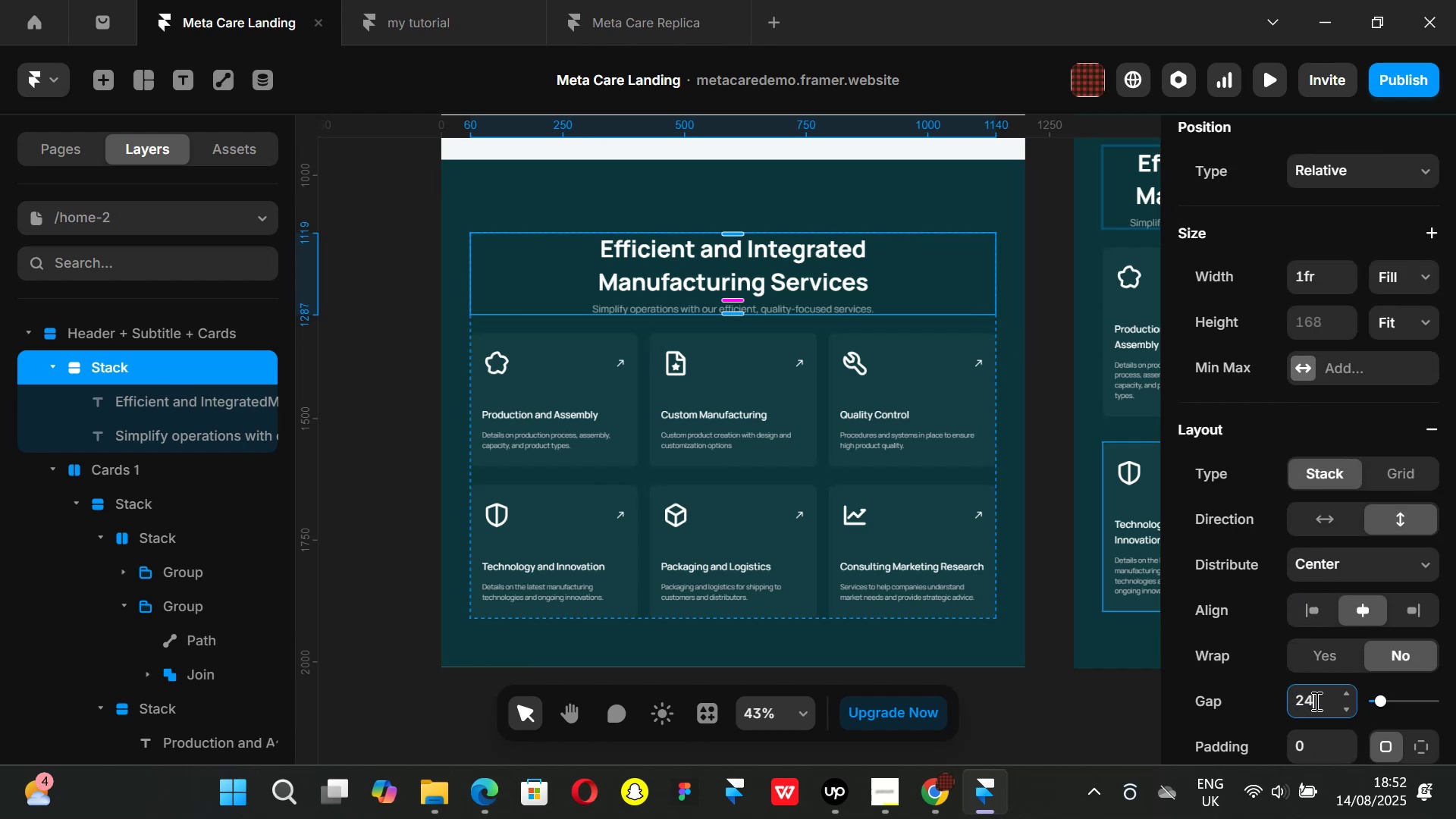 
key(Enter)
 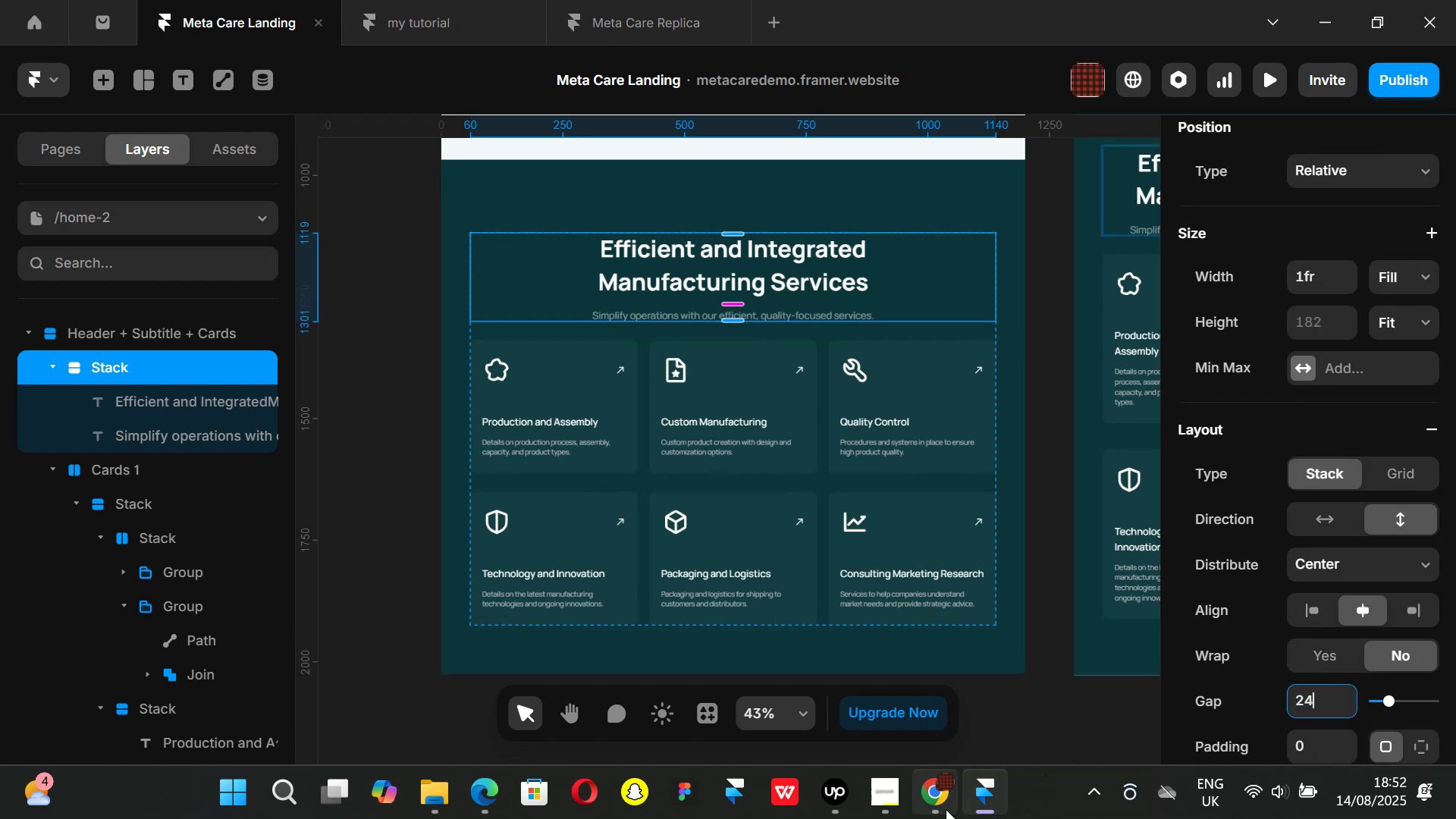 
left_click([952, 799])
 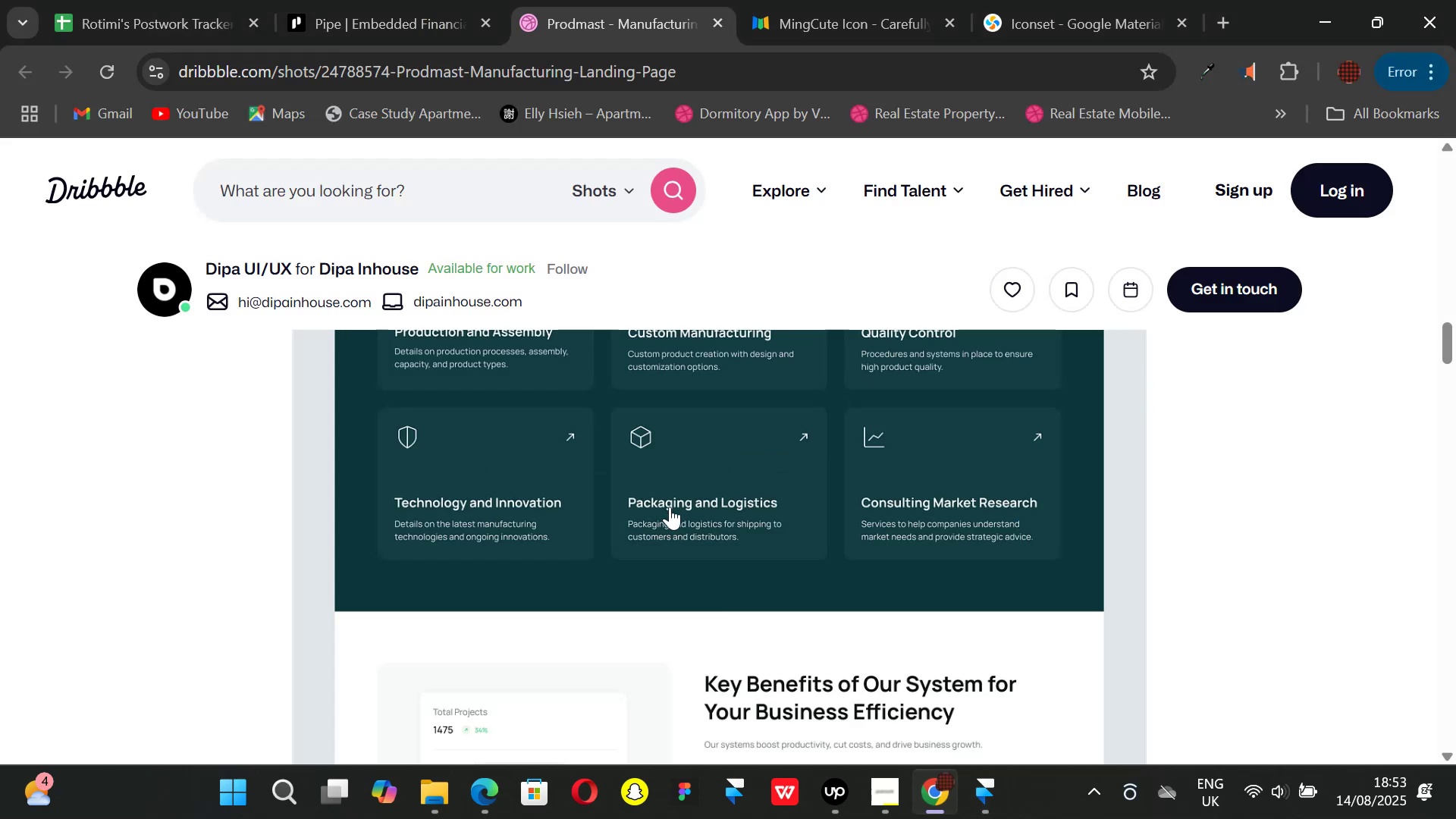 
scroll: coordinate [670, 507], scroll_direction: up, amount: 2.0
 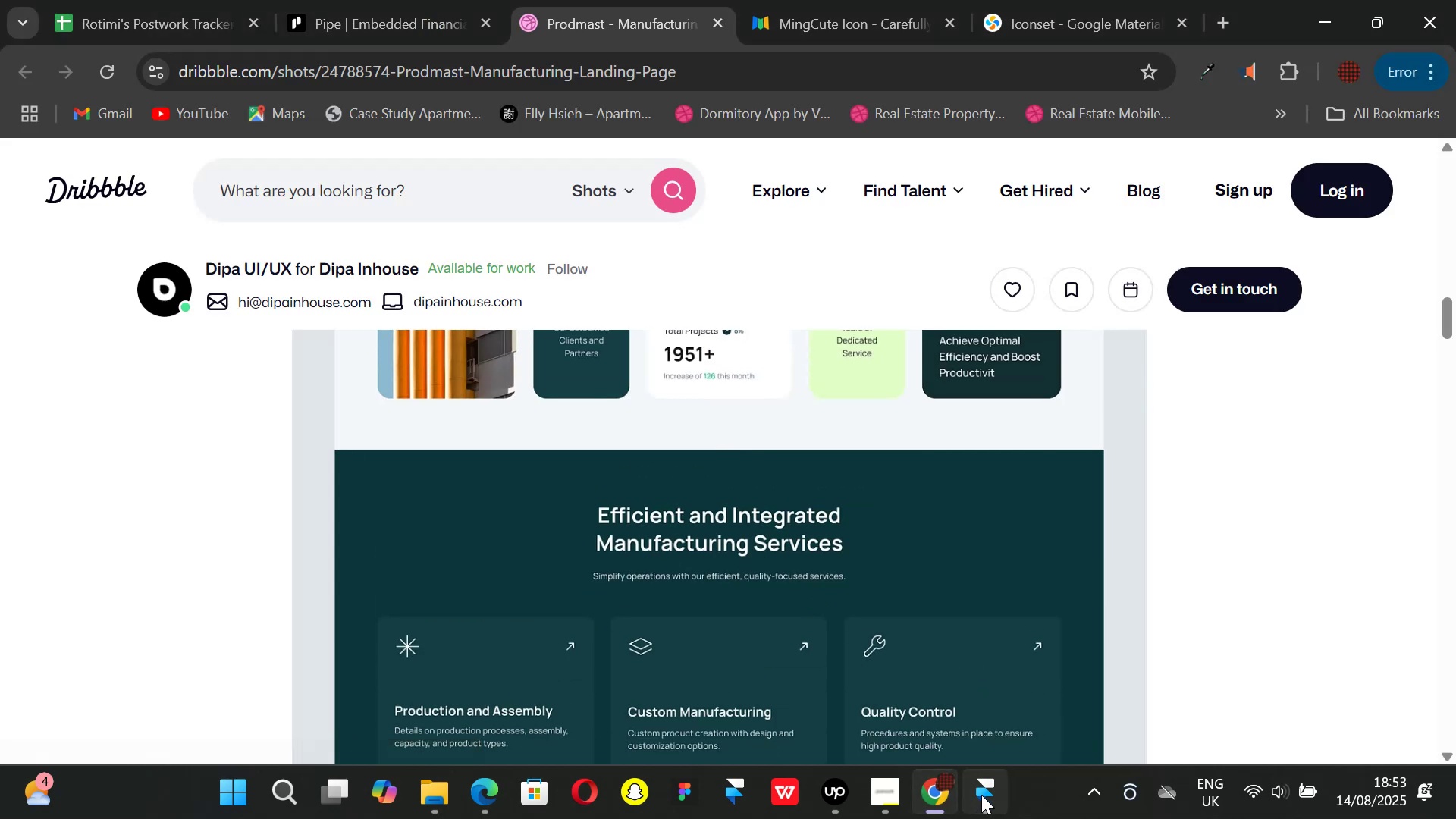 
left_click([981, 795])
 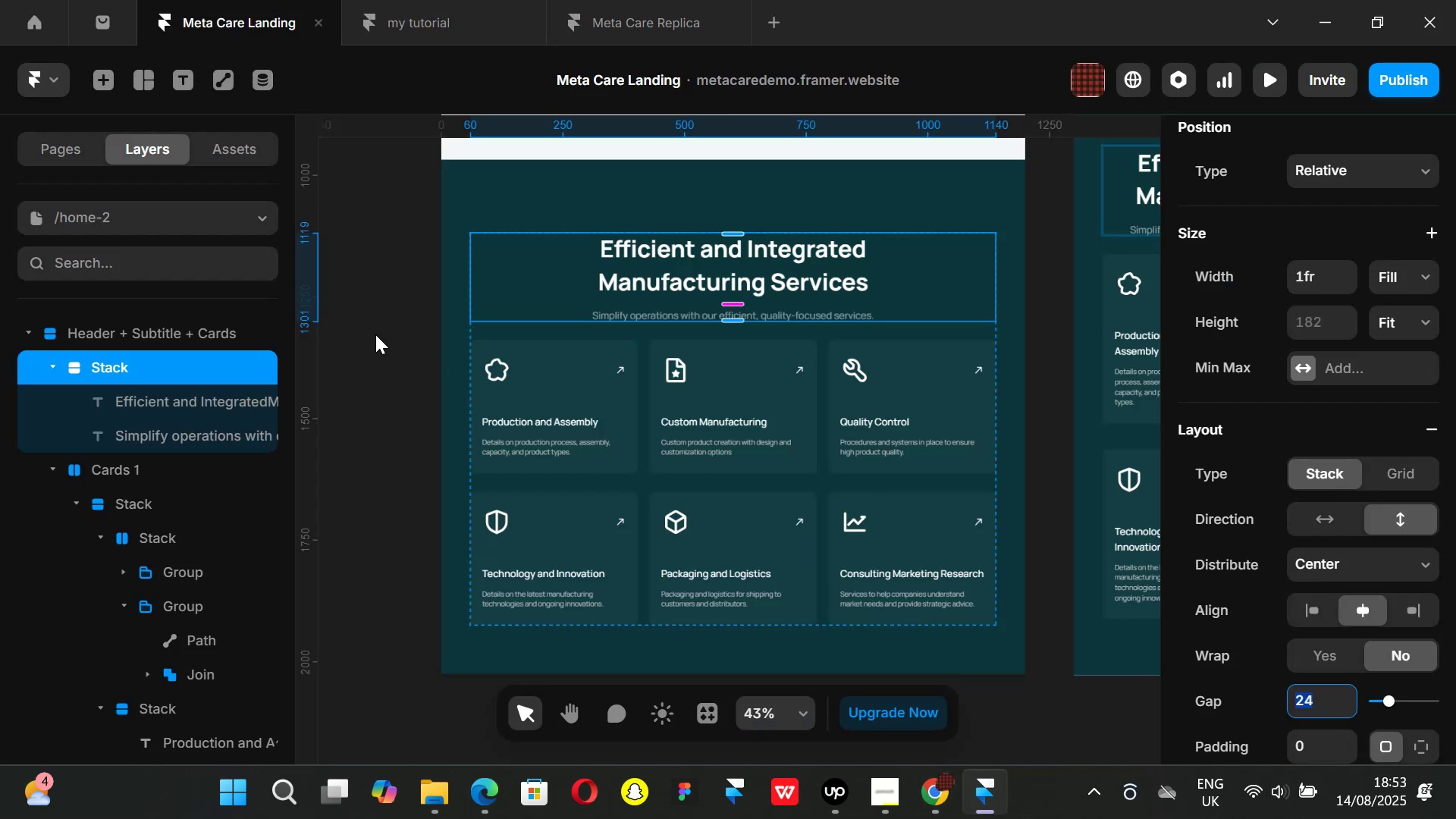 
left_click([375, 334])
 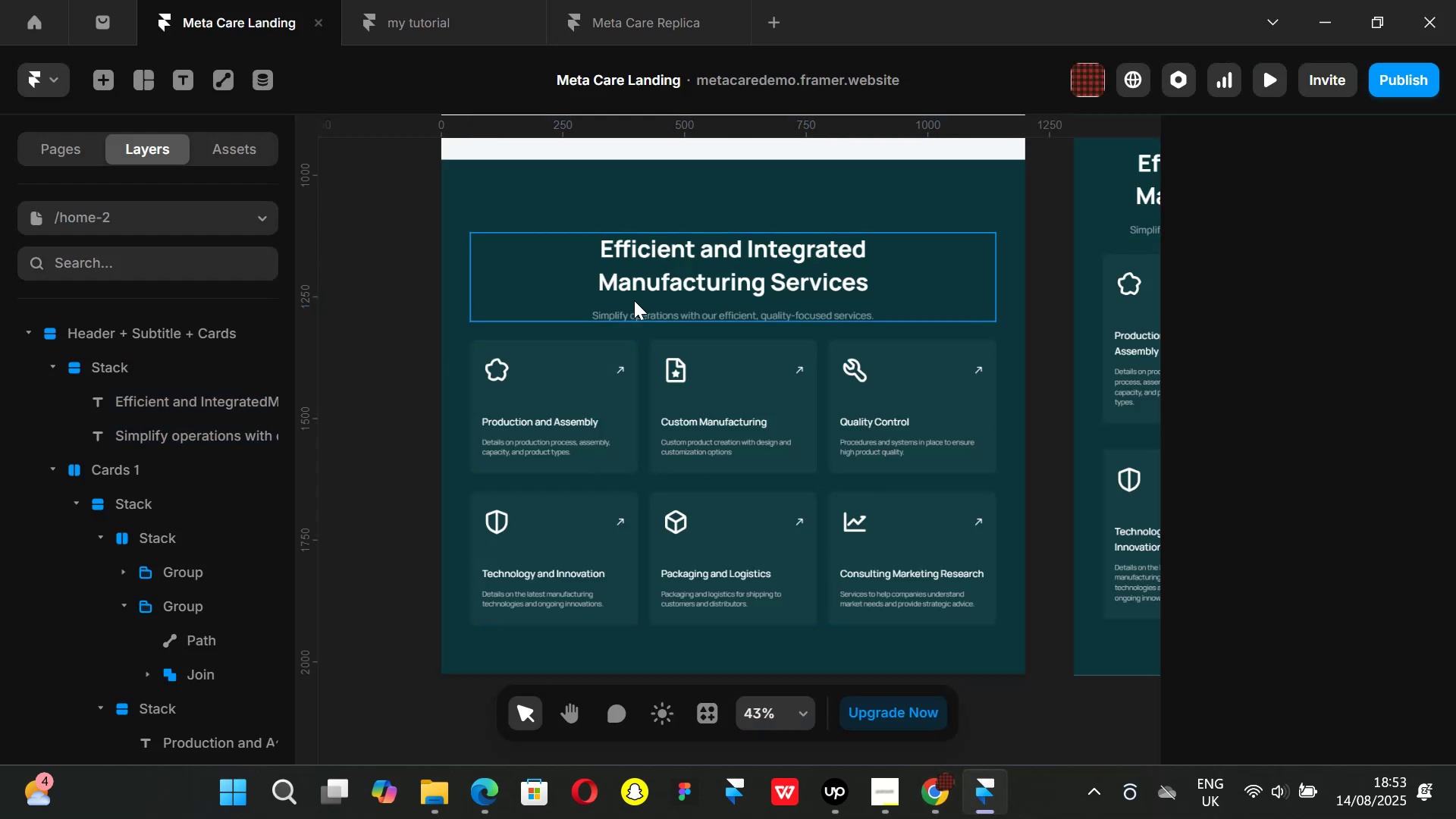 
left_click([634, 300])
 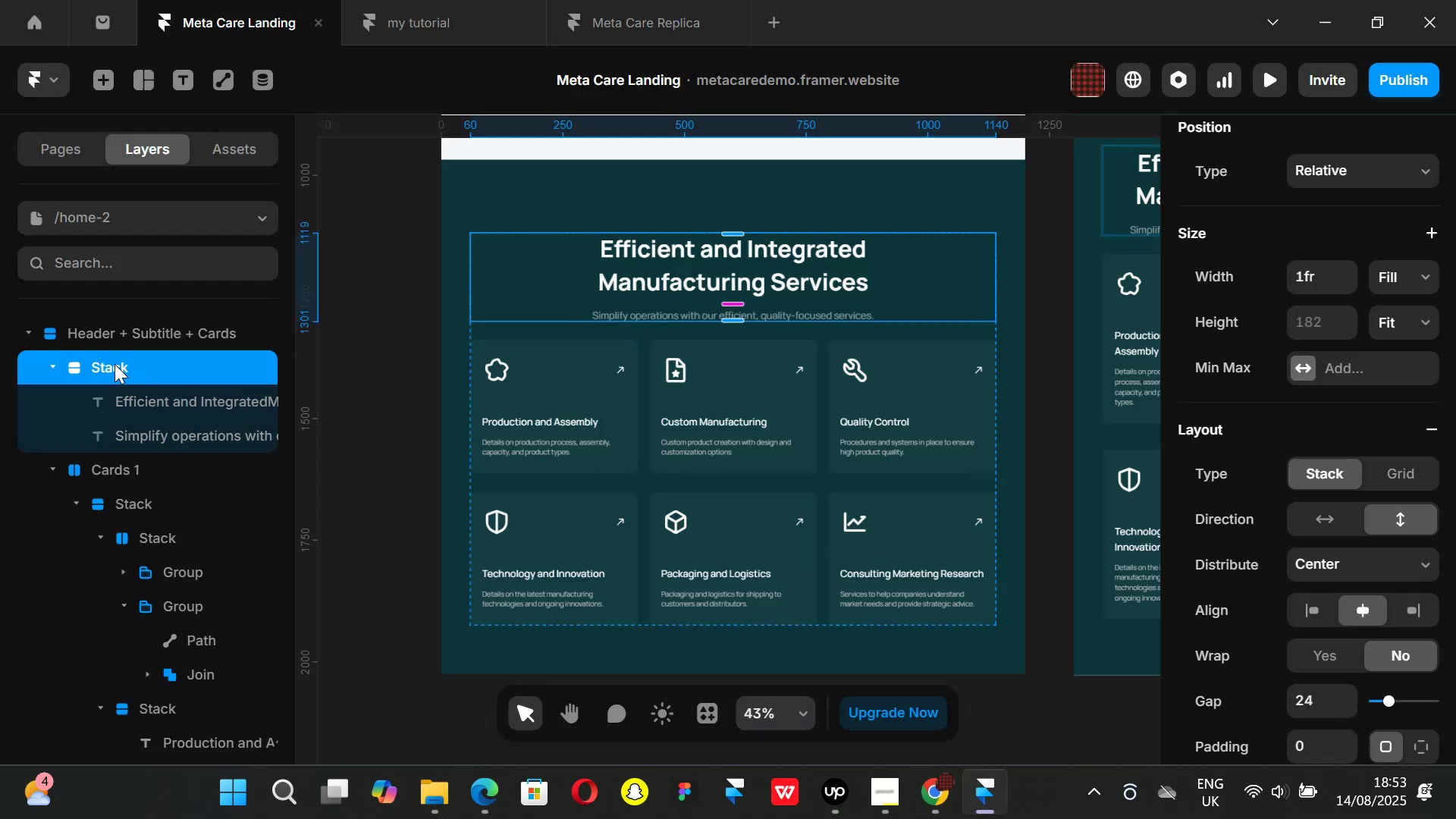 
double_click([115, 364])
 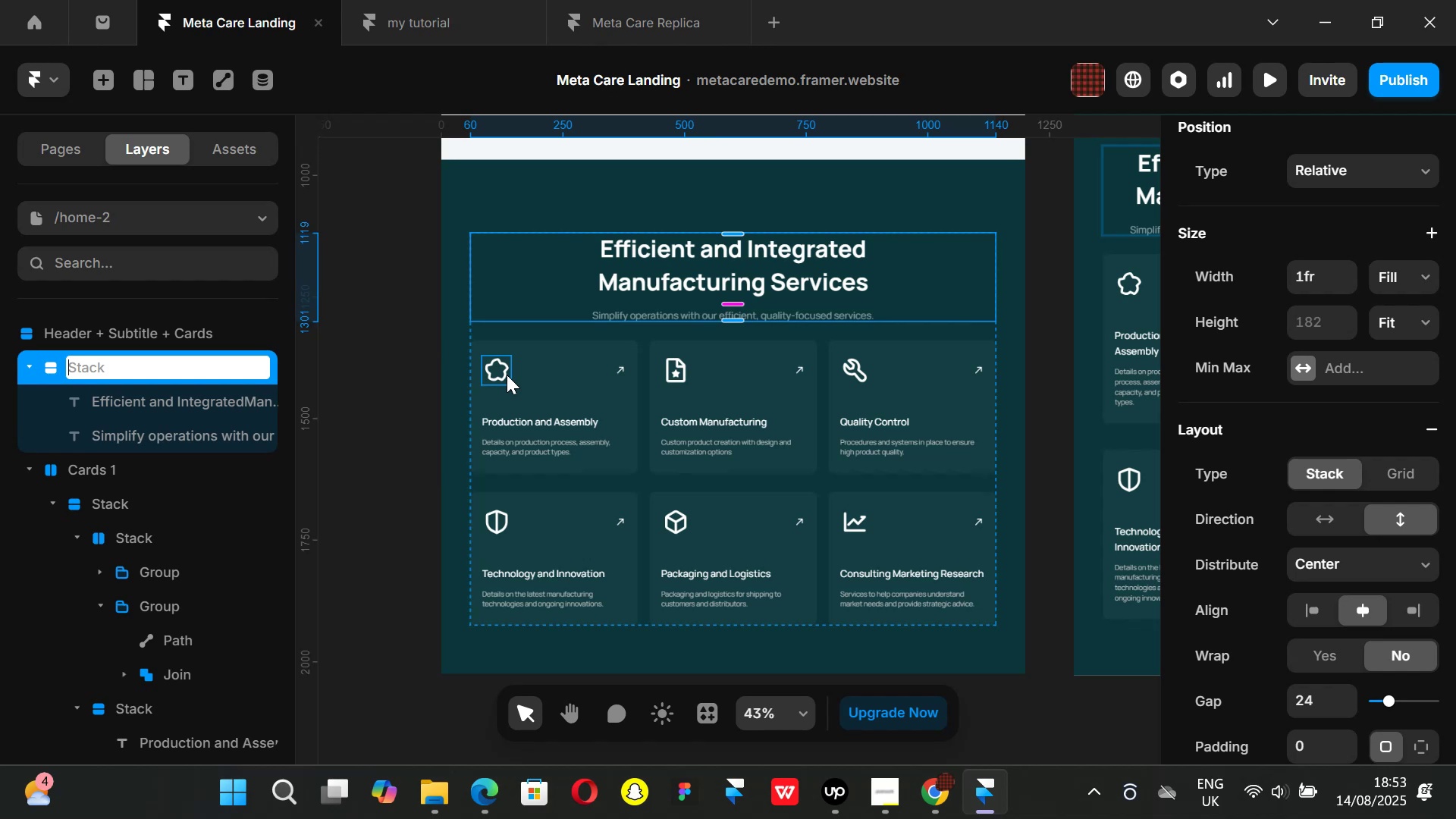 
type(Header + Subtitle)
 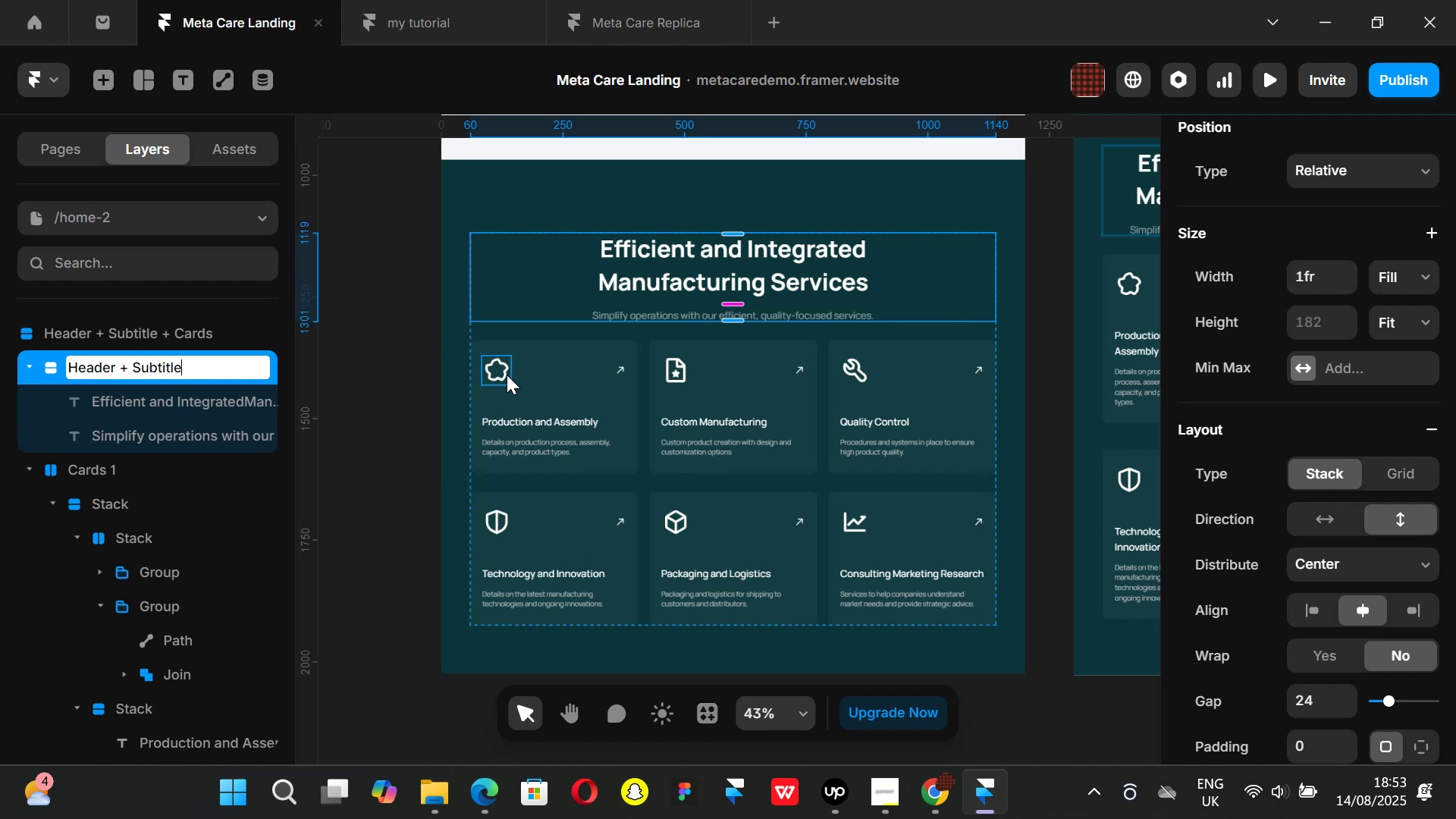 
key(Enter)
 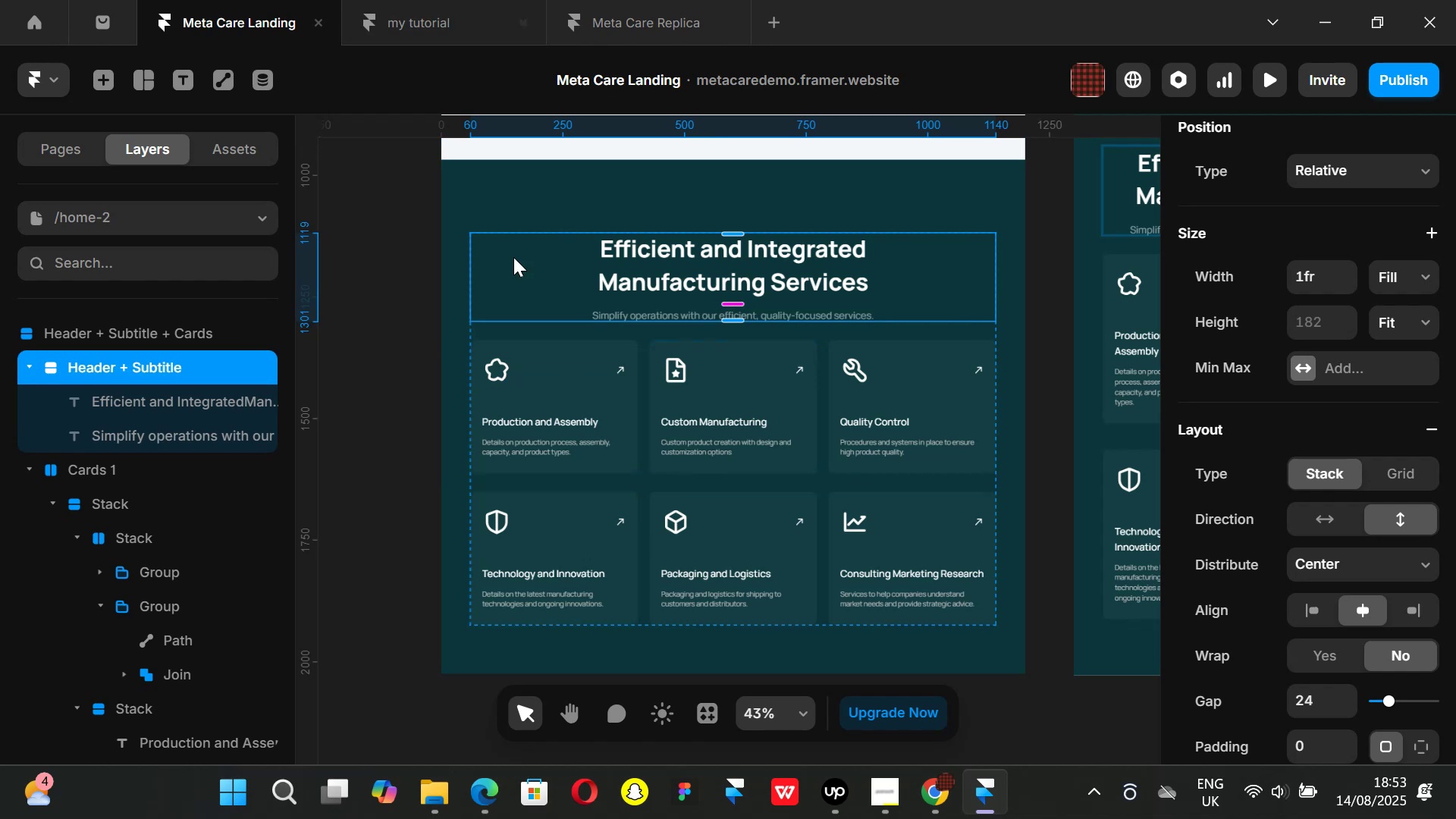 
left_click([395, 387])
 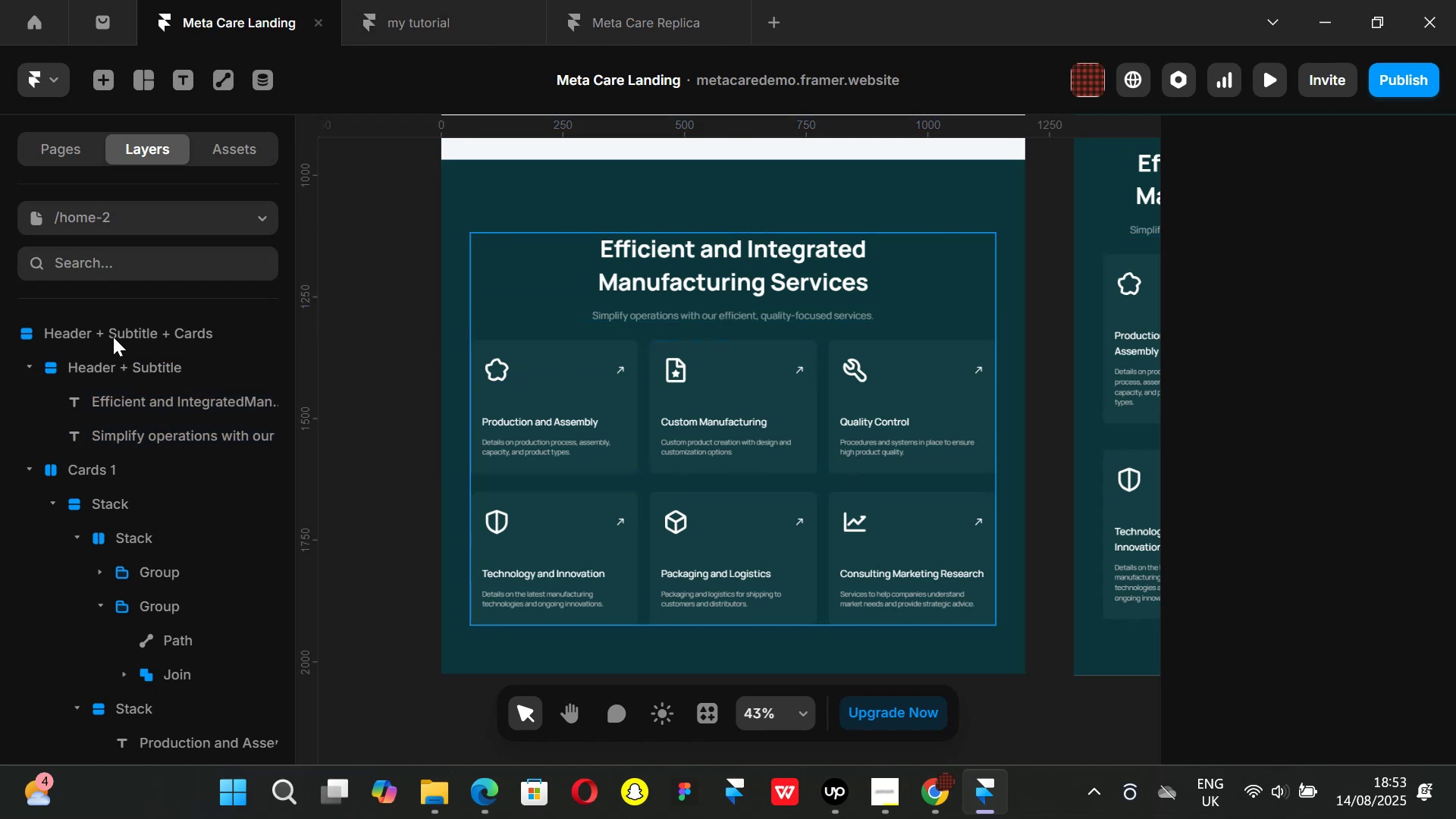 
left_click([113, 337])
 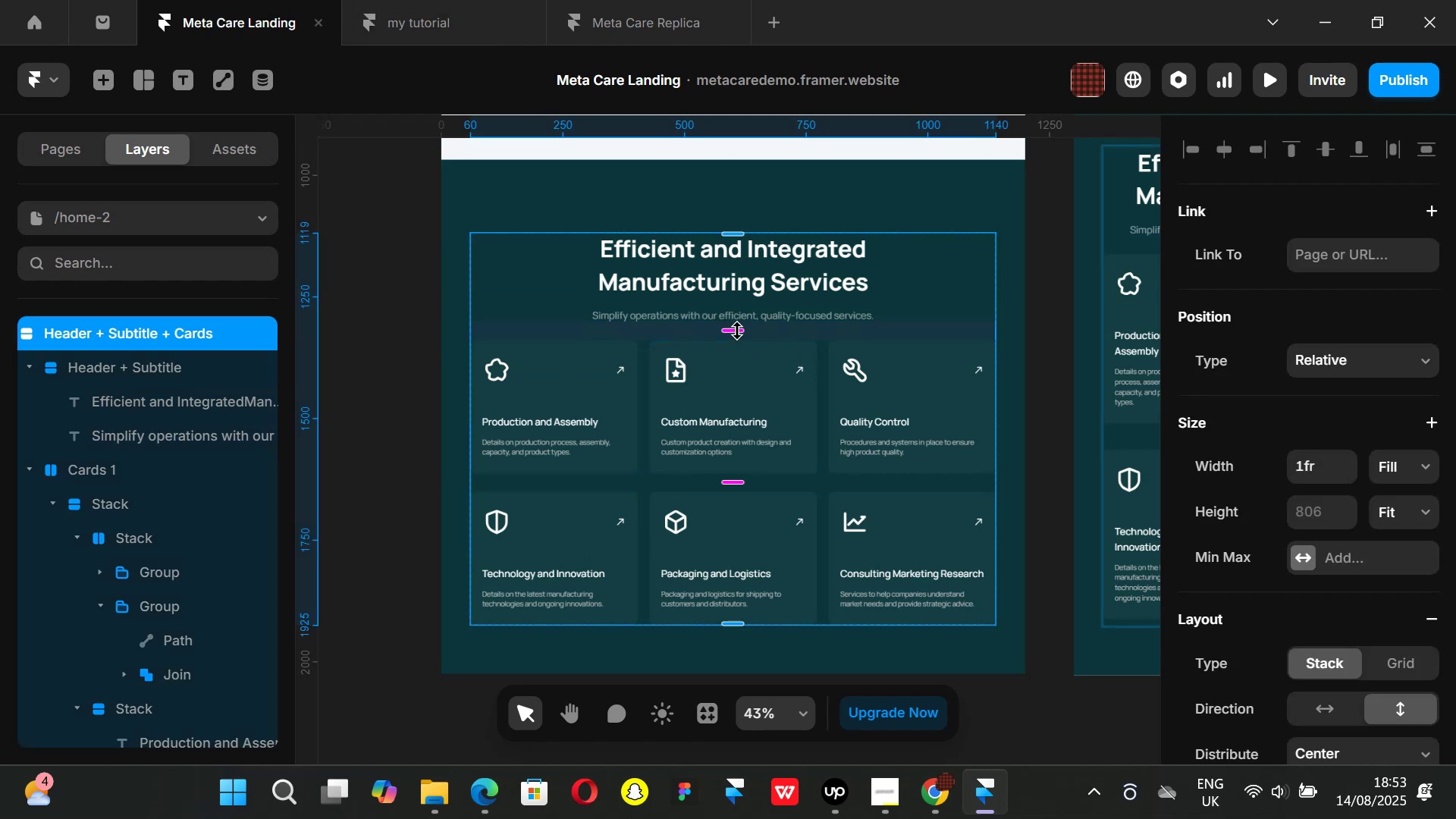 
left_click_drag(start_coordinate=[737, 331], to_coordinate=[739, 340])
 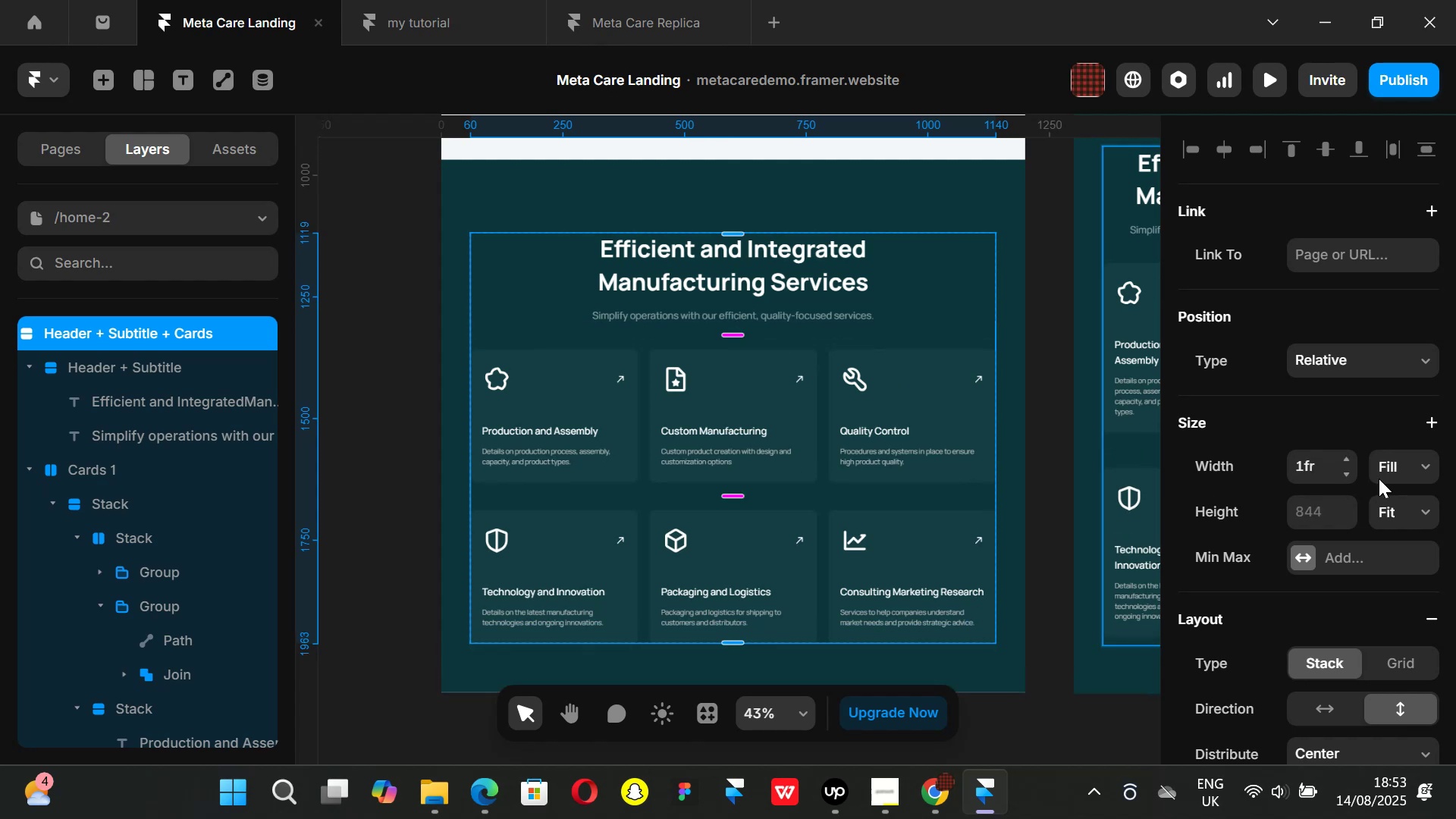 
scroll: coordinate [1397, 482], scroll_direction: down, amount: 2.0
 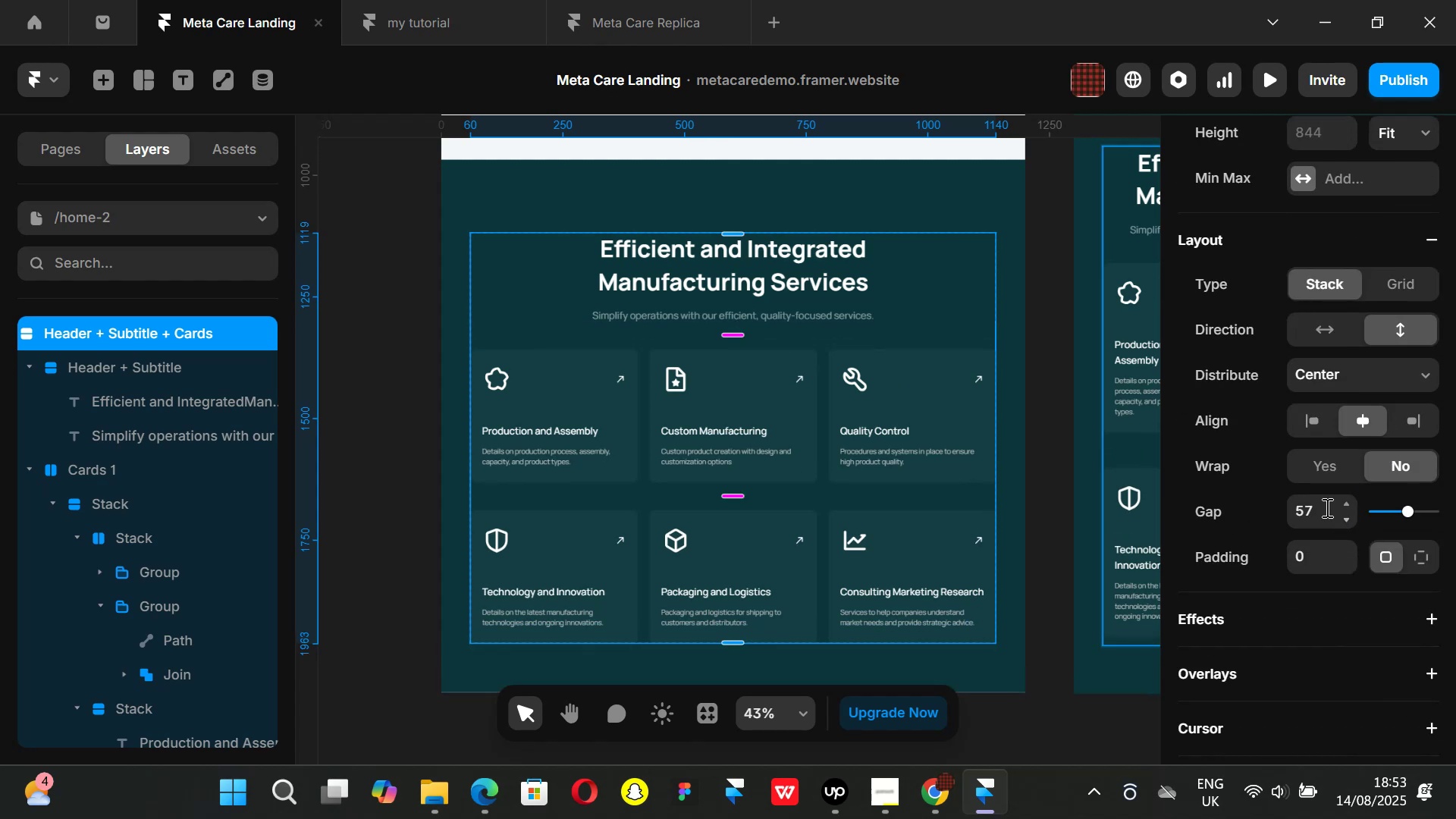 
left_click([1326, 507])
 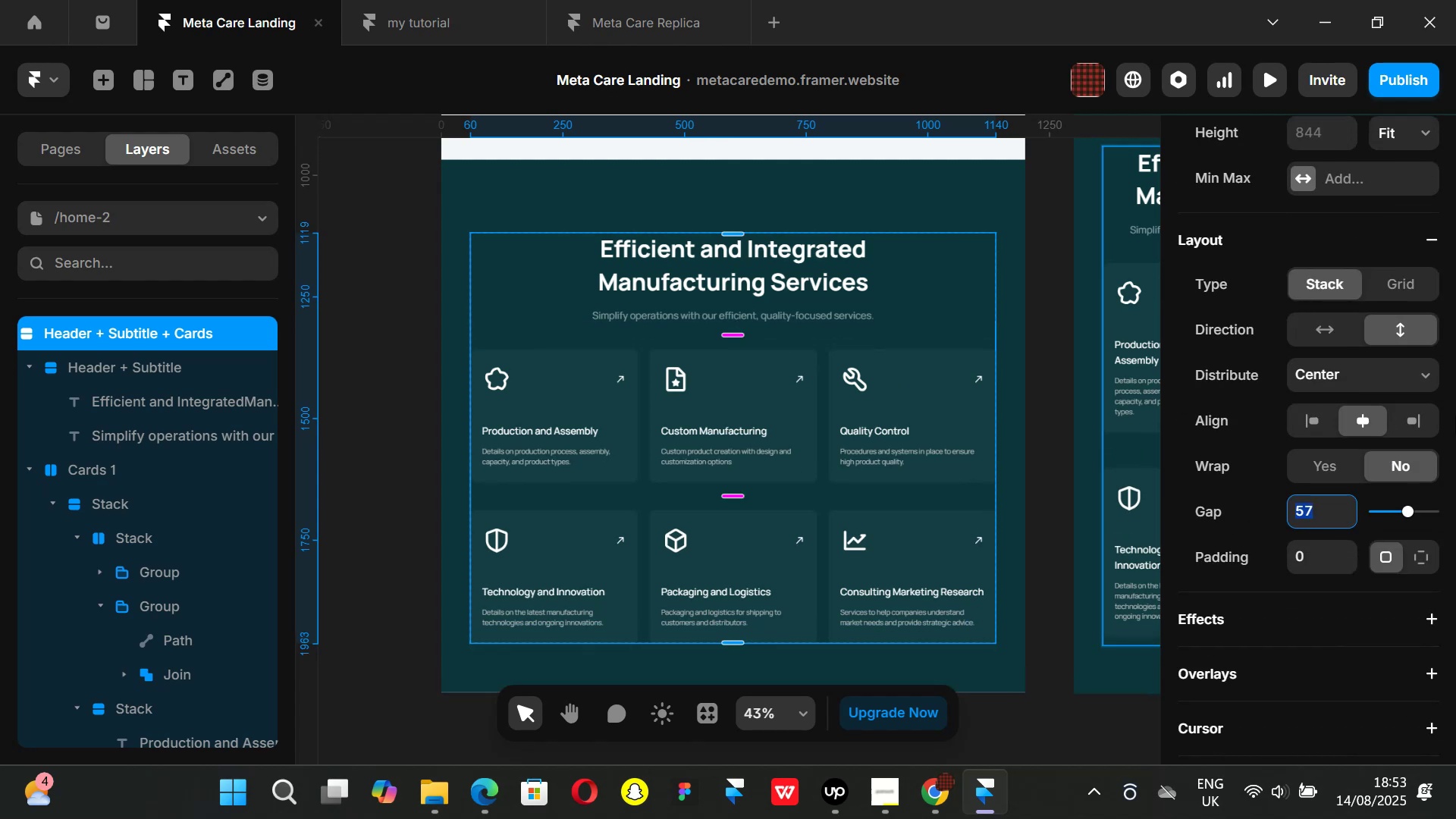 
type(60)
 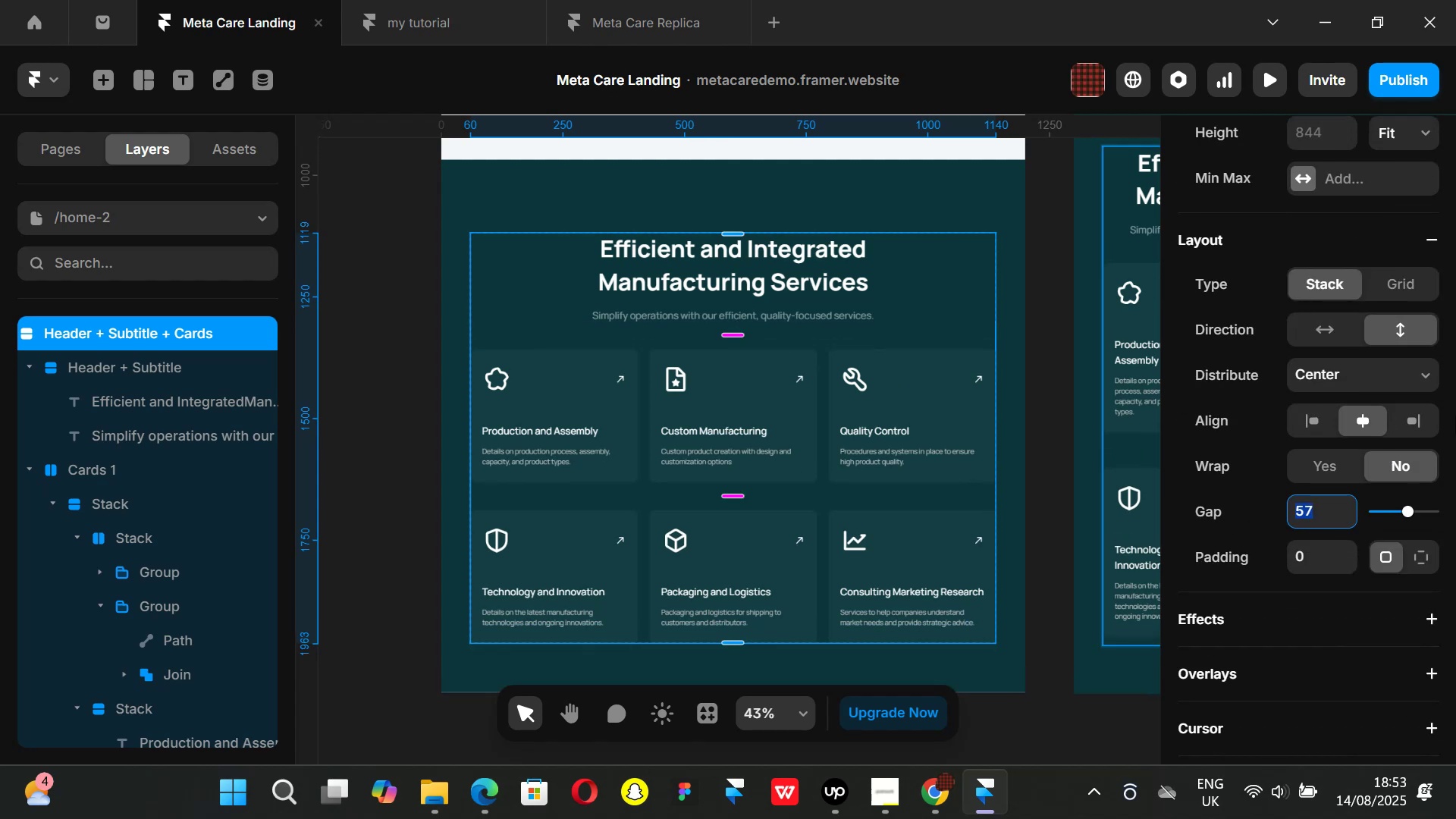 
key(Enter)
 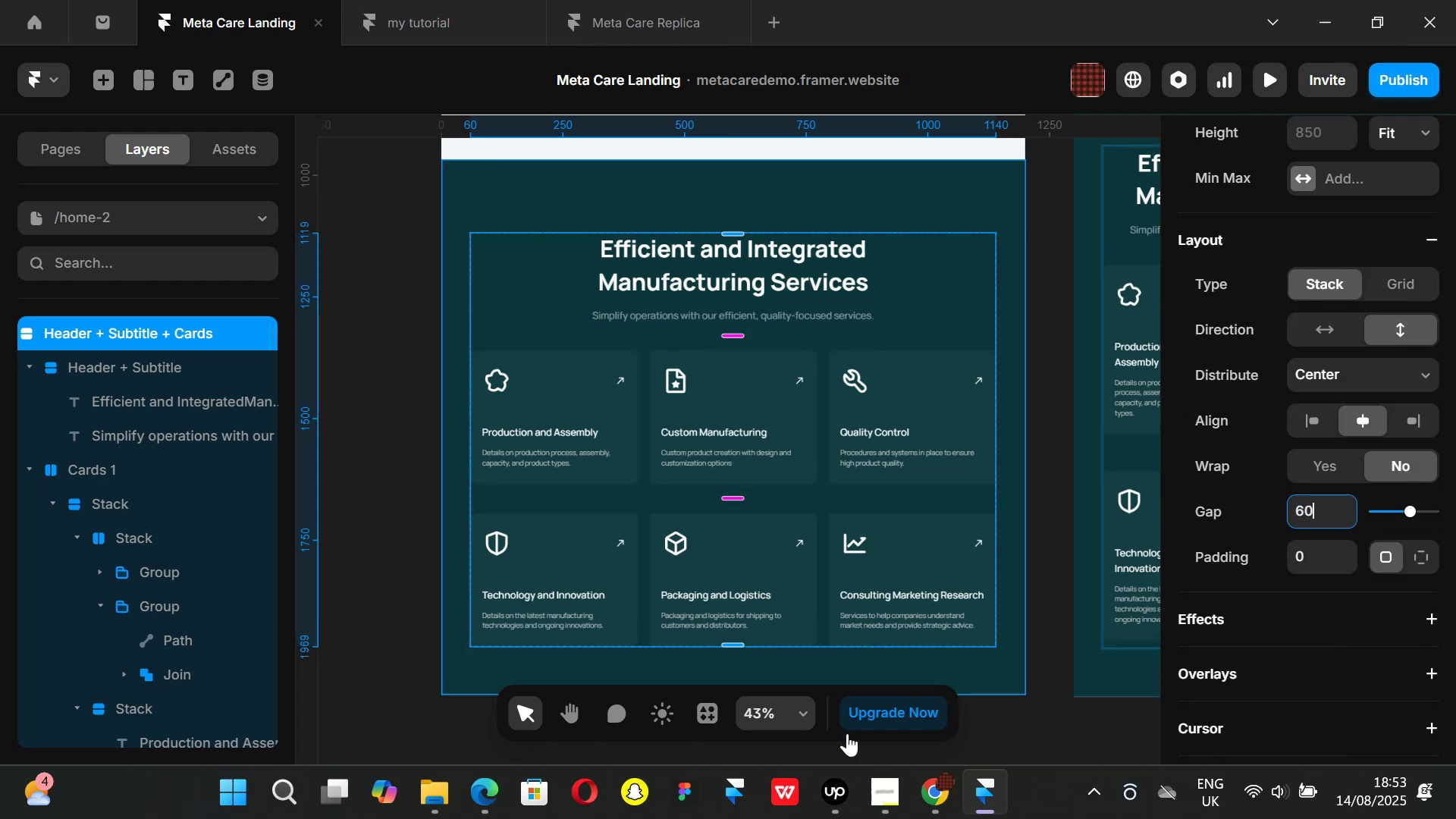 
left_click([945, 781])
 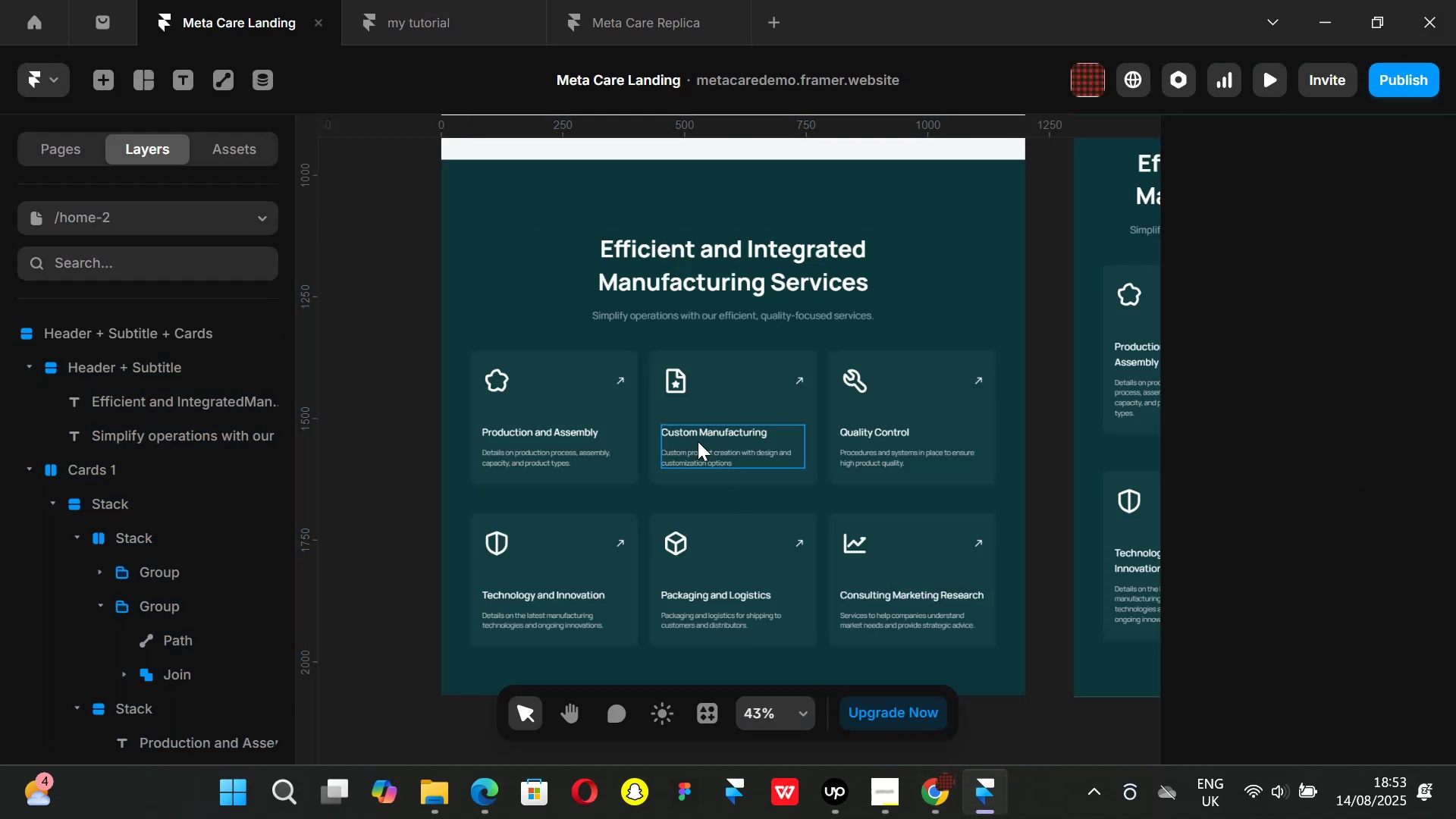 
left_click([642, 445])
 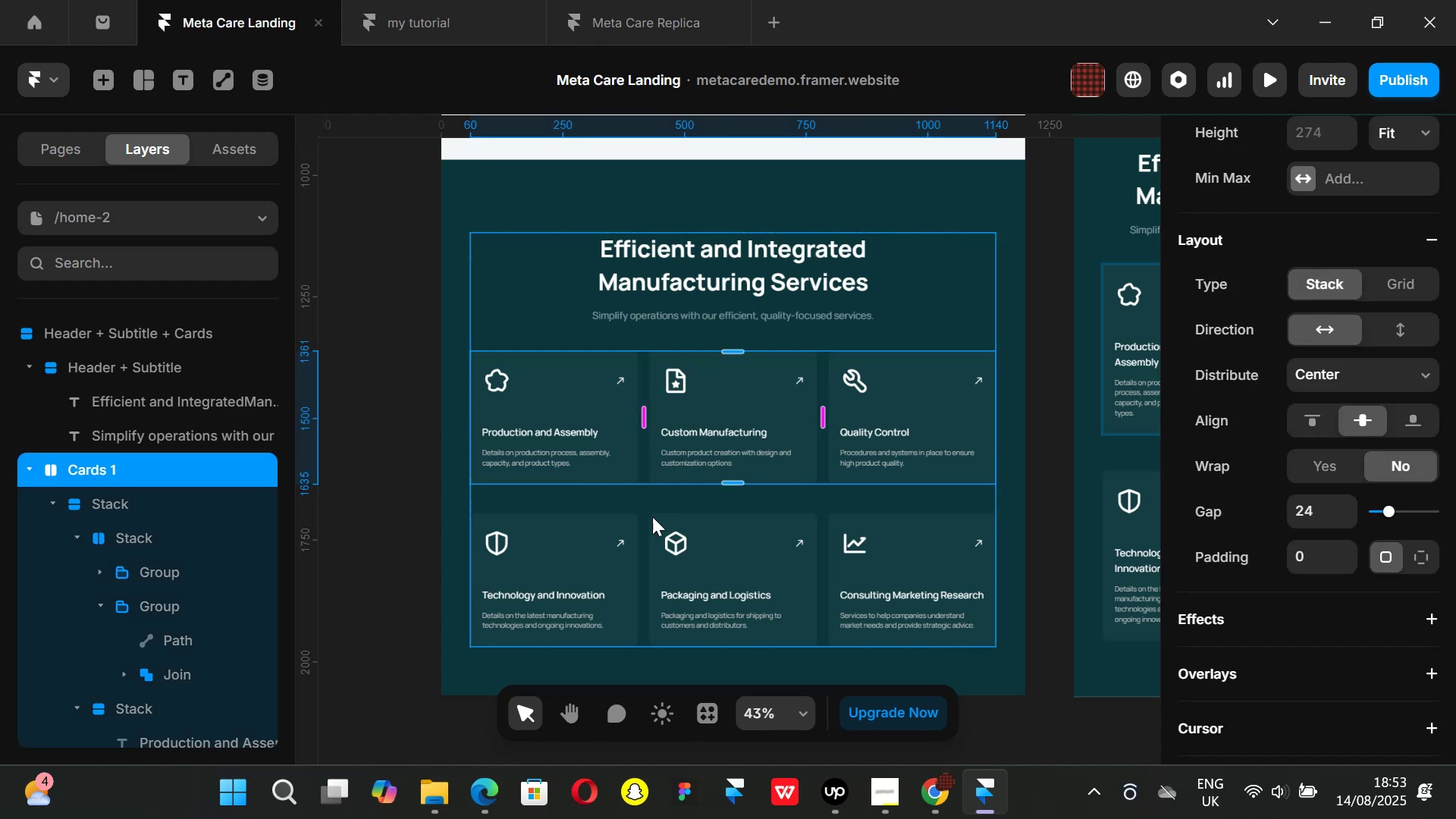 
hold_key(key=ShiftLeft, duration=1.16)
left_click([646, 579])
 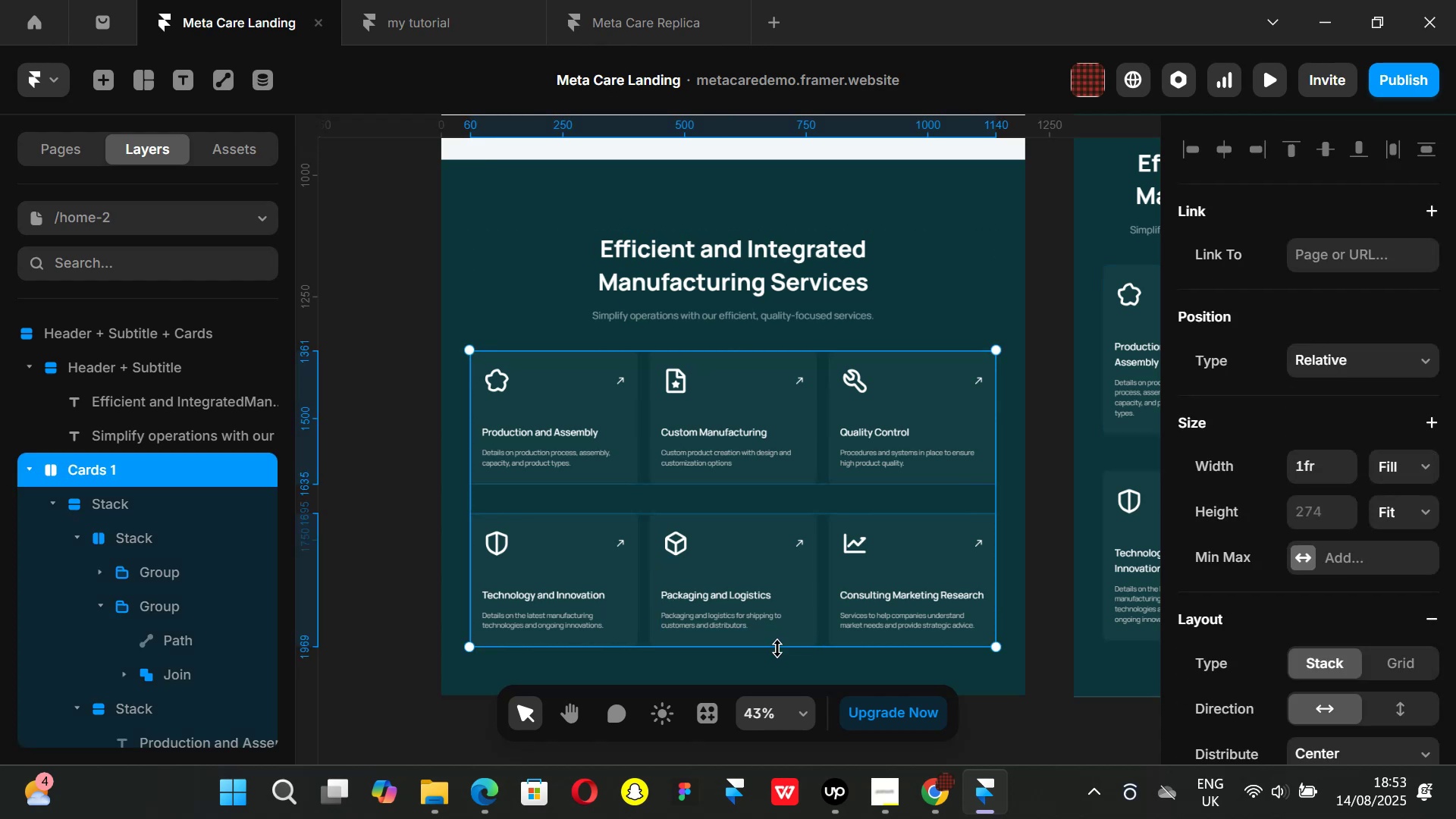 
key(Control+ControlLeft)
 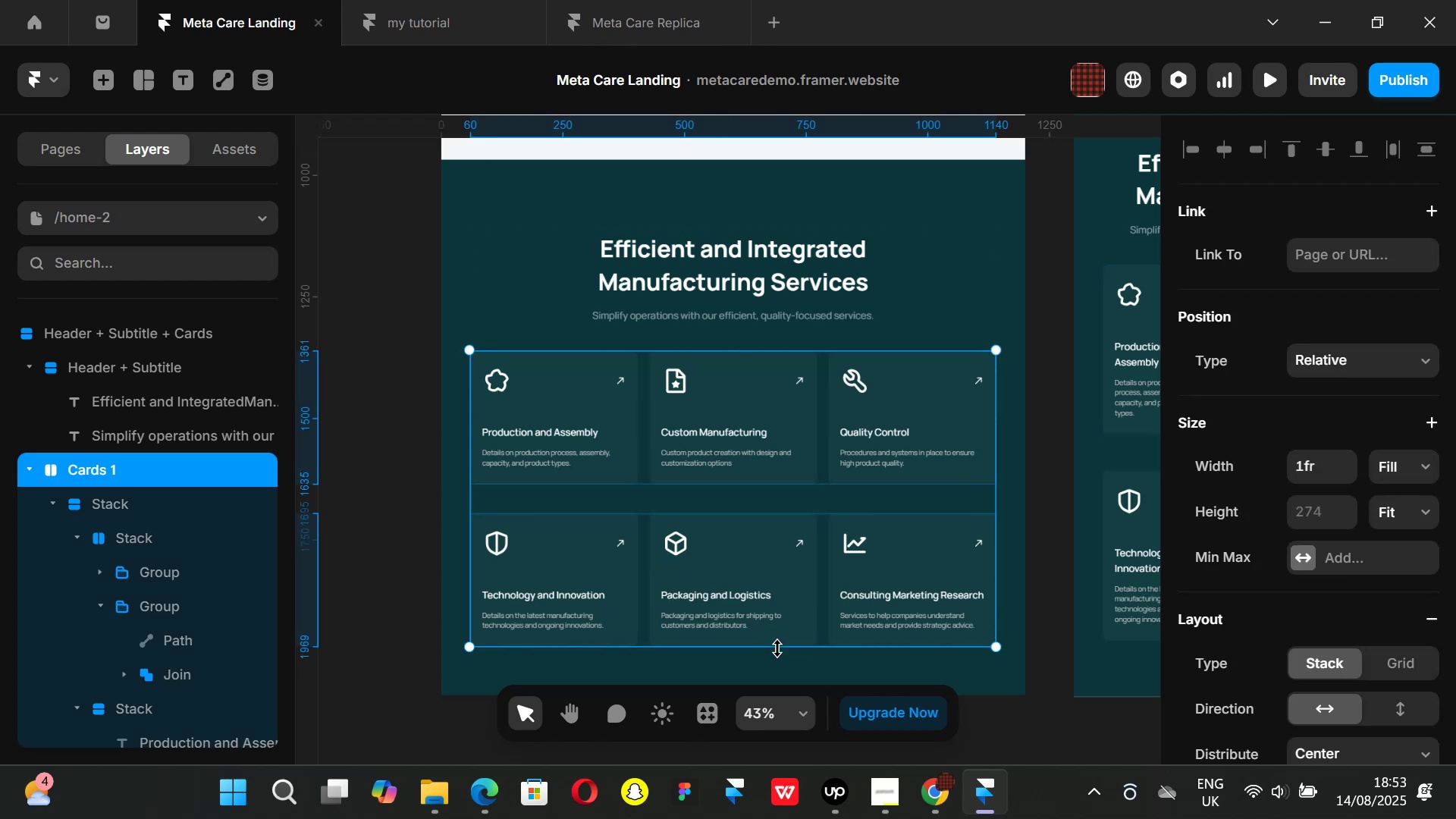 
key(Alt+Control+AltLeft)
 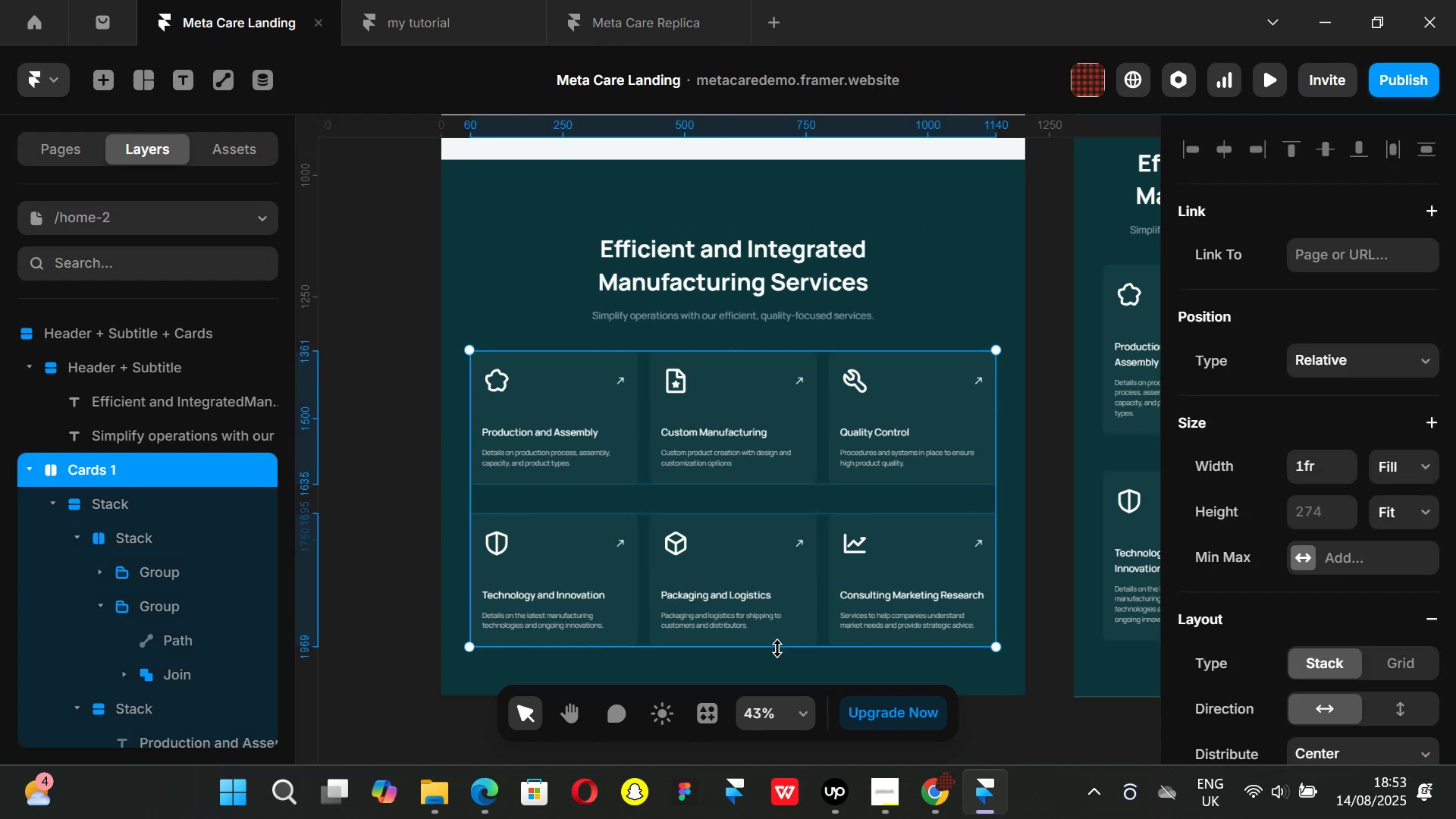 
key(Alt+Control+Enter)
 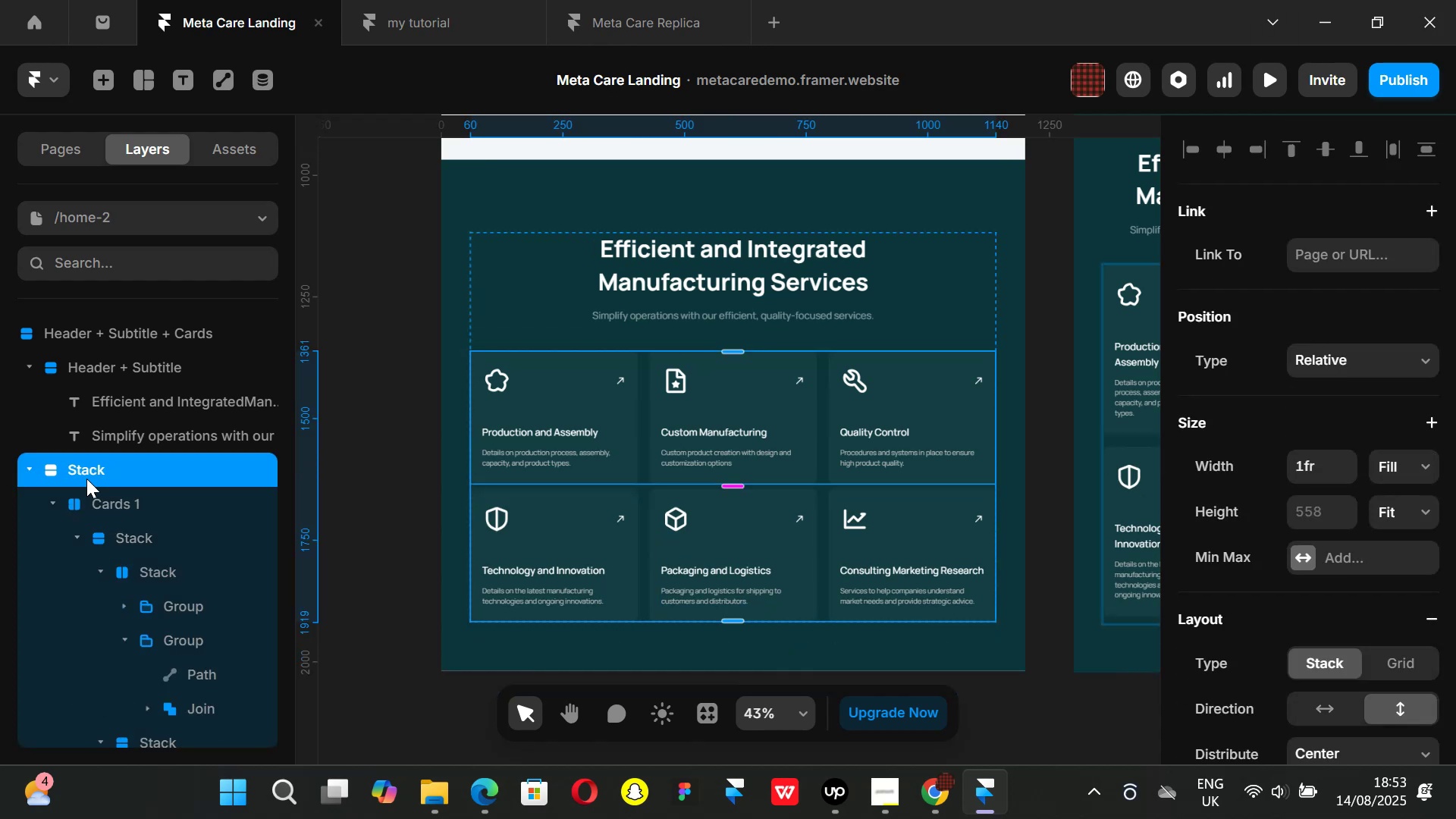 
left_click([85, 466])
 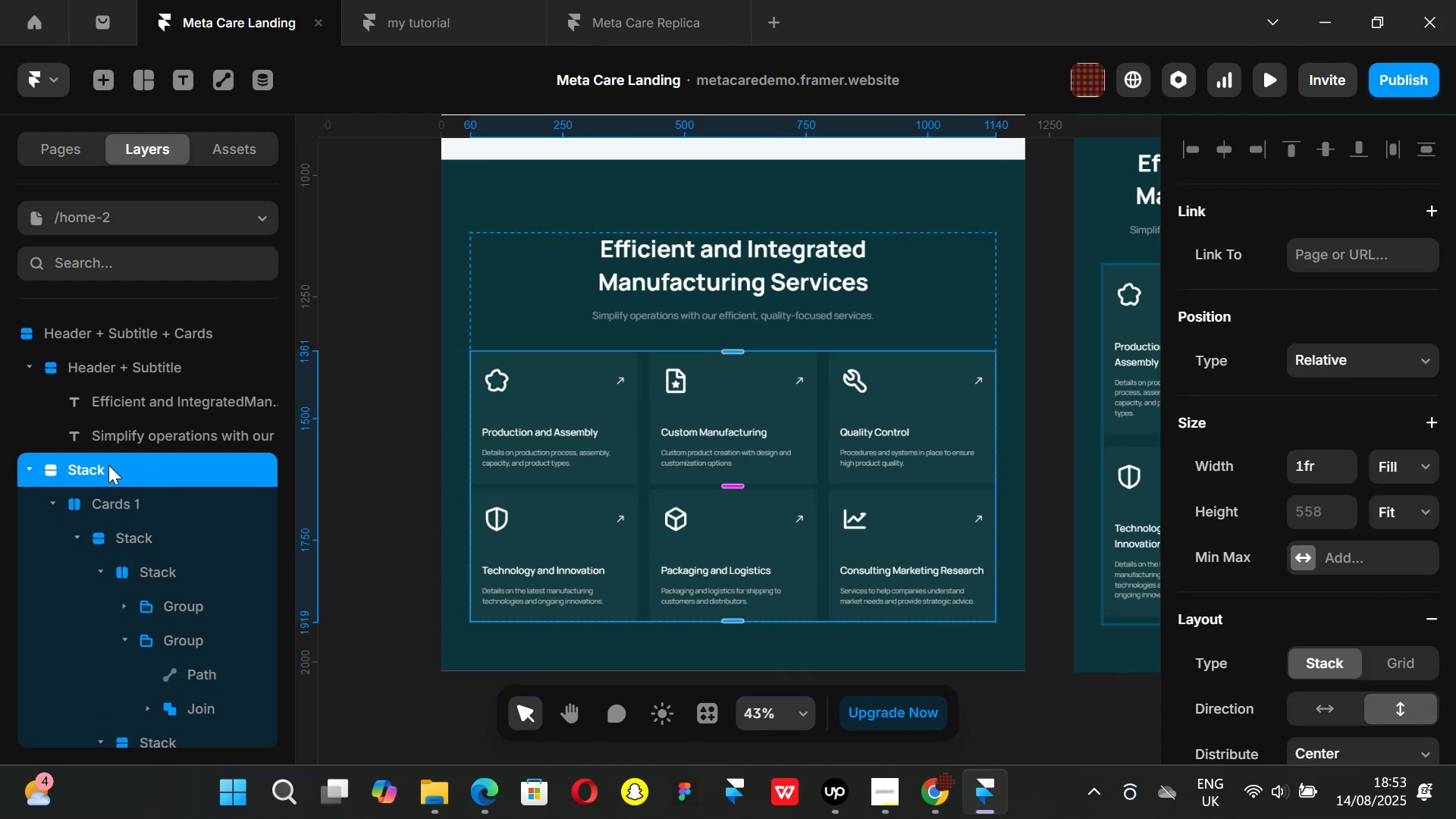 
double_click([108, 465])
 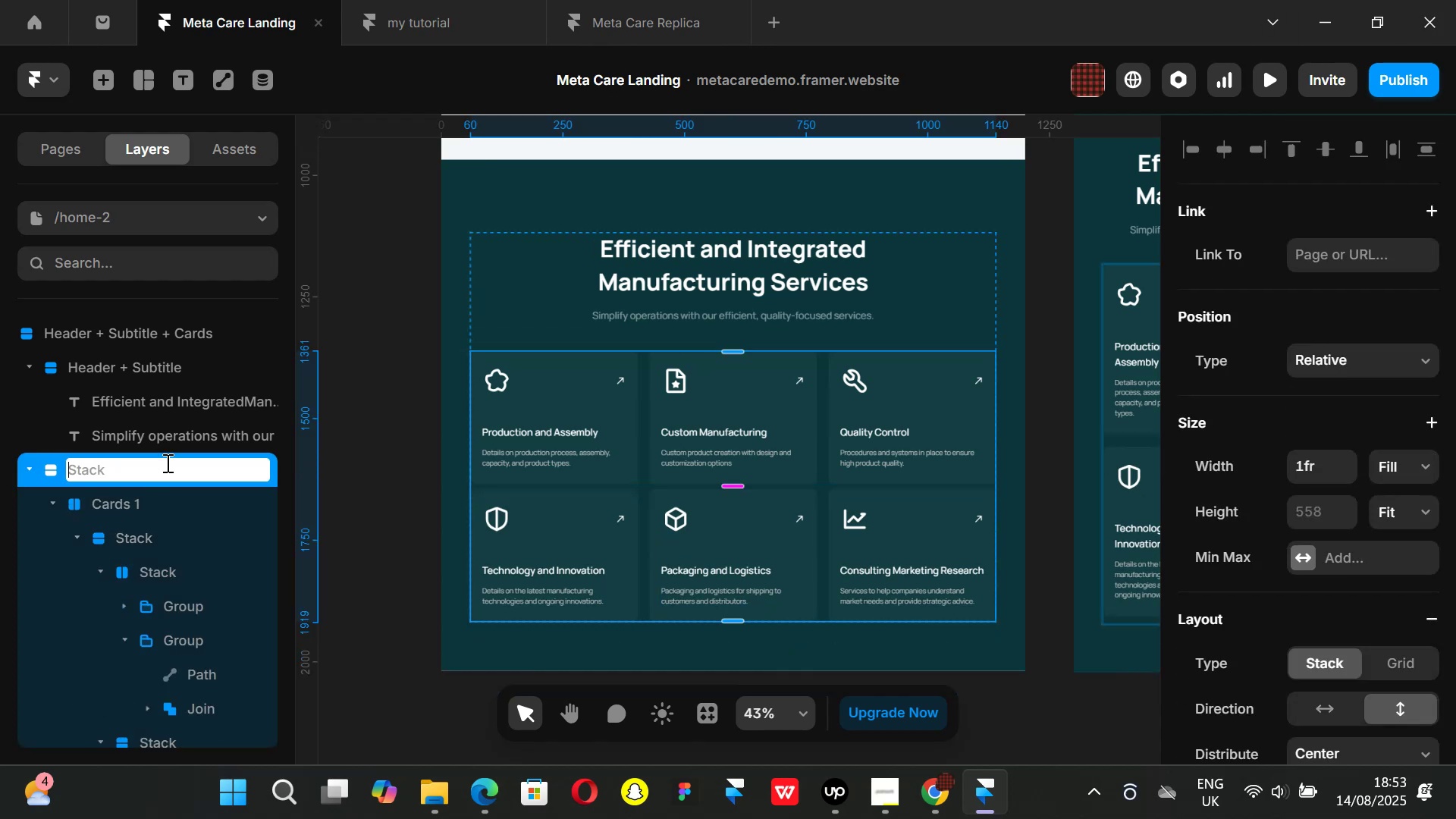 
type(Card 1 + 2)
 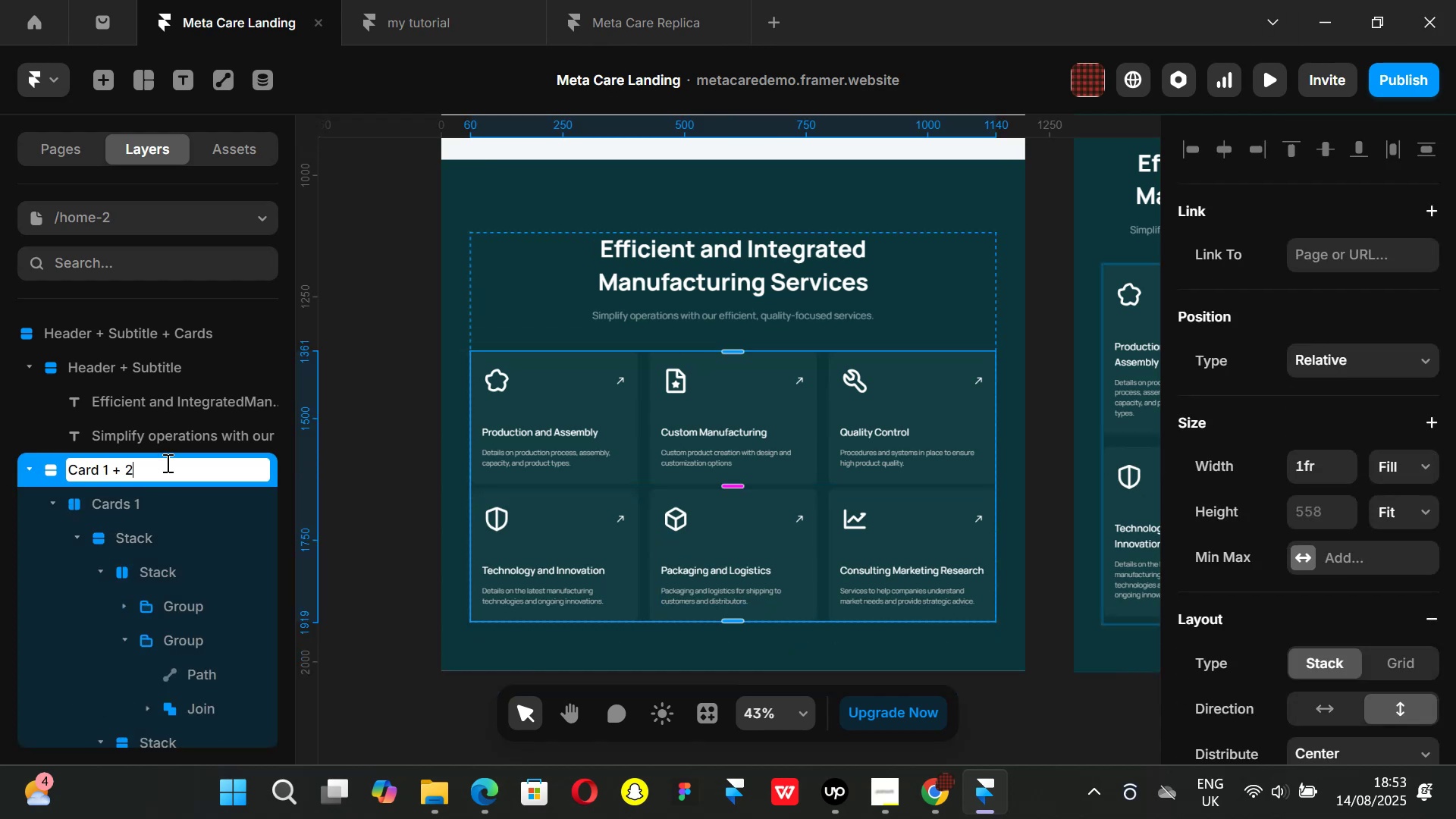 
key(Enter)
 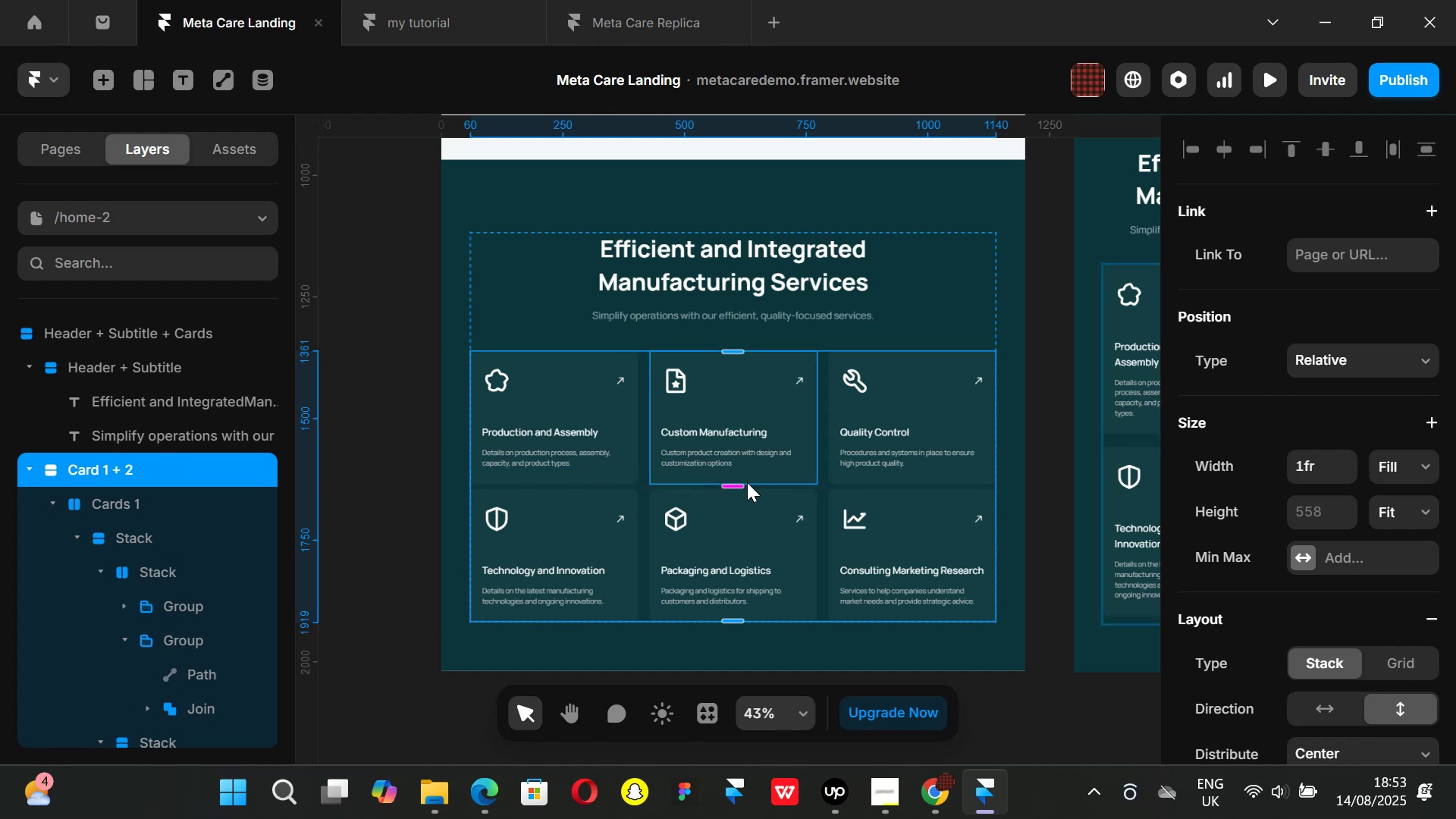 
left_click_drag(start_coordinate=[736, 487], to_coordinate=[734, 496])
 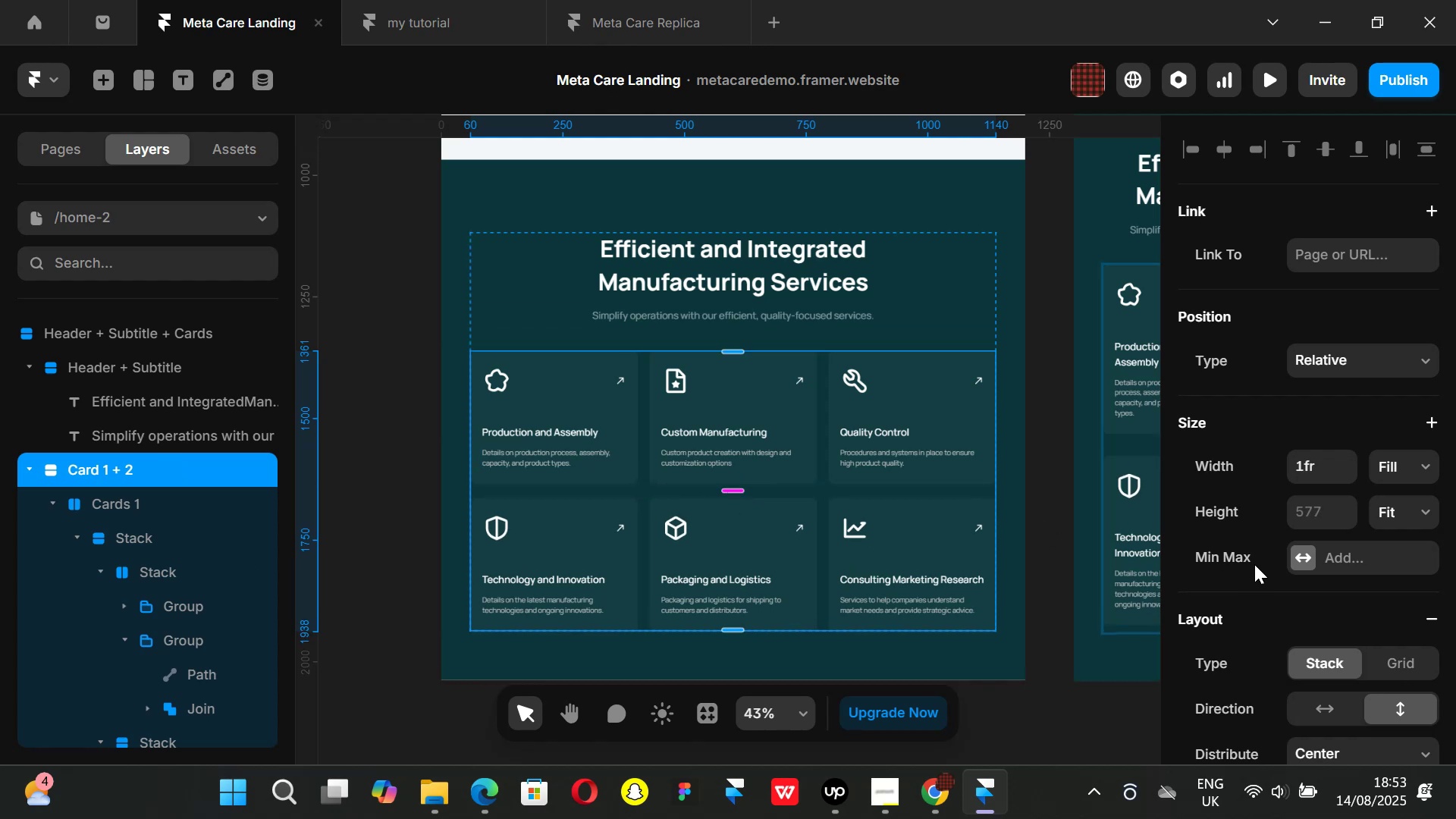 
scroll: coordinate [1255, 562], scroll_direction: down, amount: 2.0
 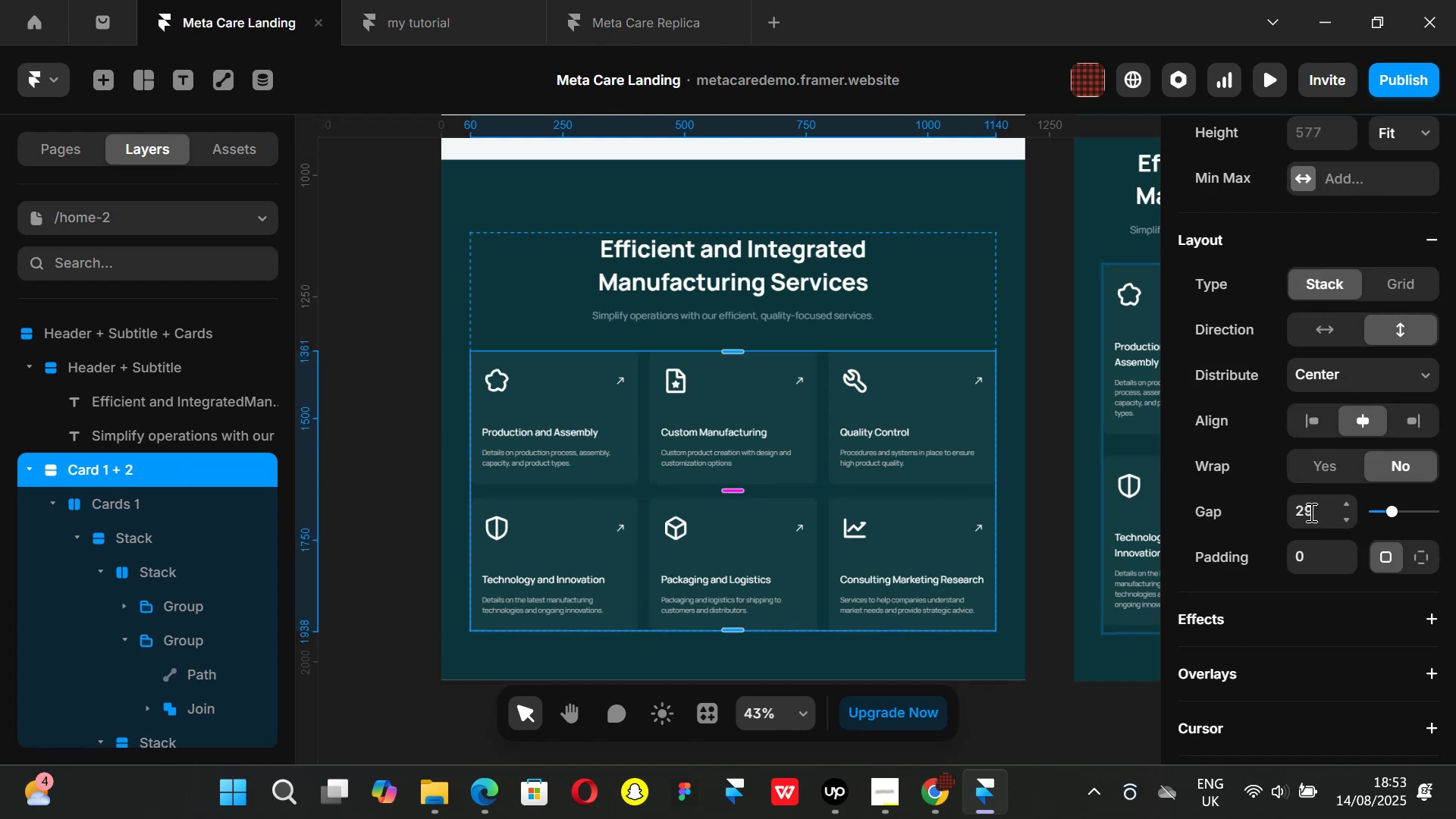 
left_click([1313, 512])
 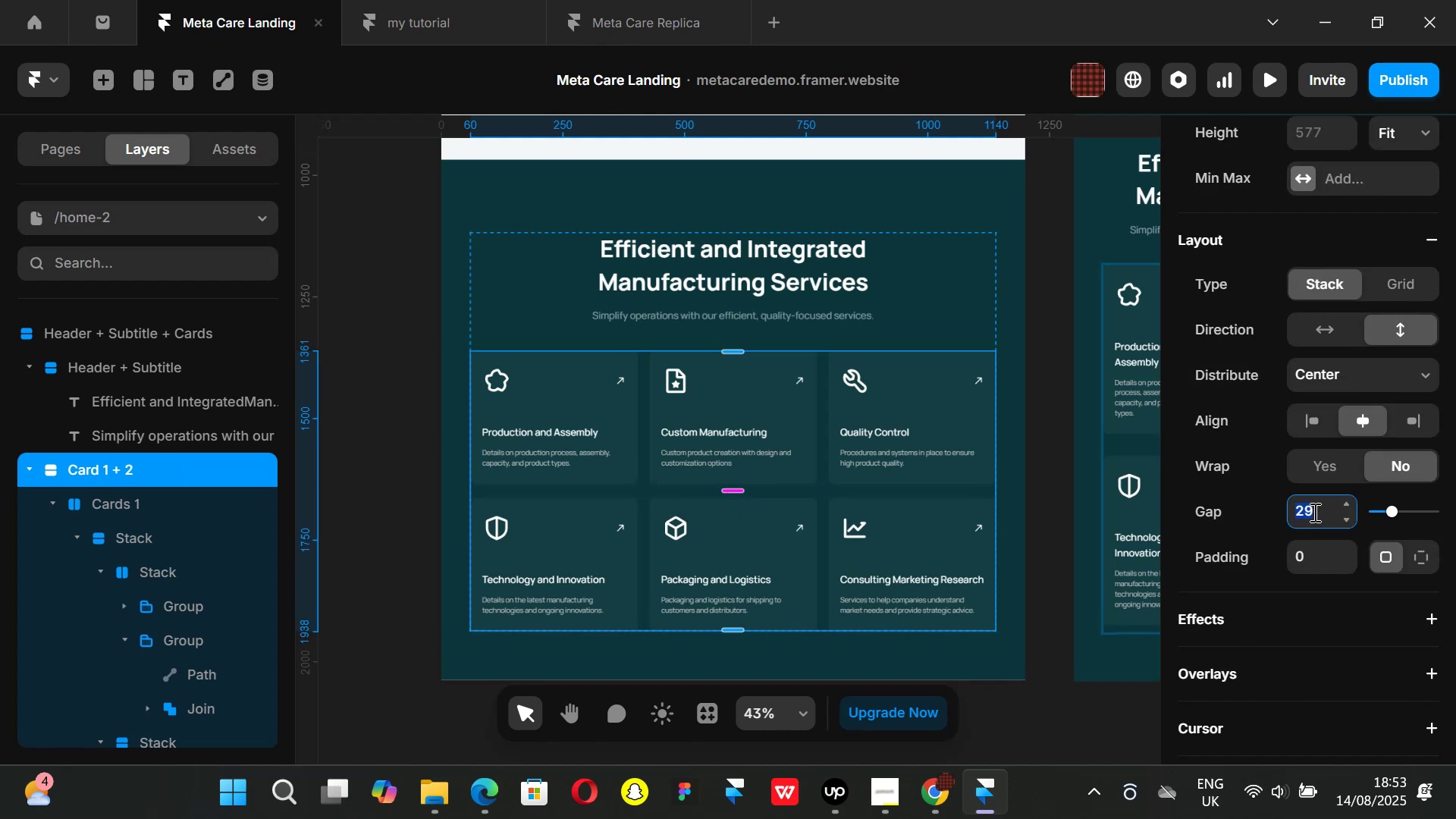 
type(32)
 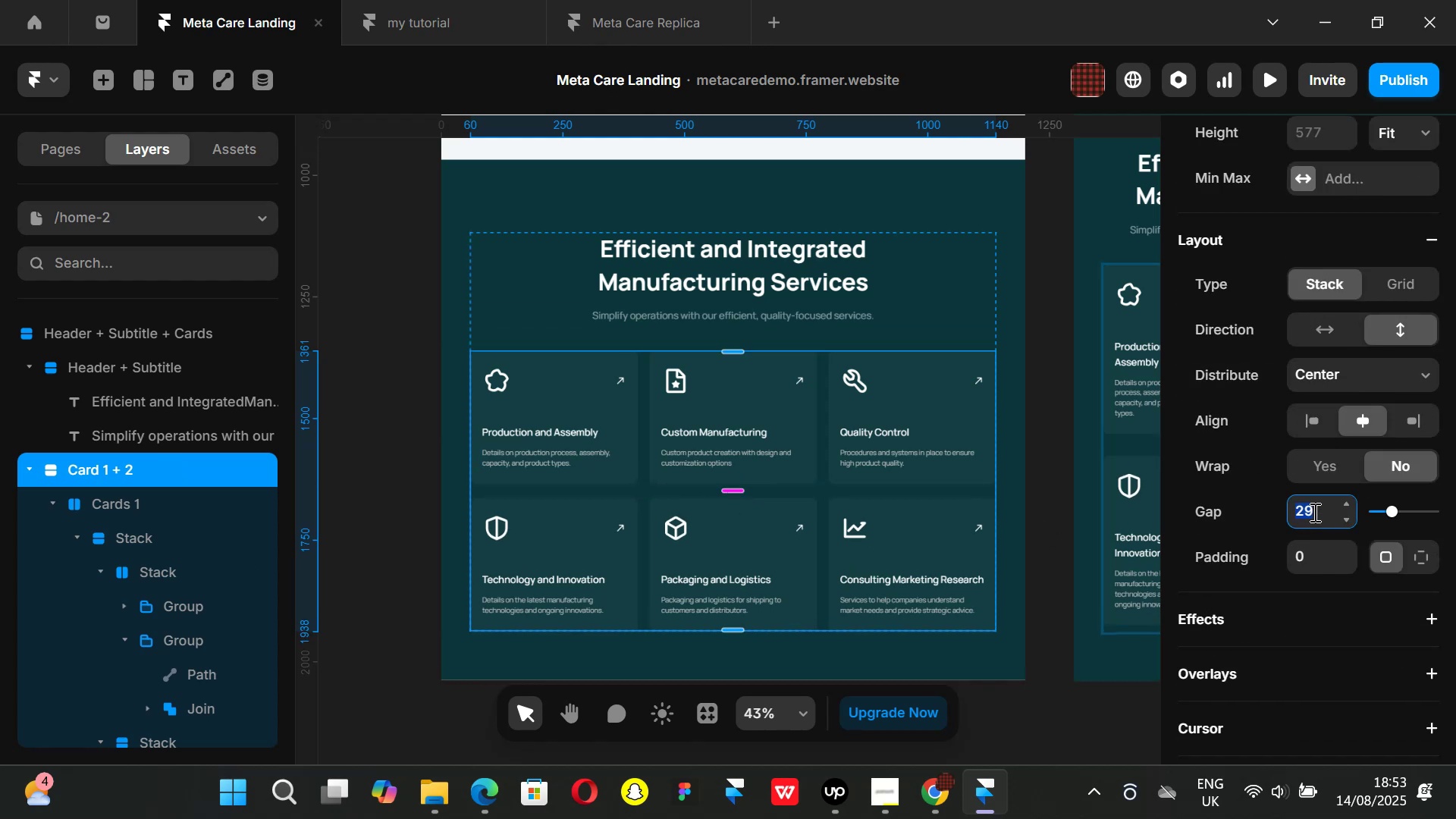 
key(Enter)
 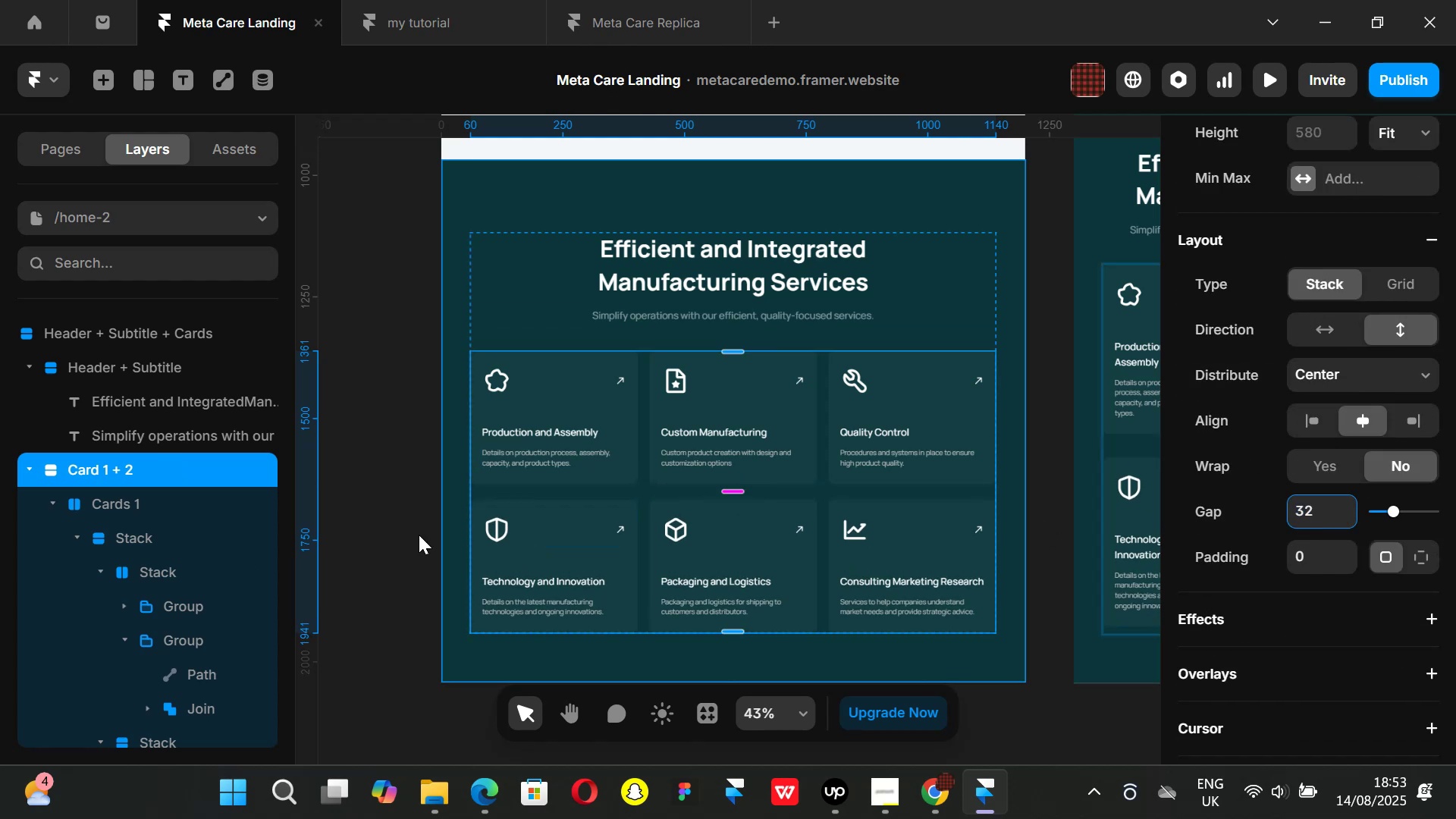 
left_click([413, 519])
 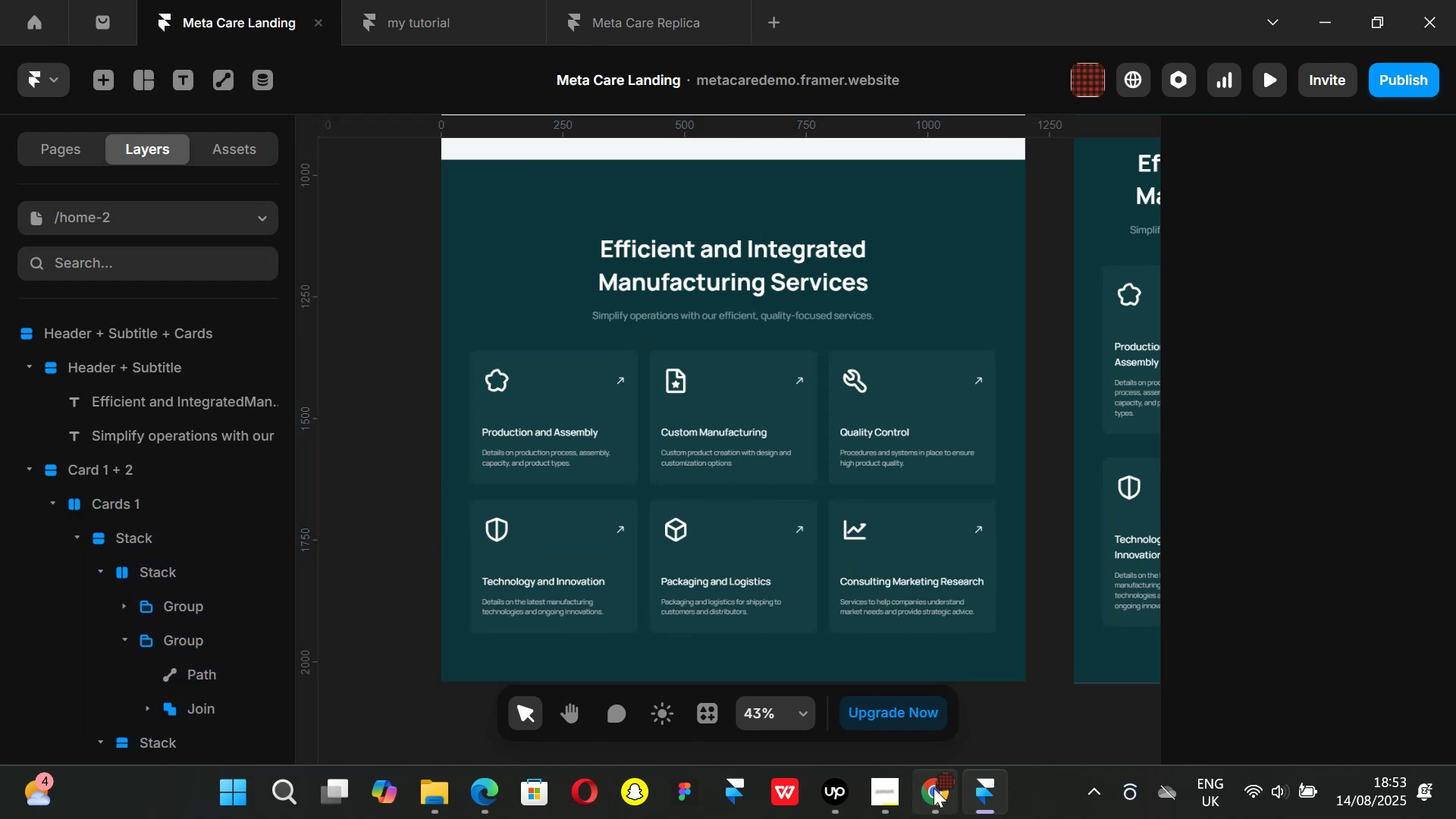 
left_click([934, 788])
 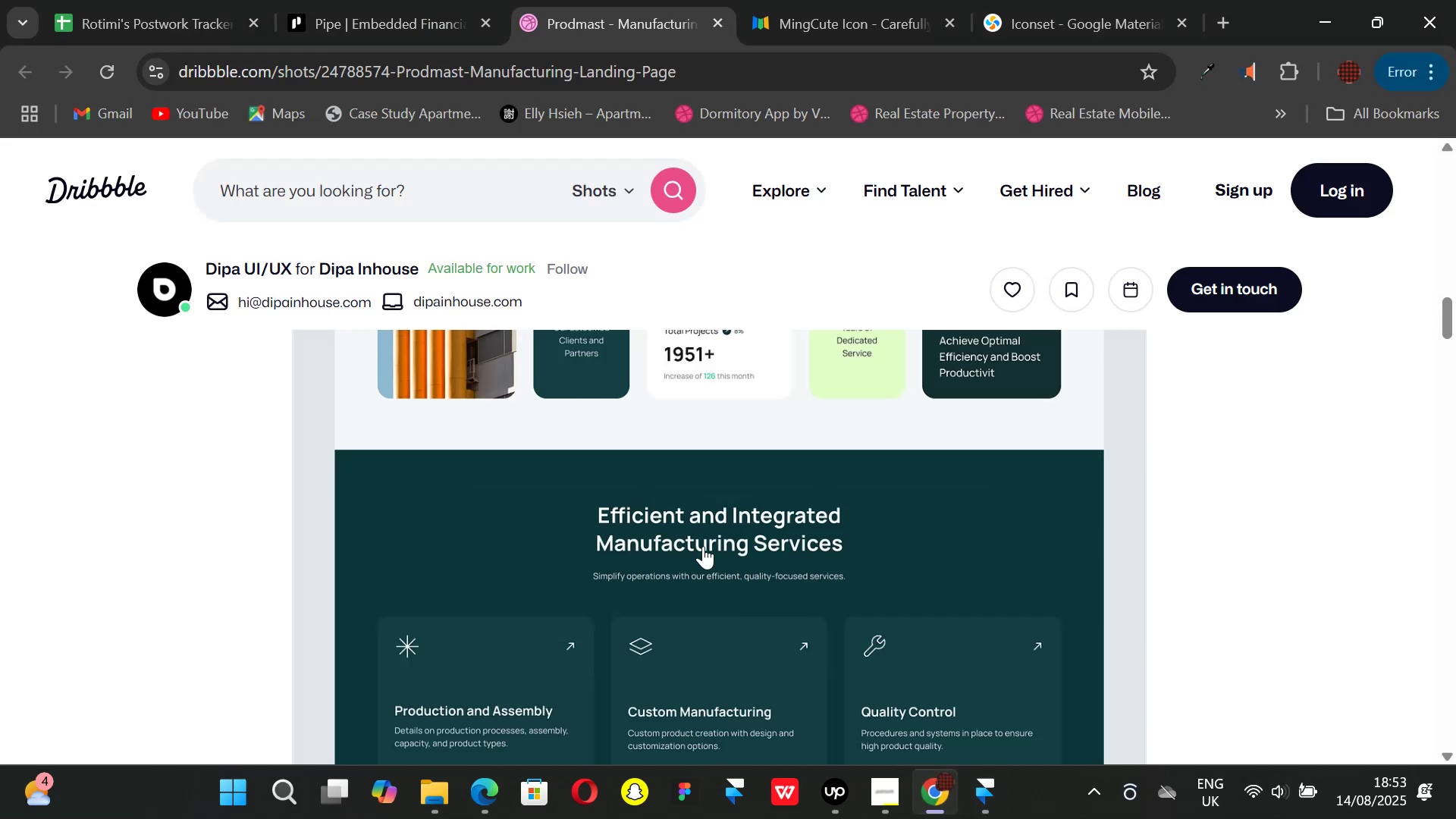 
scroll: coordinate [703, 546], scroll_direction: down, amount: 2.0
 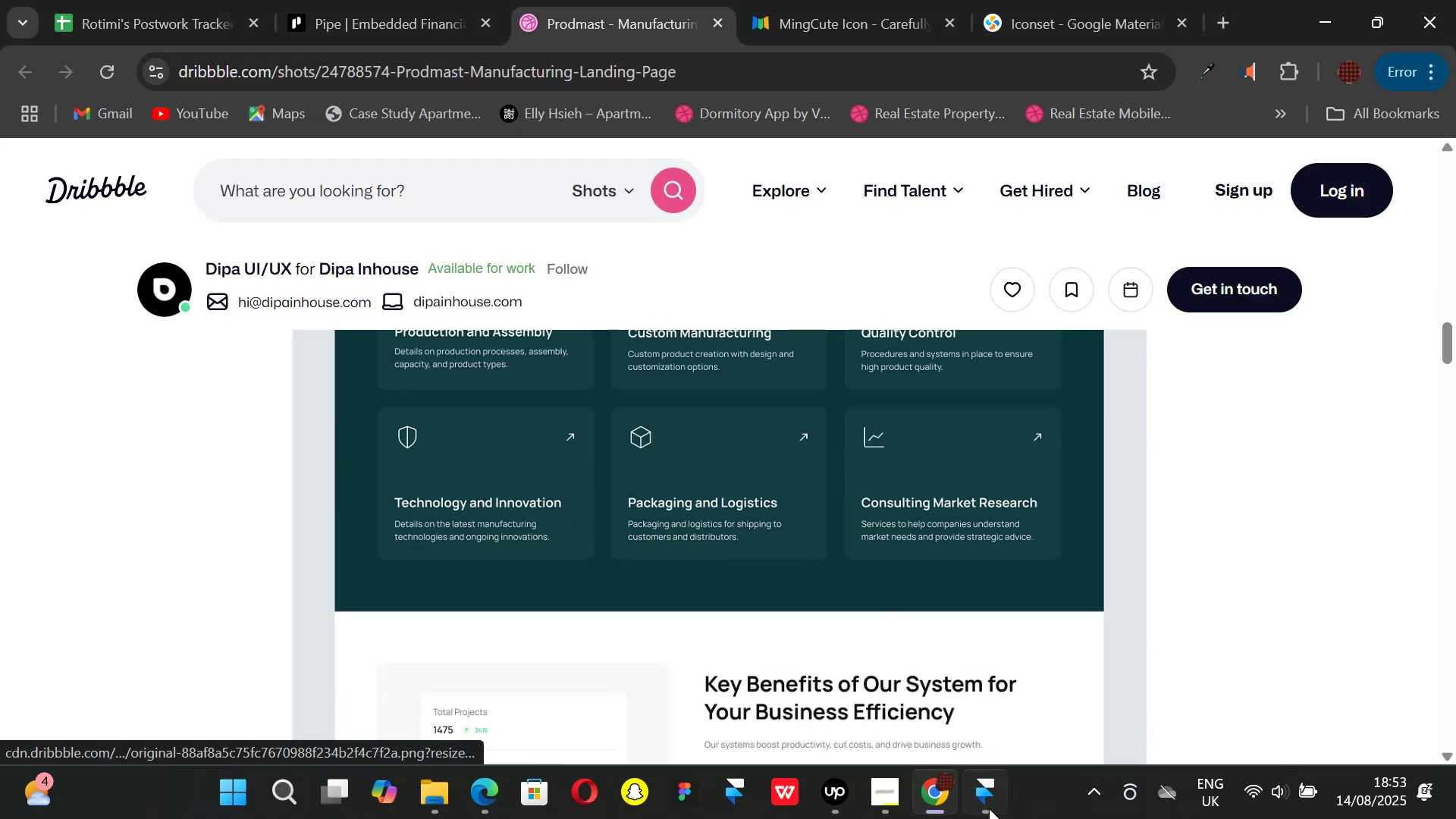 
left_click([993, 818])
 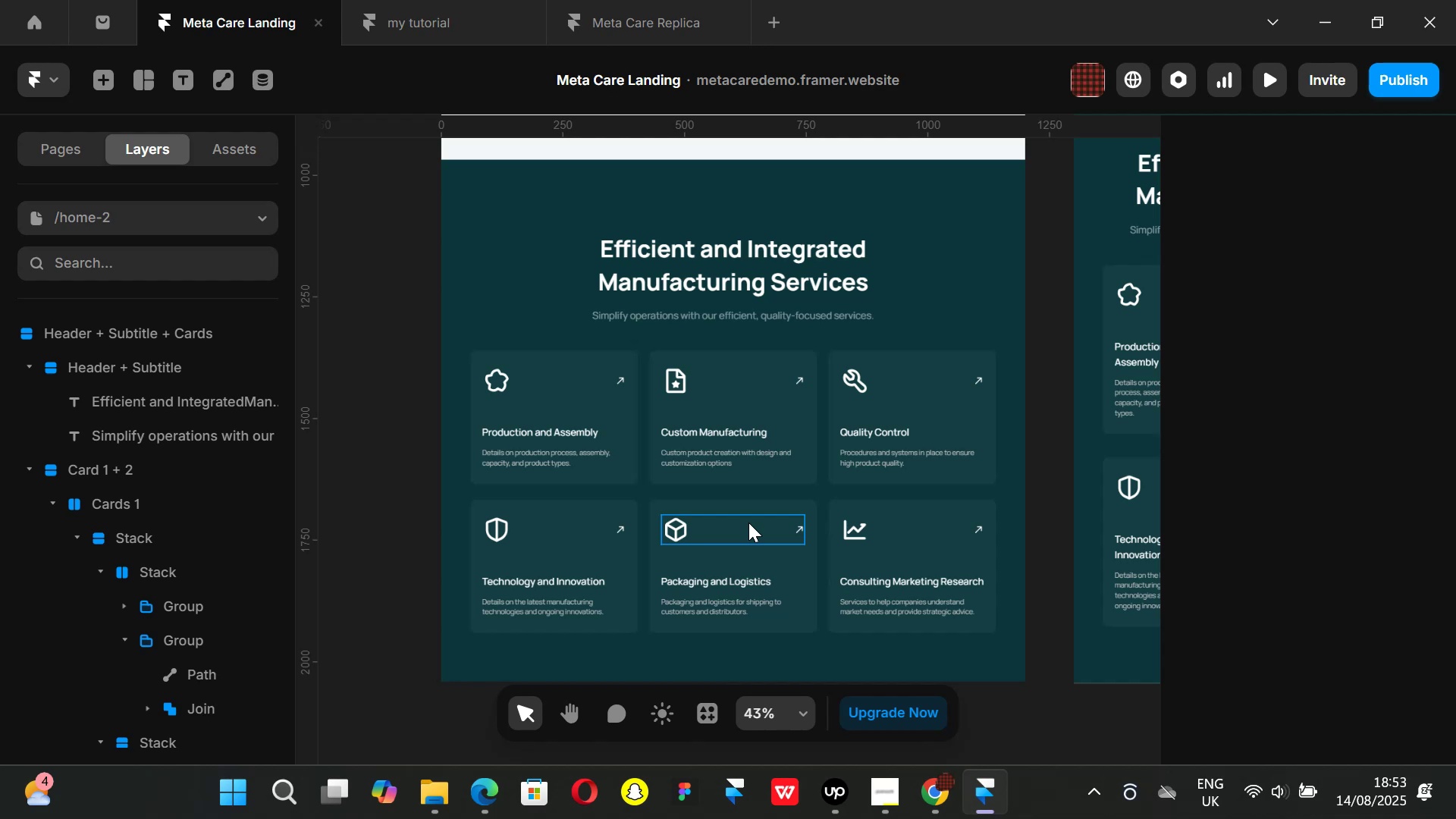 
scroll: coordinate [730, 519], scroll_direction: down, amount: 1.0
 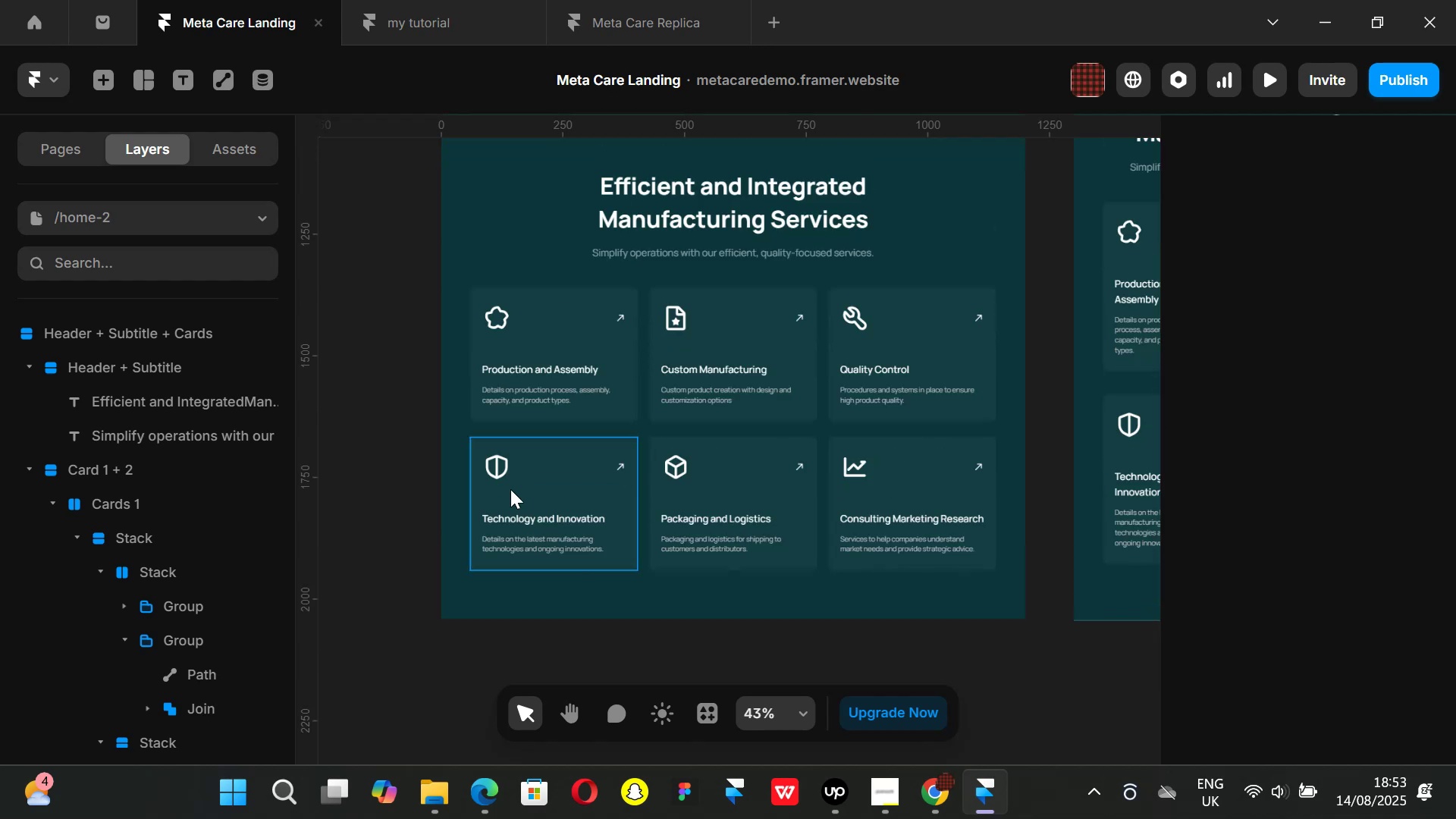 
scroll: coordinate [752, 447], scroll_direction: up, amount: 1.0
 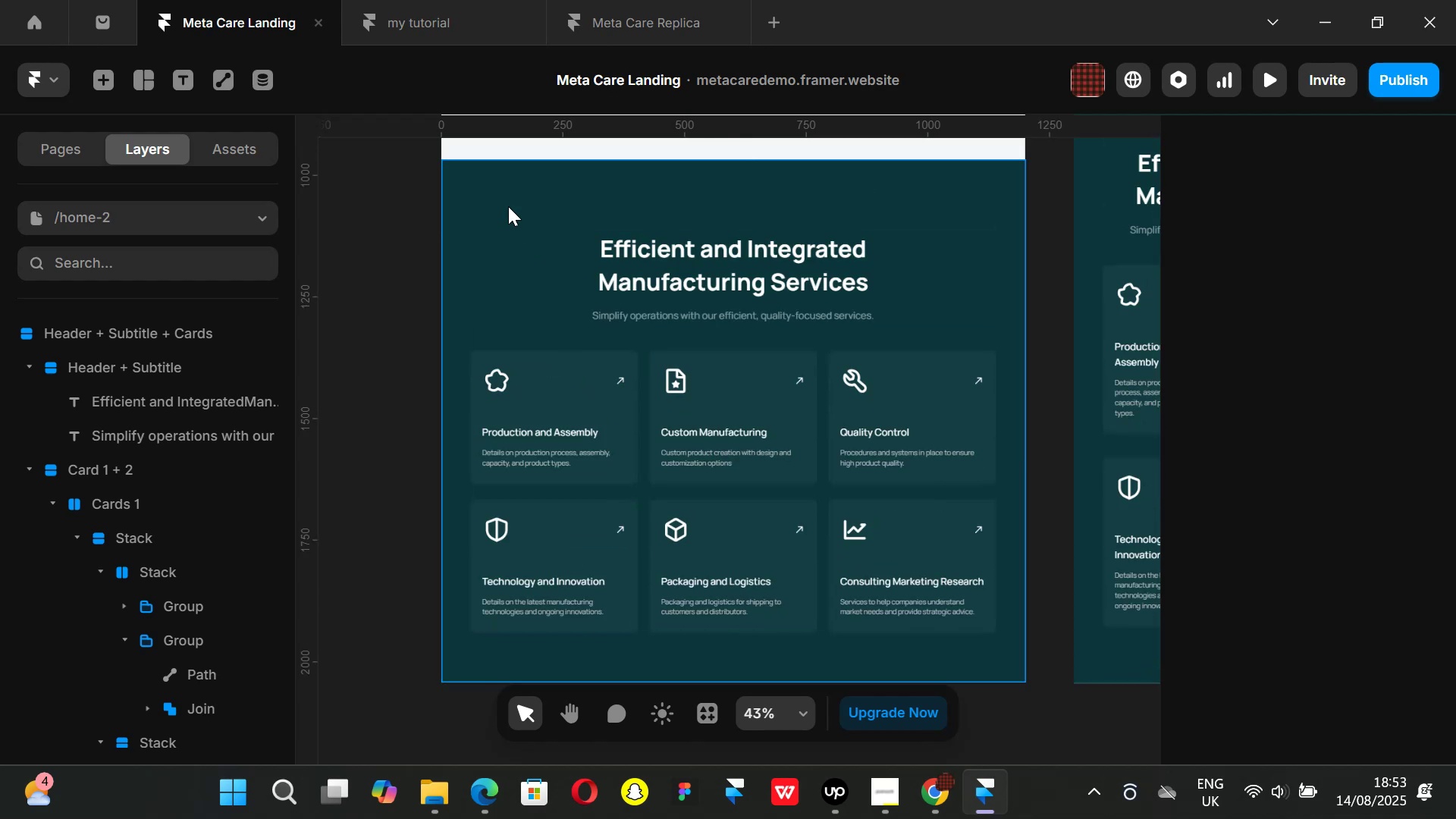 
left_click([508, 206])
 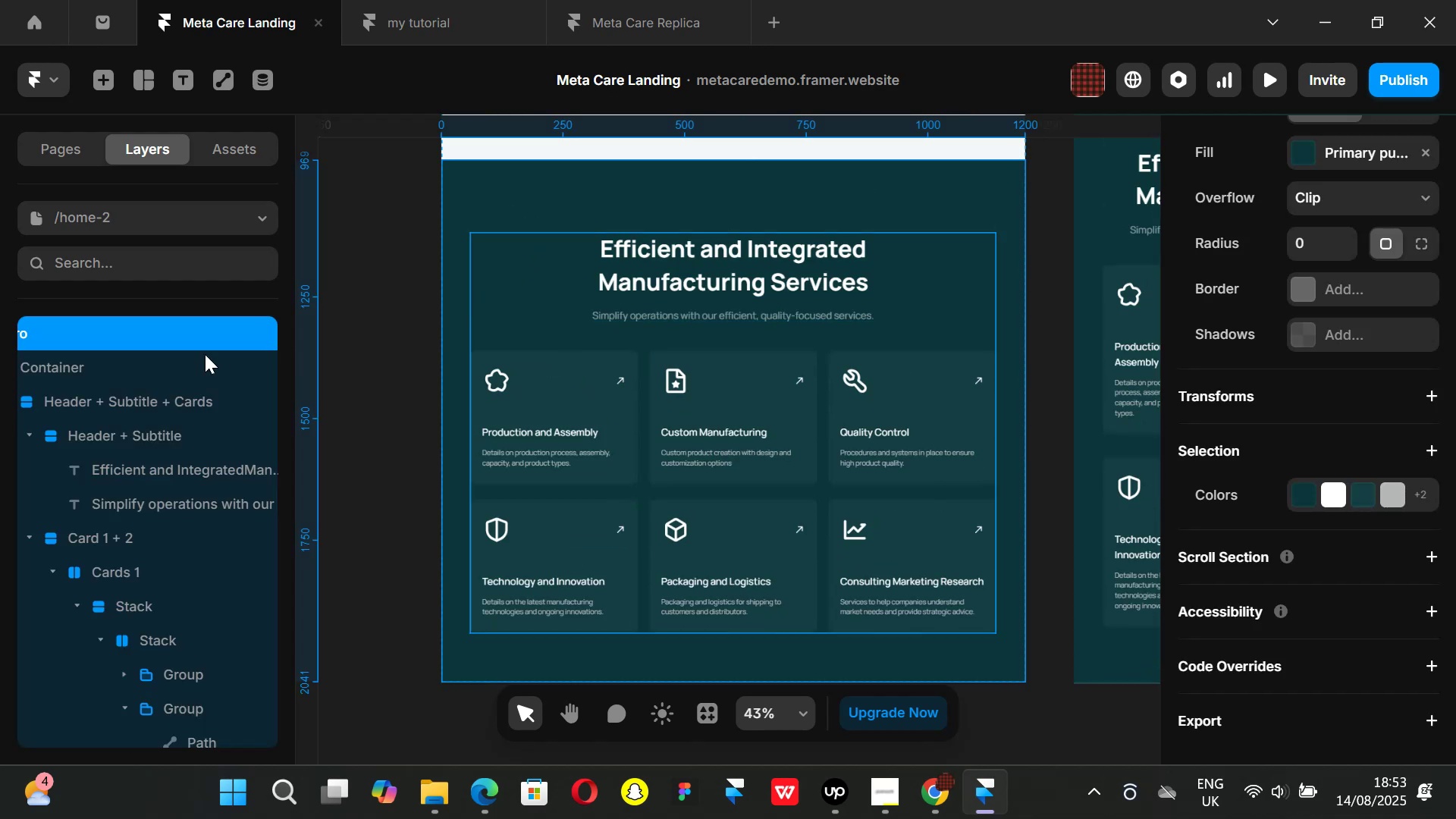 
mouse_move([174, 438])
 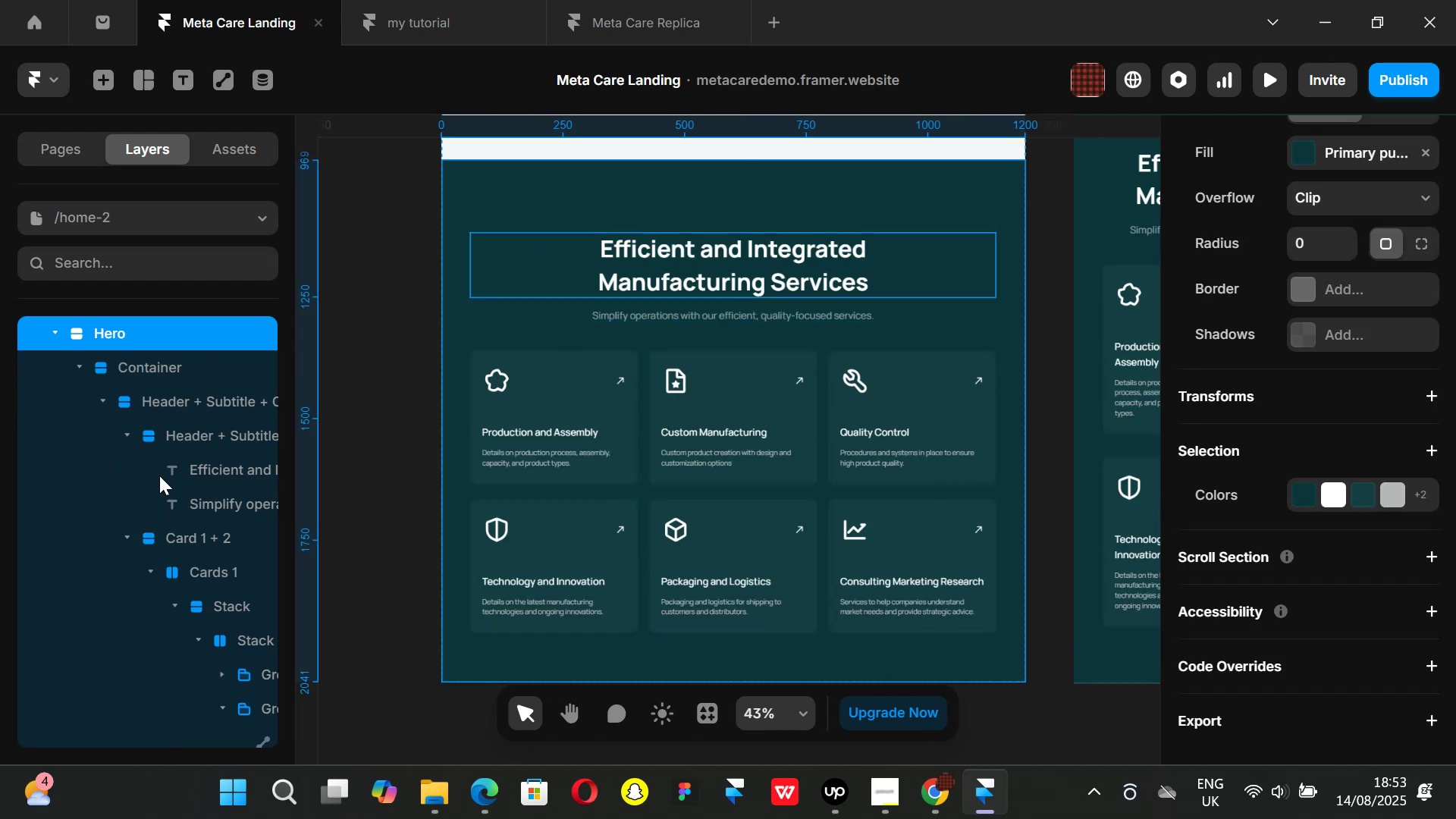 
scroll: coordinate [159, 475], scroll_direction: up, amount: 1.0
 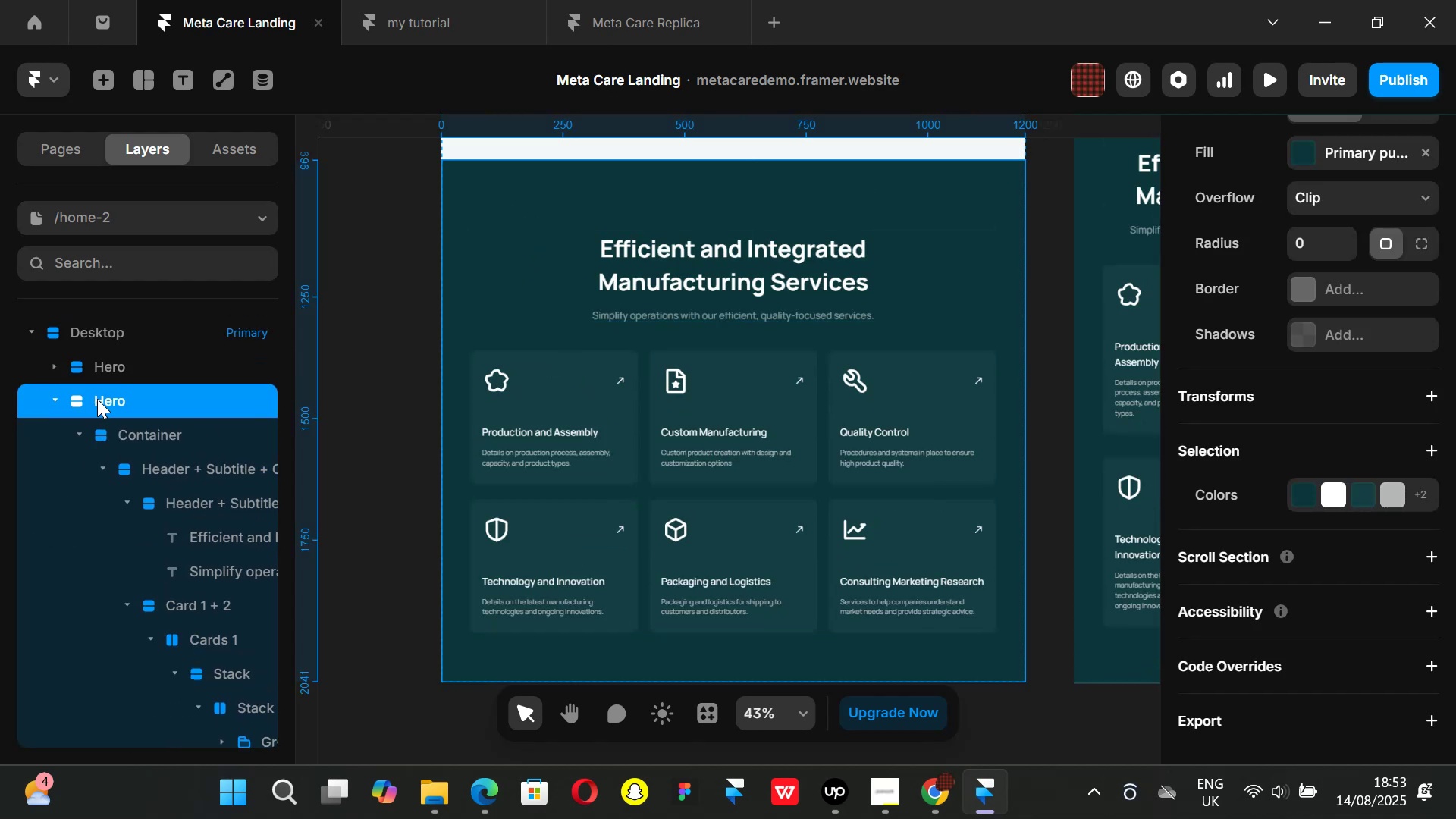 
double_click([97, 399])
 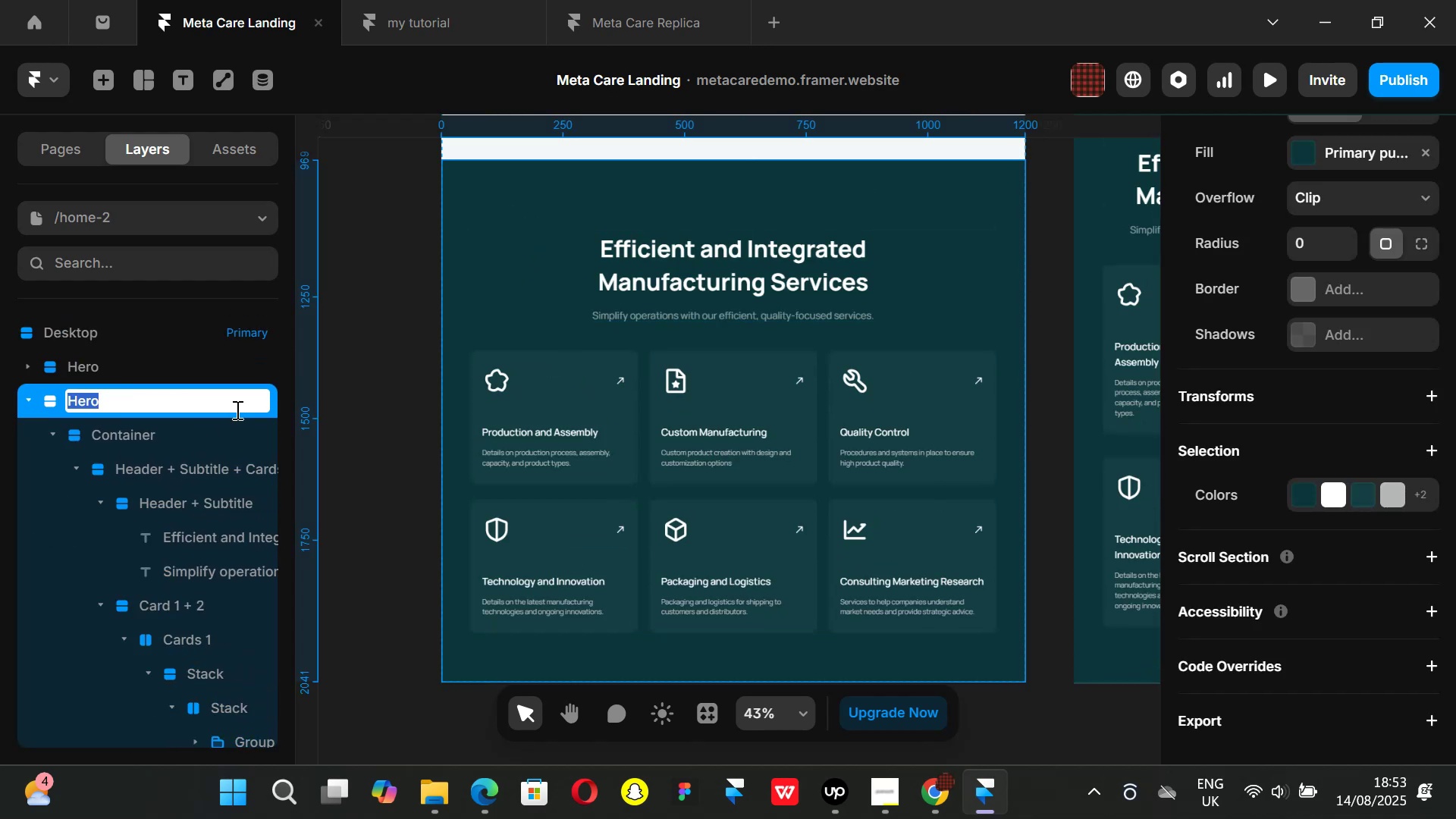 
key(Backspace)
type(Features)
 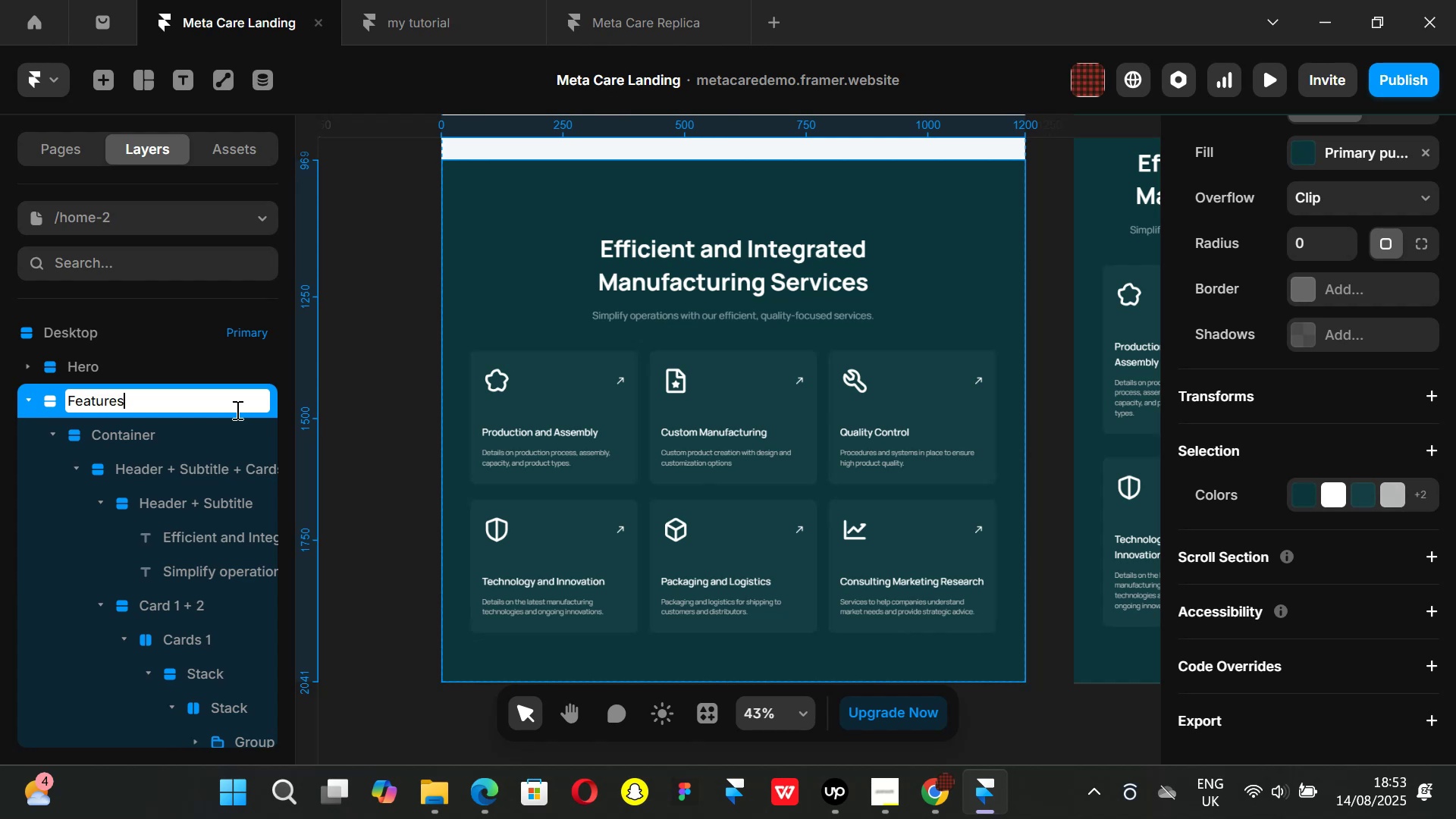 
key(Enter)
 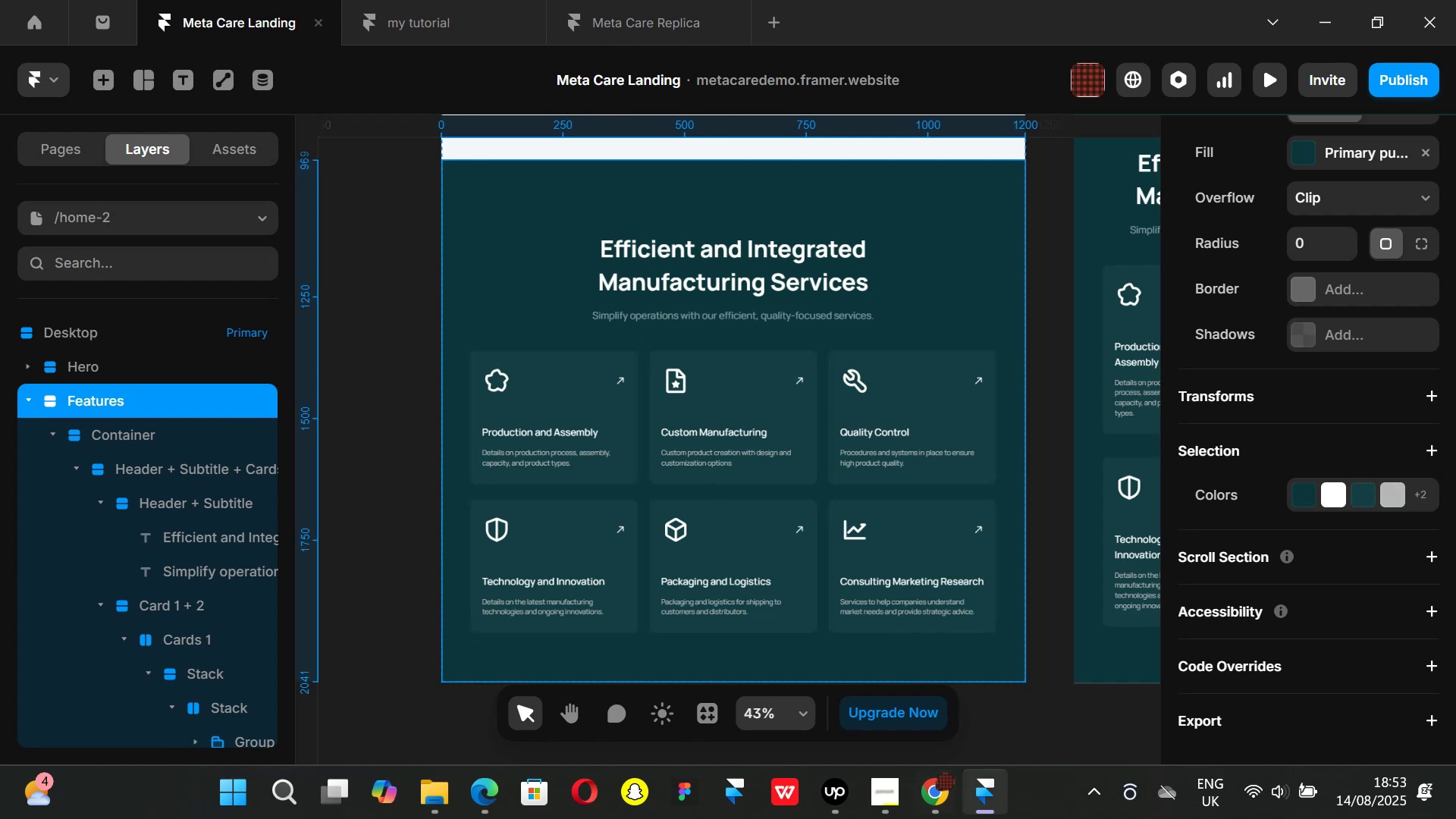 
left_click([944, 800])
 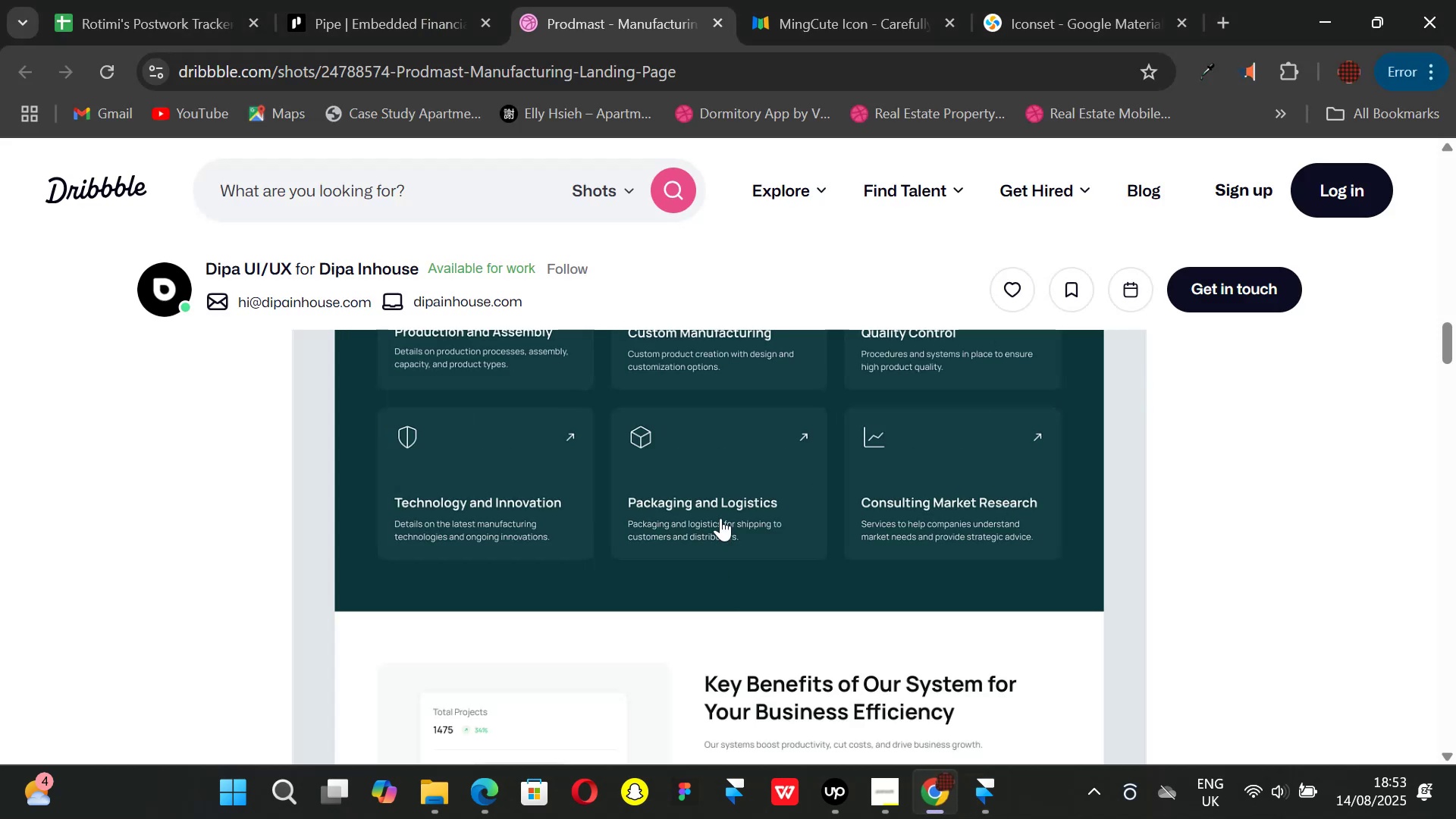 
scroll: coordinate [719, 516], scroll_direction: down, amount: 2.0
 